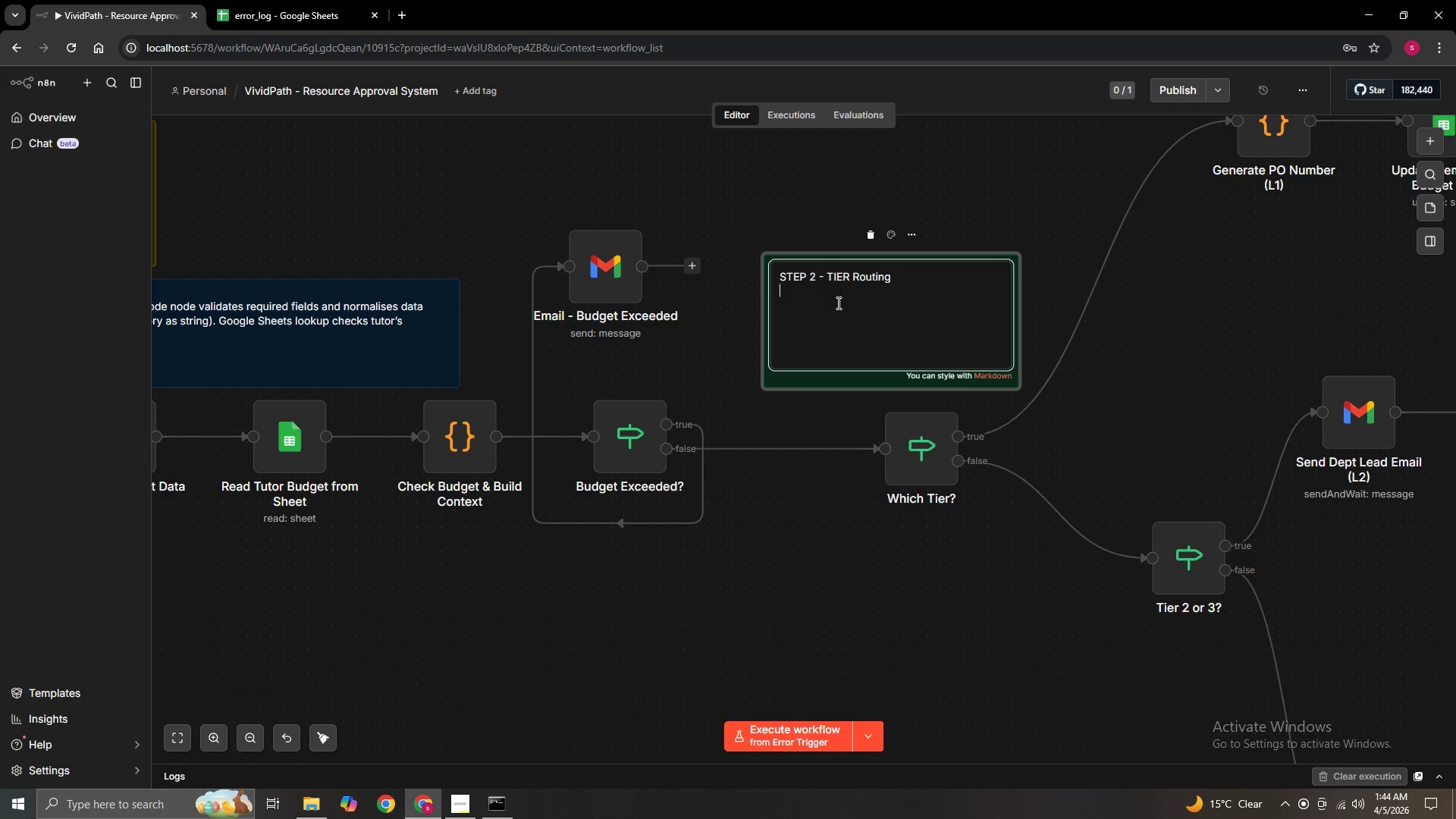 
type(IF node checks ")
key(Backspace)
type('tier' field set in previous)
 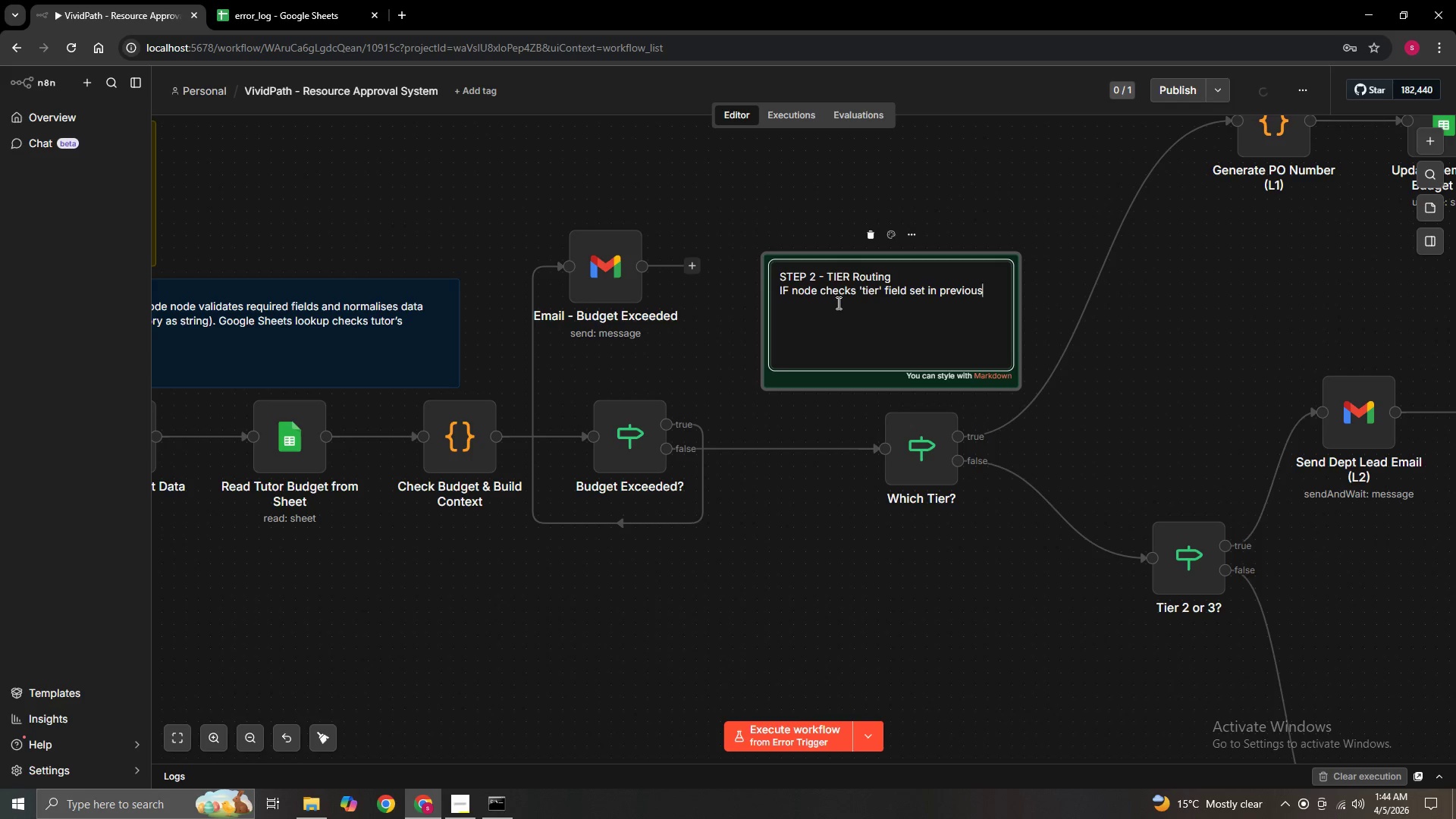 
wait(5.11)
 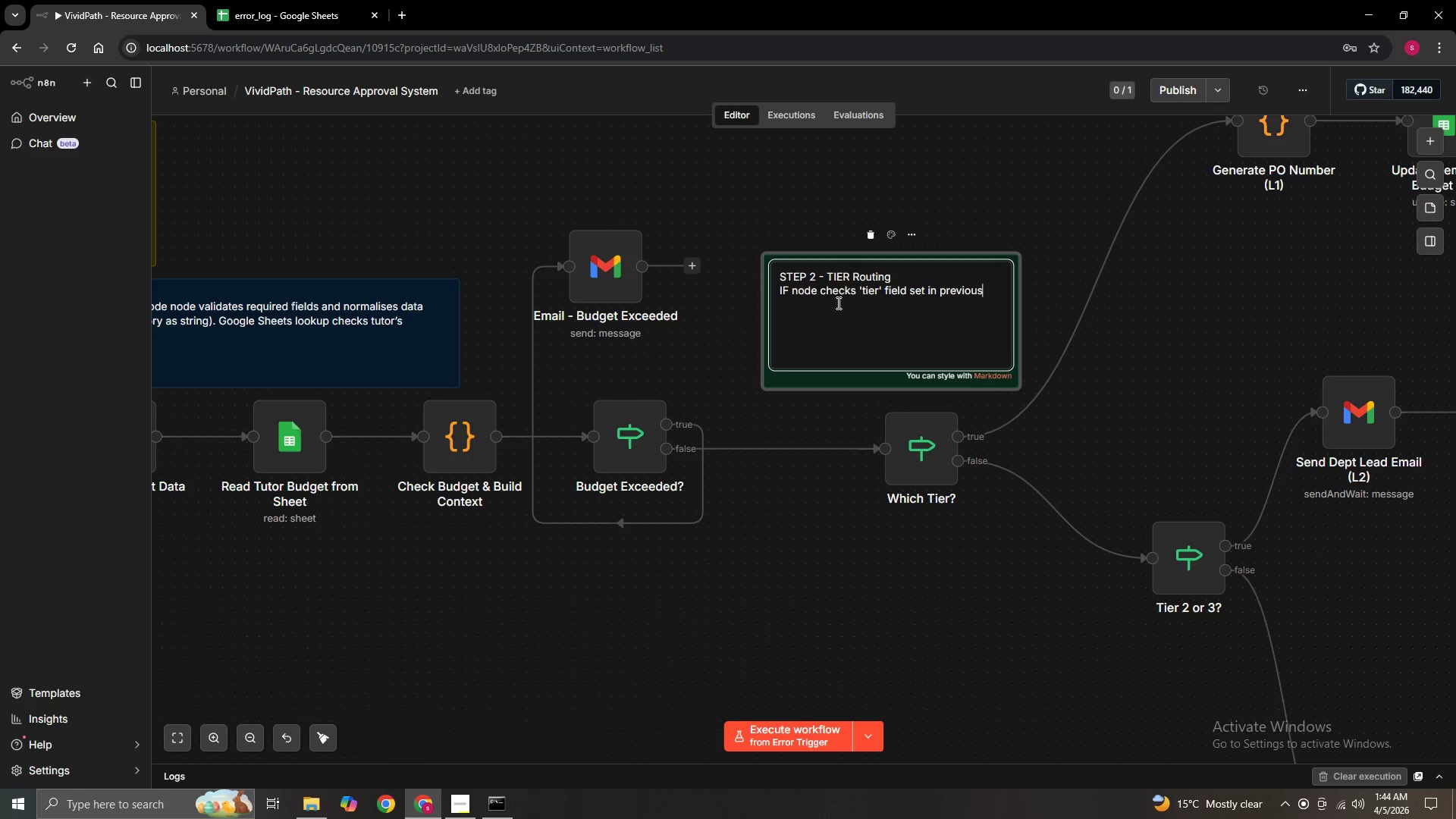 
type( code node.)
 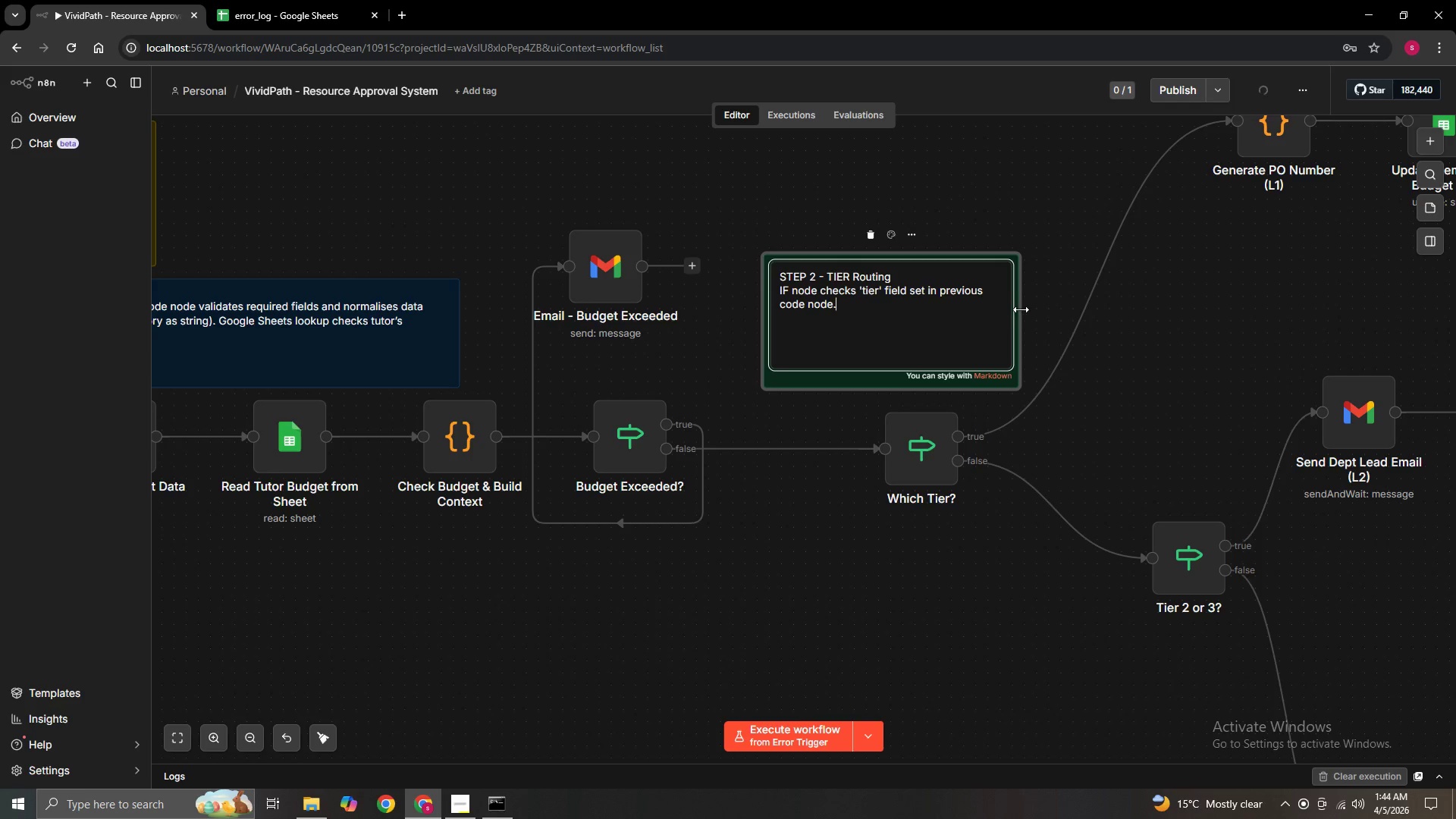 
left_click_drag(start_coordinate=[1021, 309], to_coordinate=[1048, 306])
 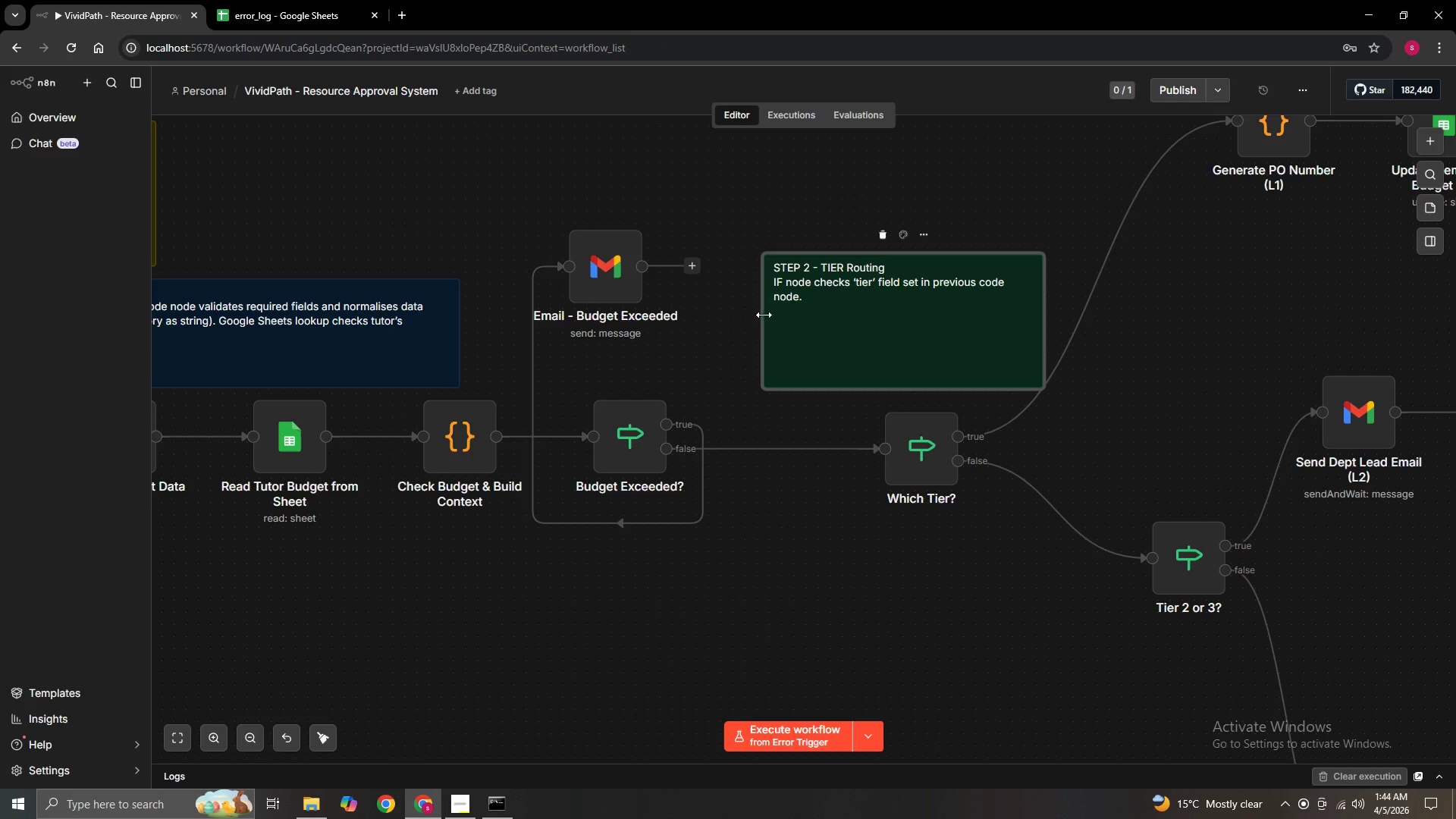 
left_click_drag(start_coordinate=[764, 315], to_coordinate=[726, 308])
 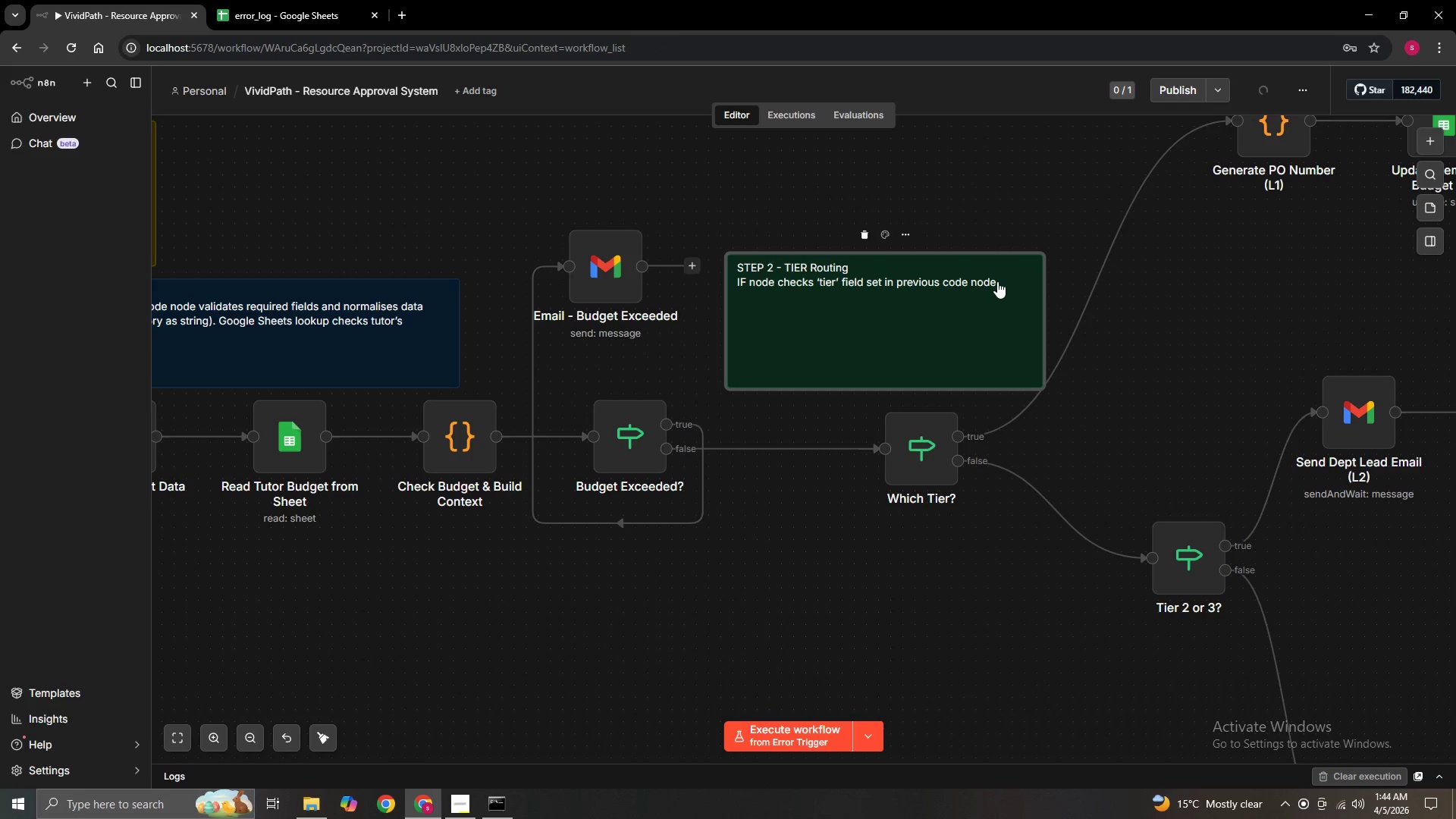 
double_click([999, 281])
 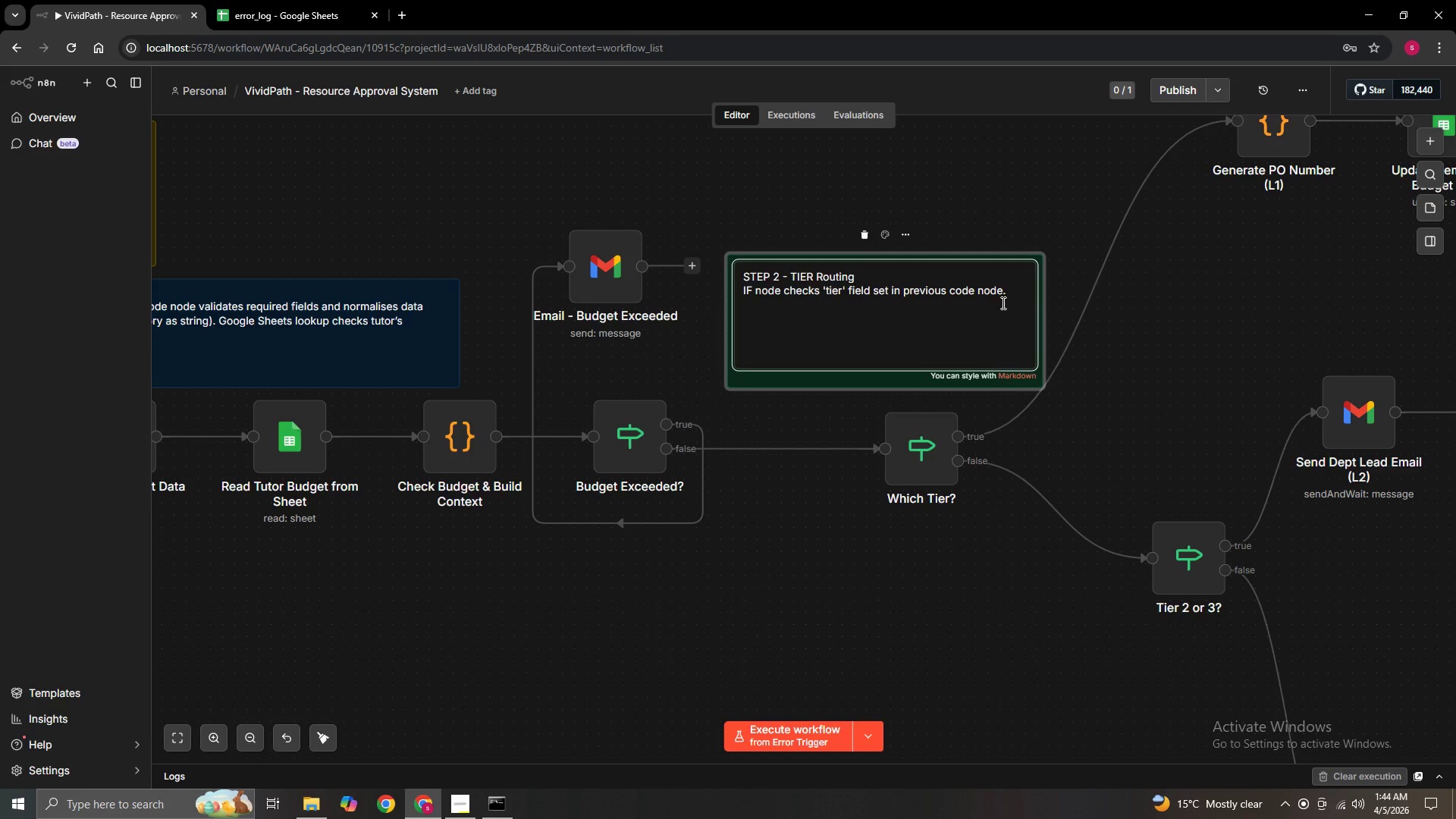 
key(Enter)
 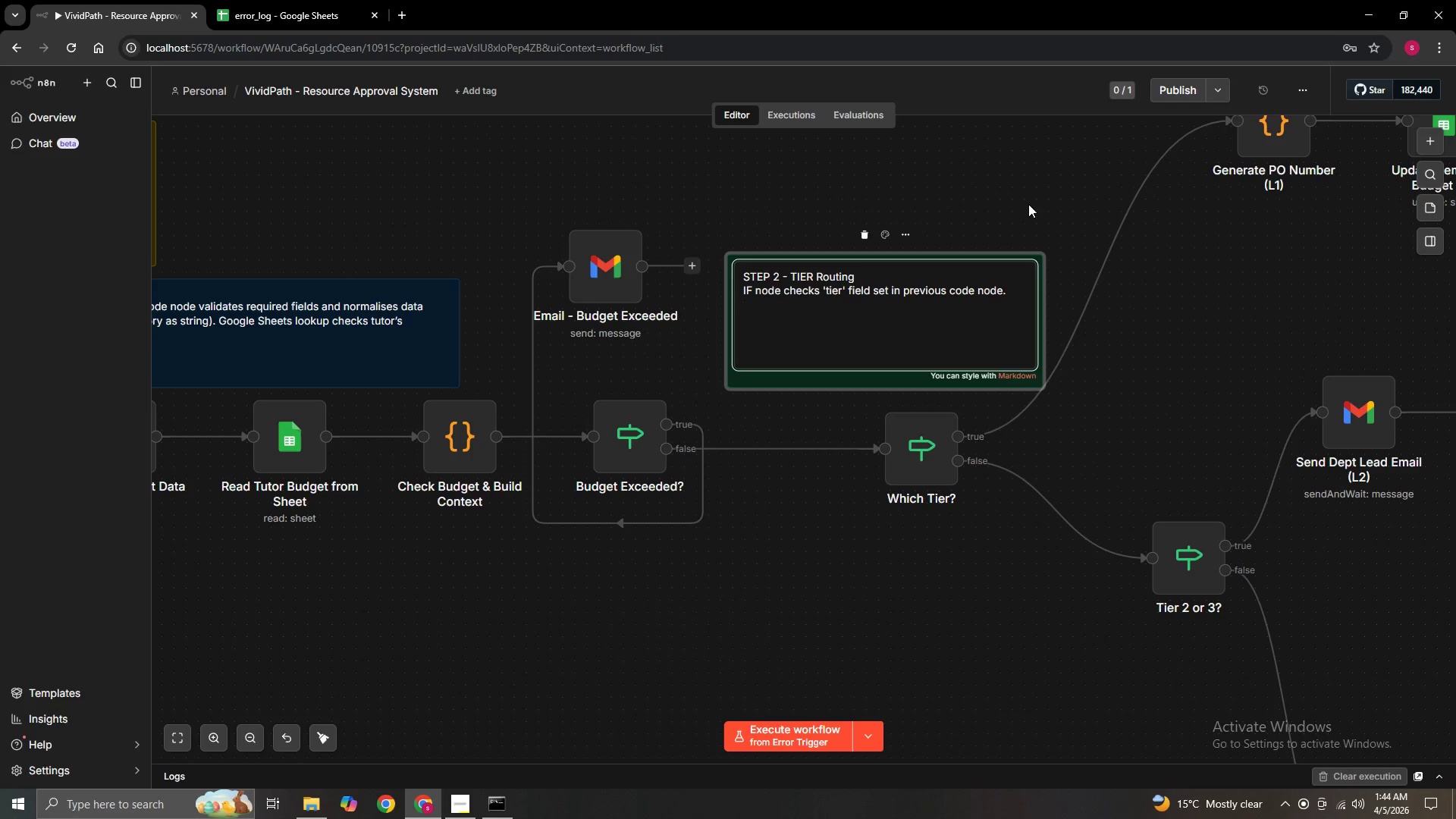 
type( * Tier 1: aurto)
key(Backspace)
key(Backspace)
key(Backspace)
type(to- approve path (left))
 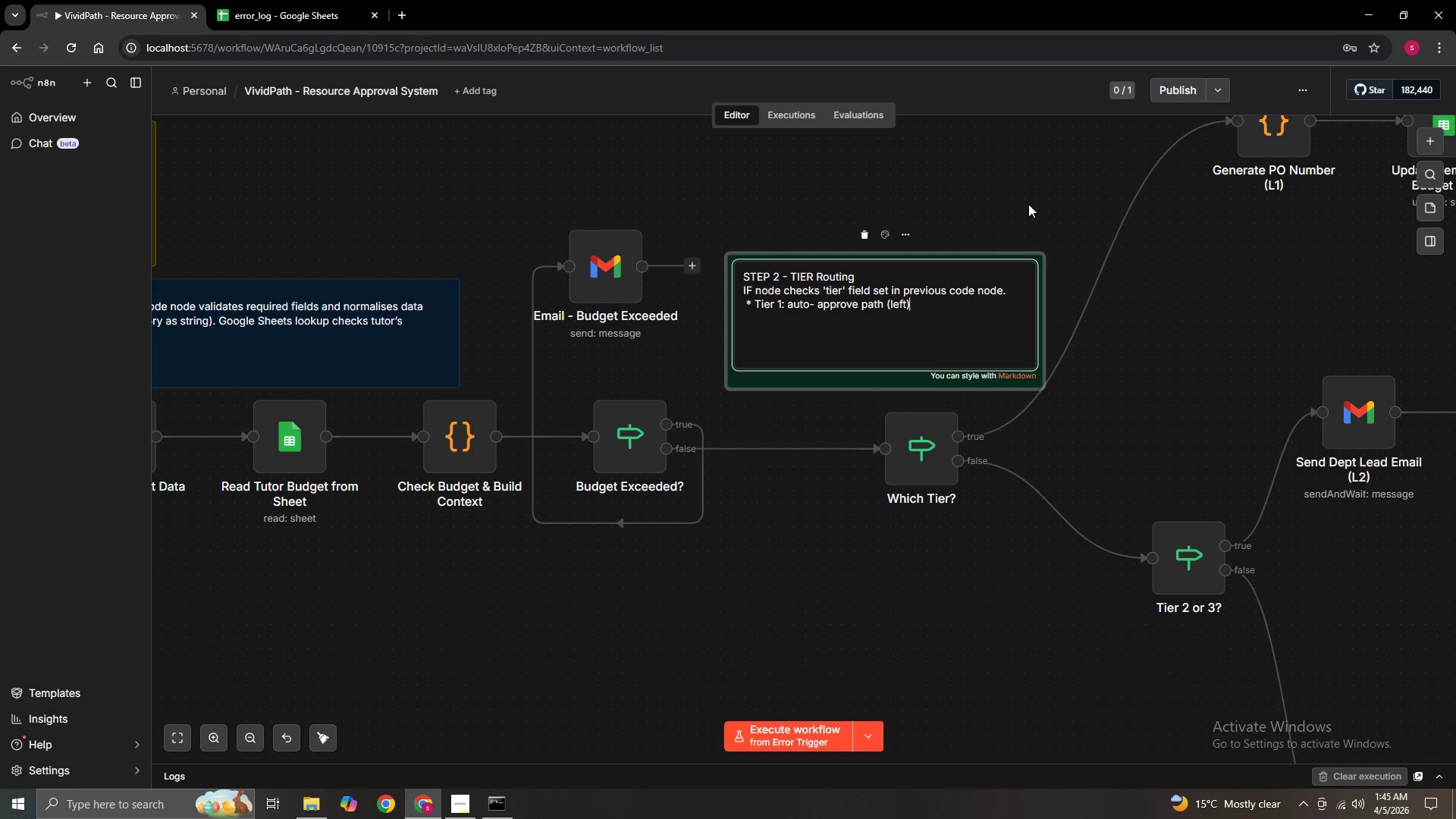 
key(Enter)
 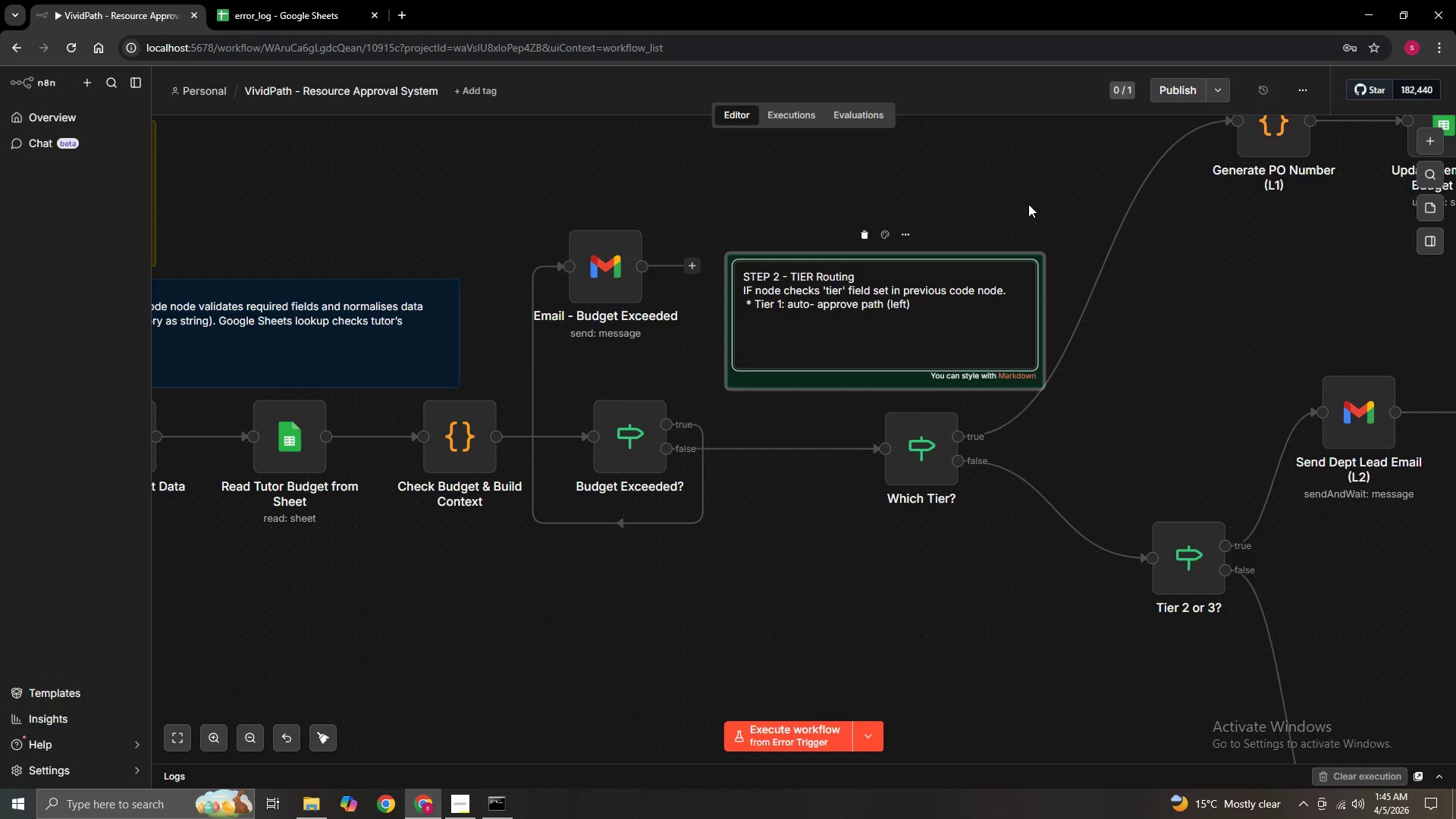 
type( *  Tier 2 :)
 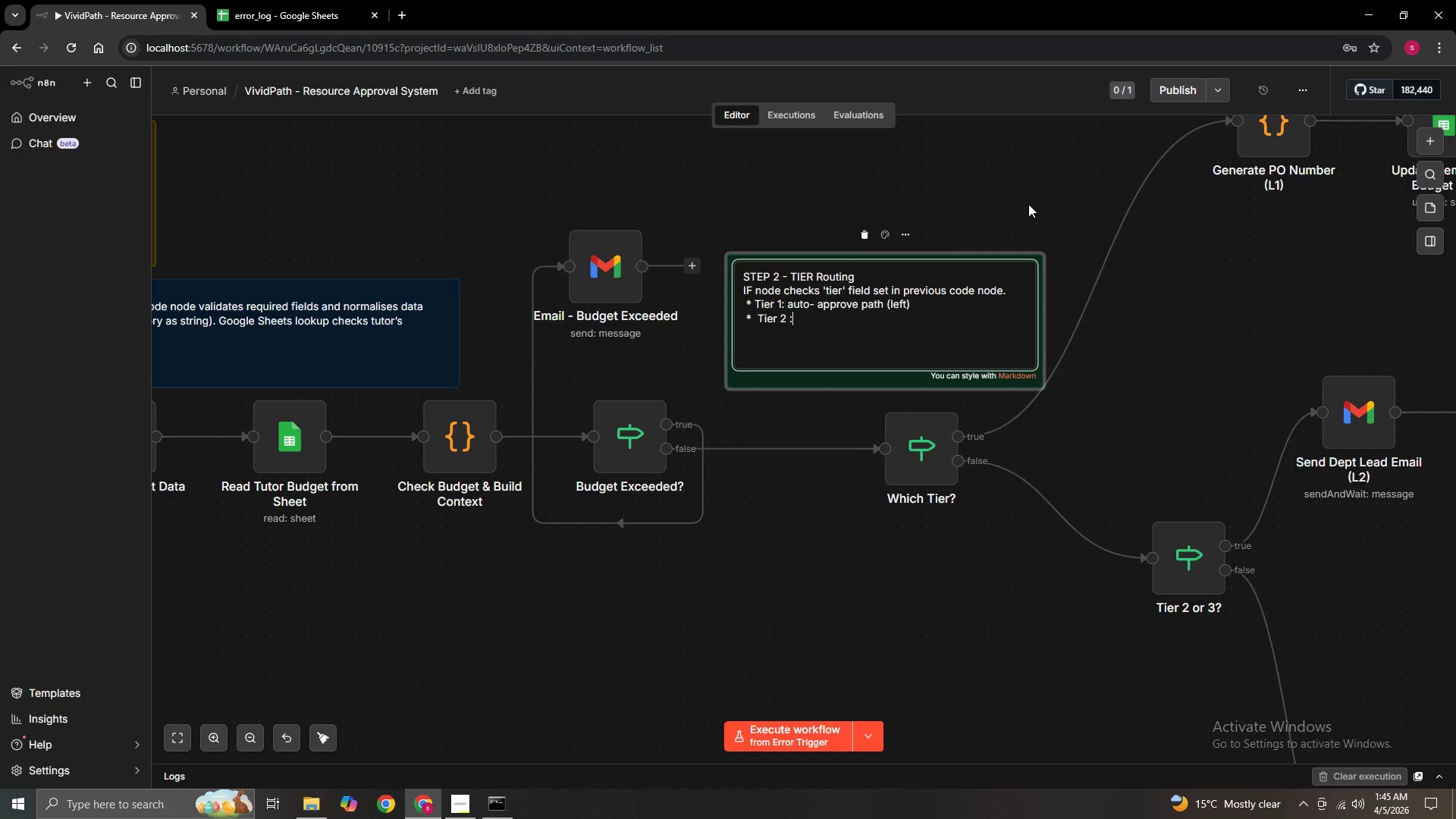 
key(ArrowLeft)
 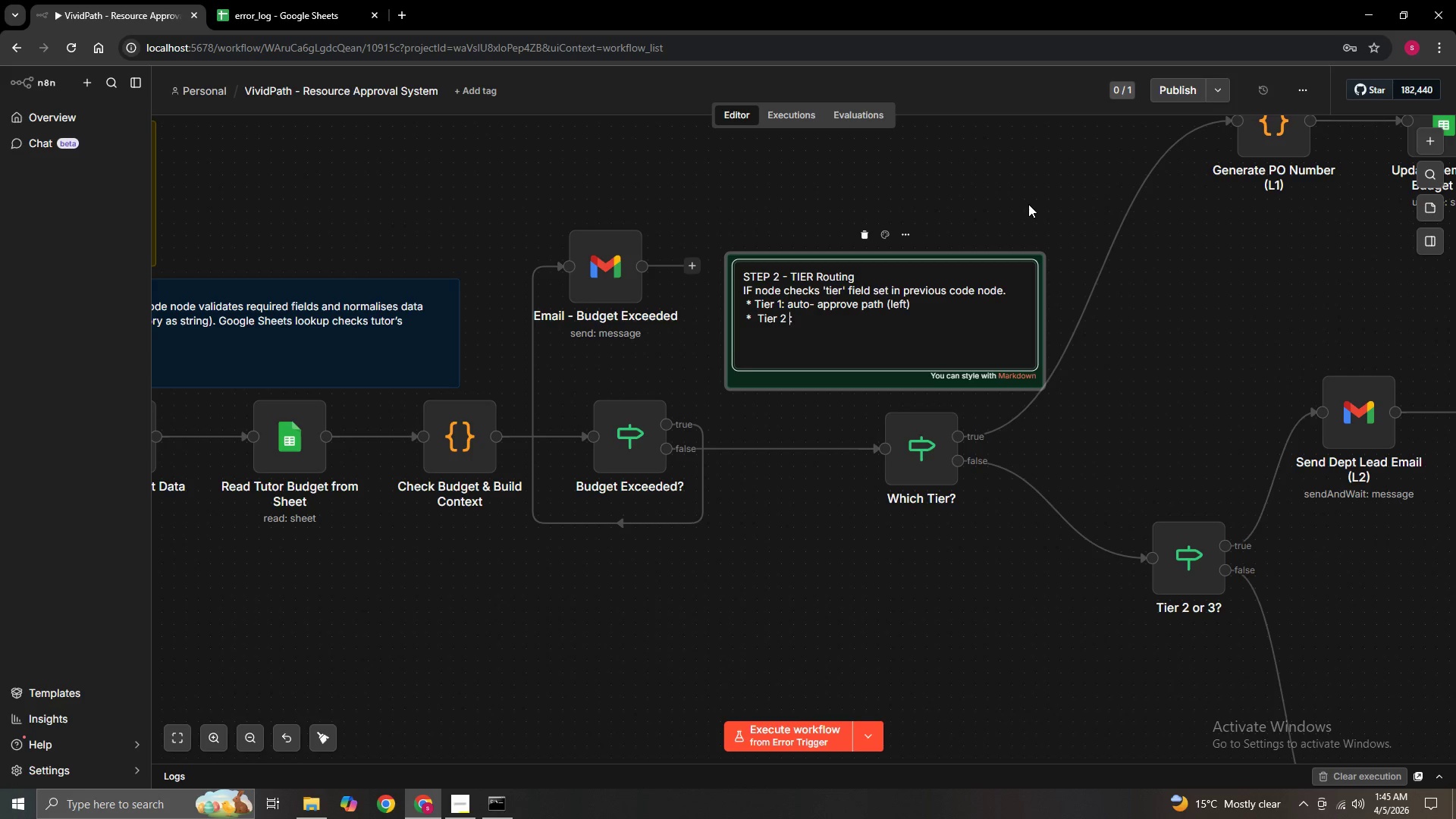 
key(ArrowLeft)
 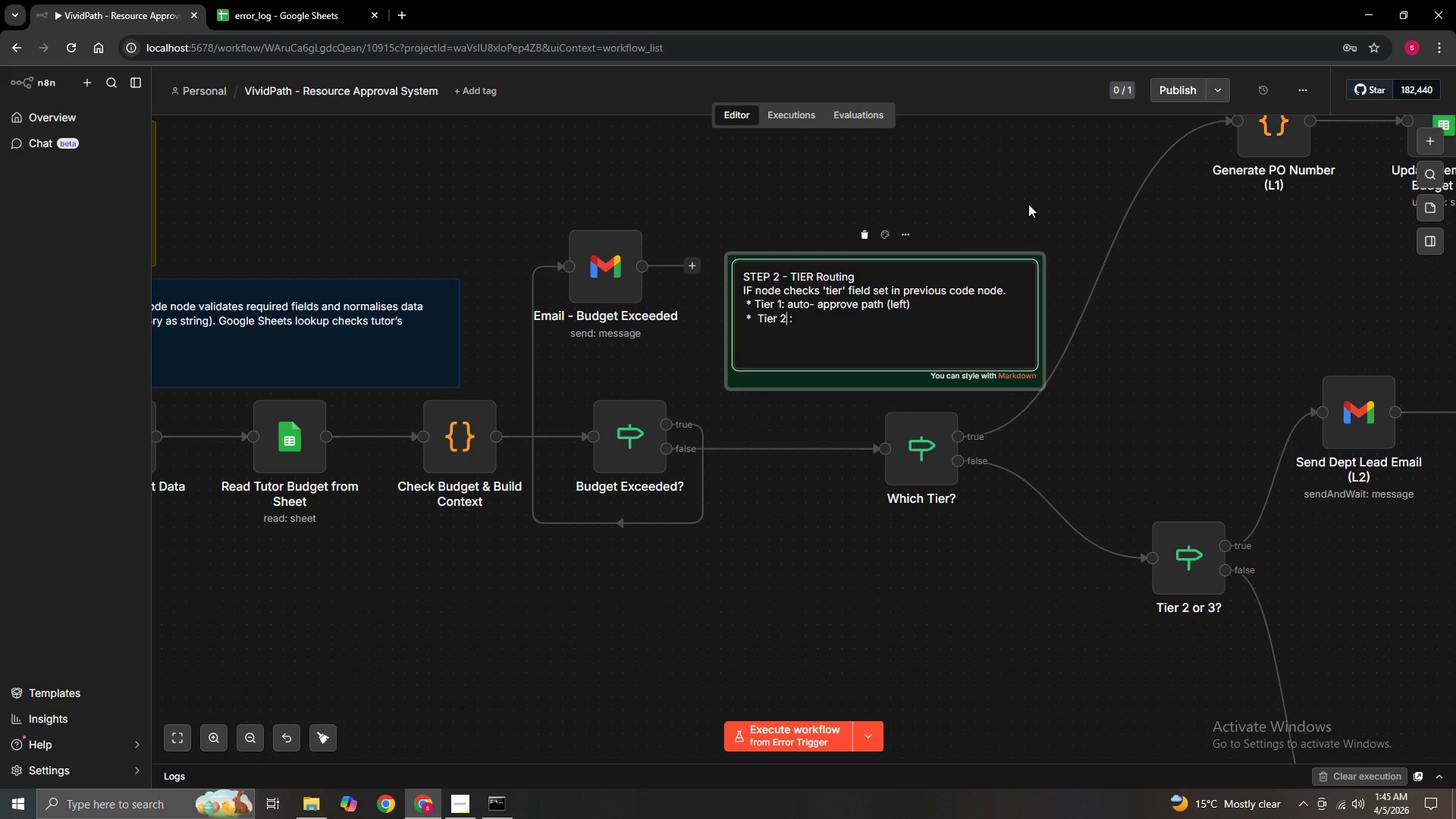 
key(ArrowLeft)
 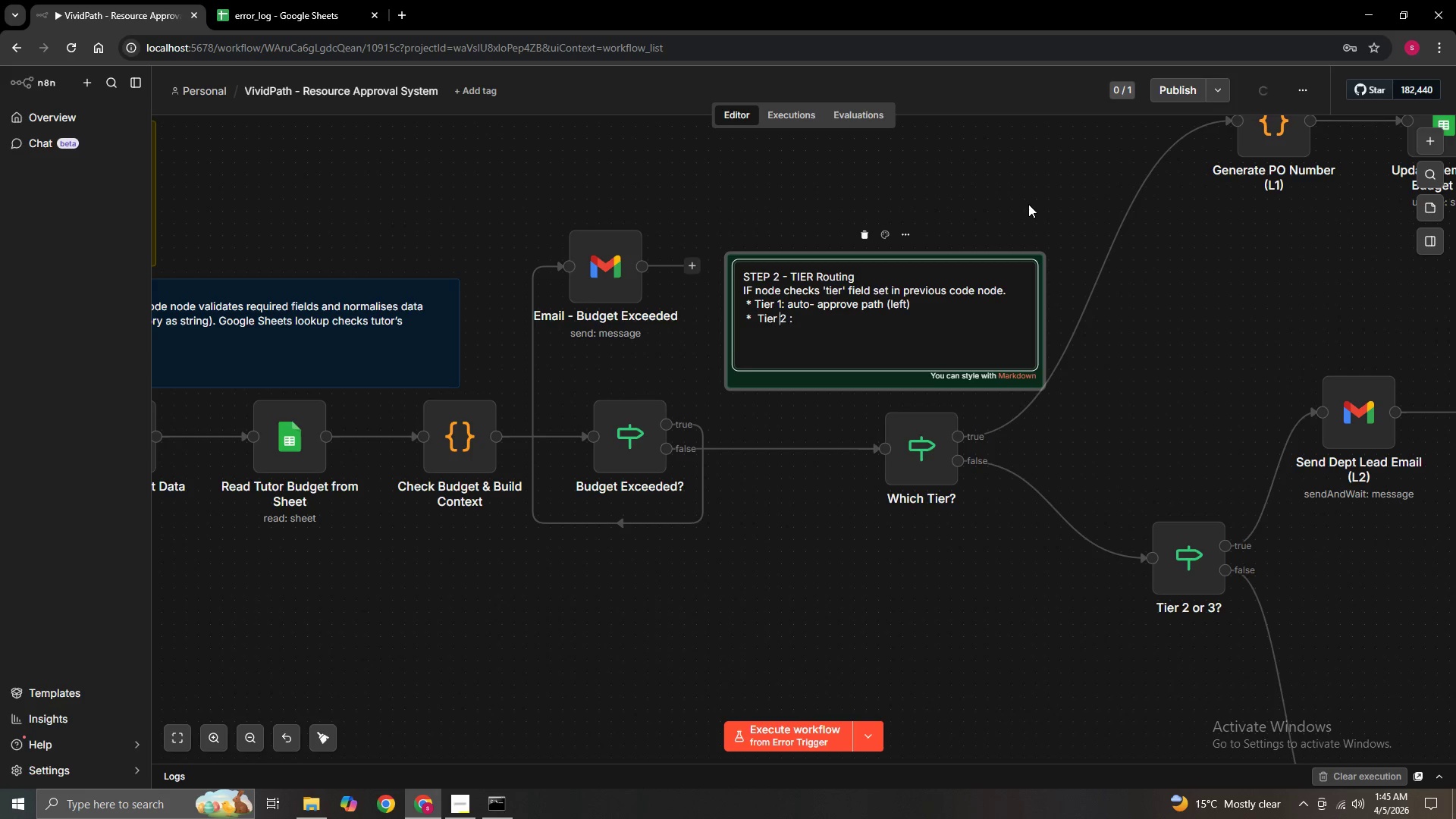 
key(ArrowLeft)
 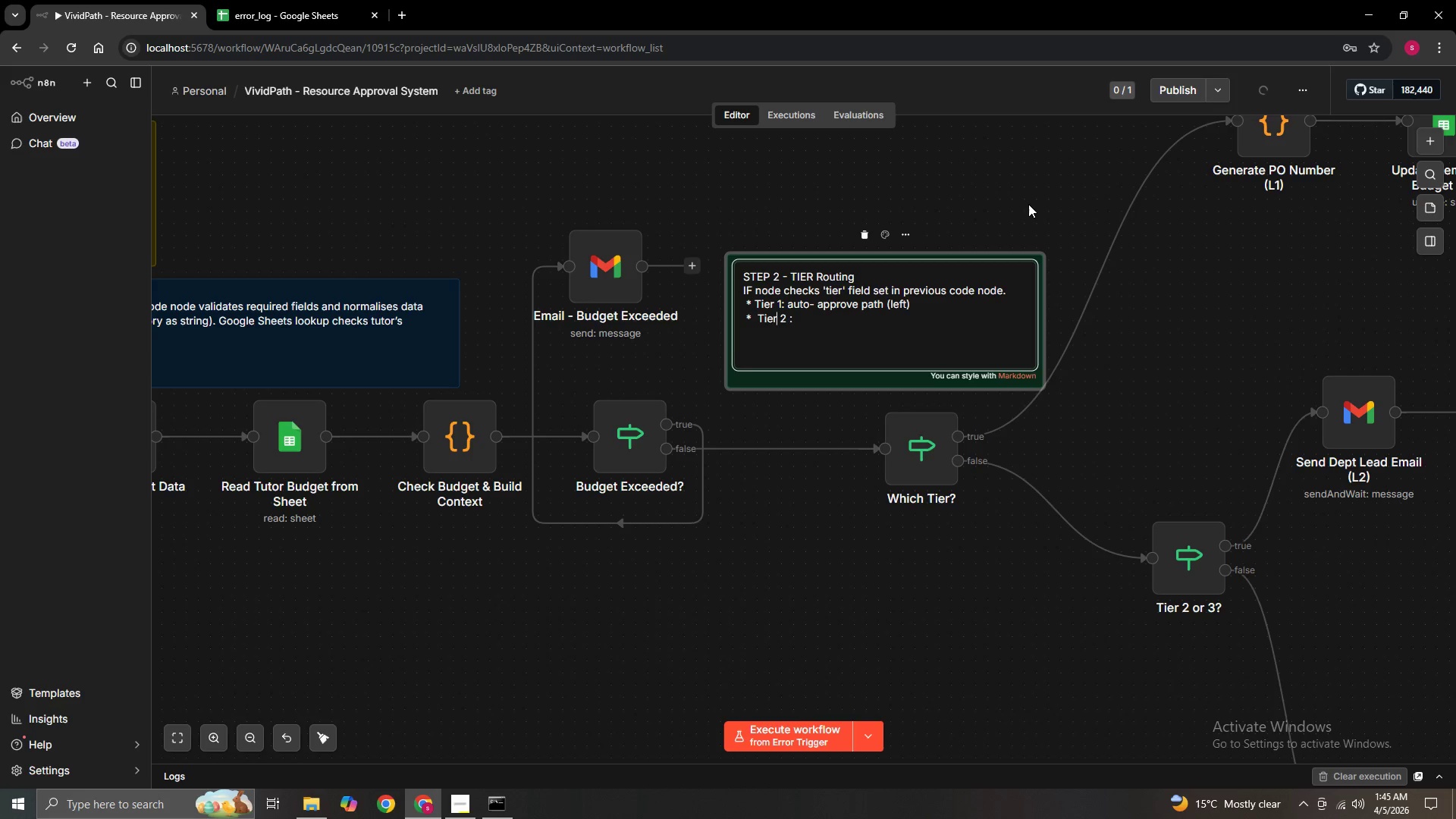 
key(ArrowLeft)
 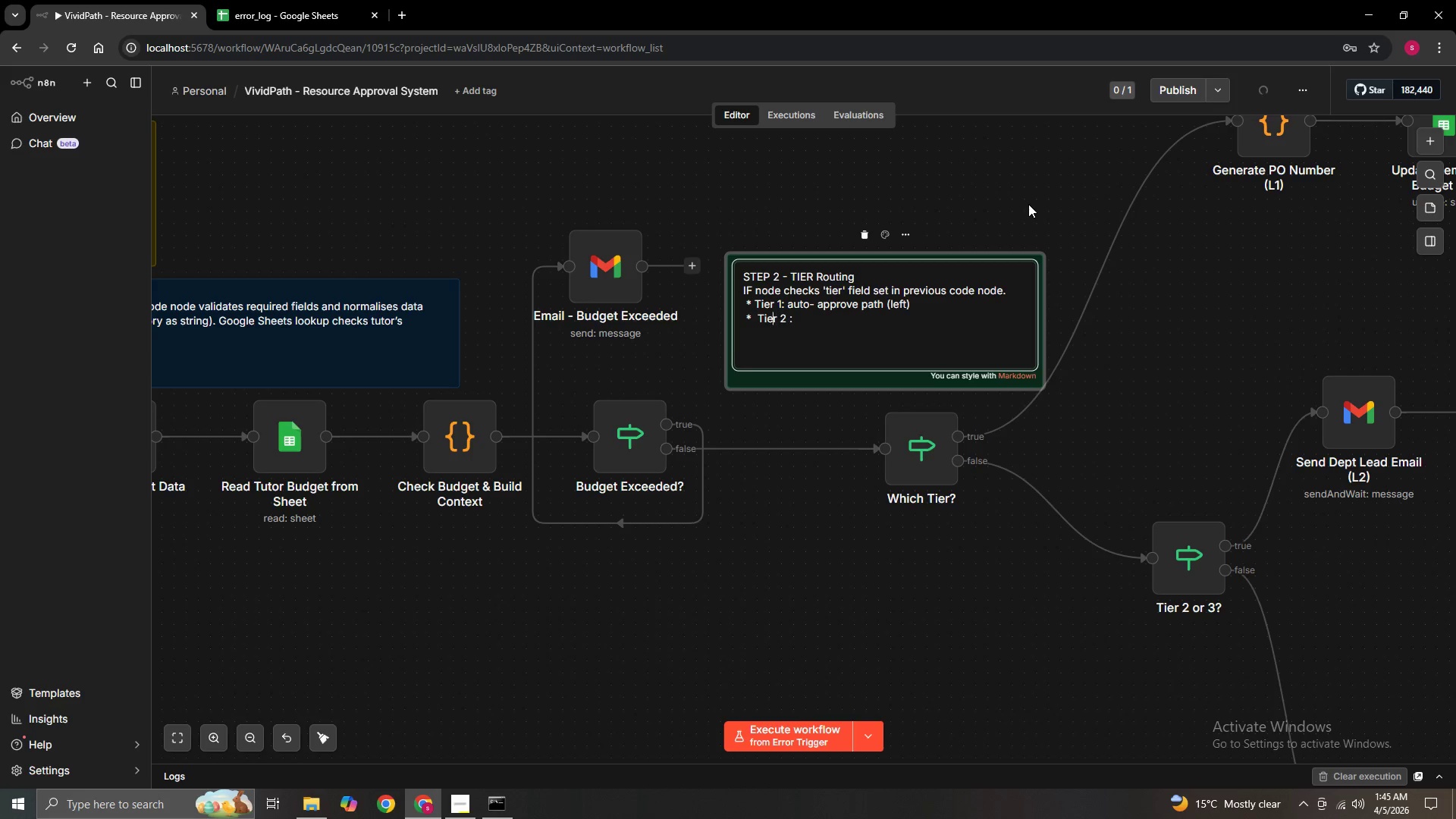 
key(ArrowLeft)
 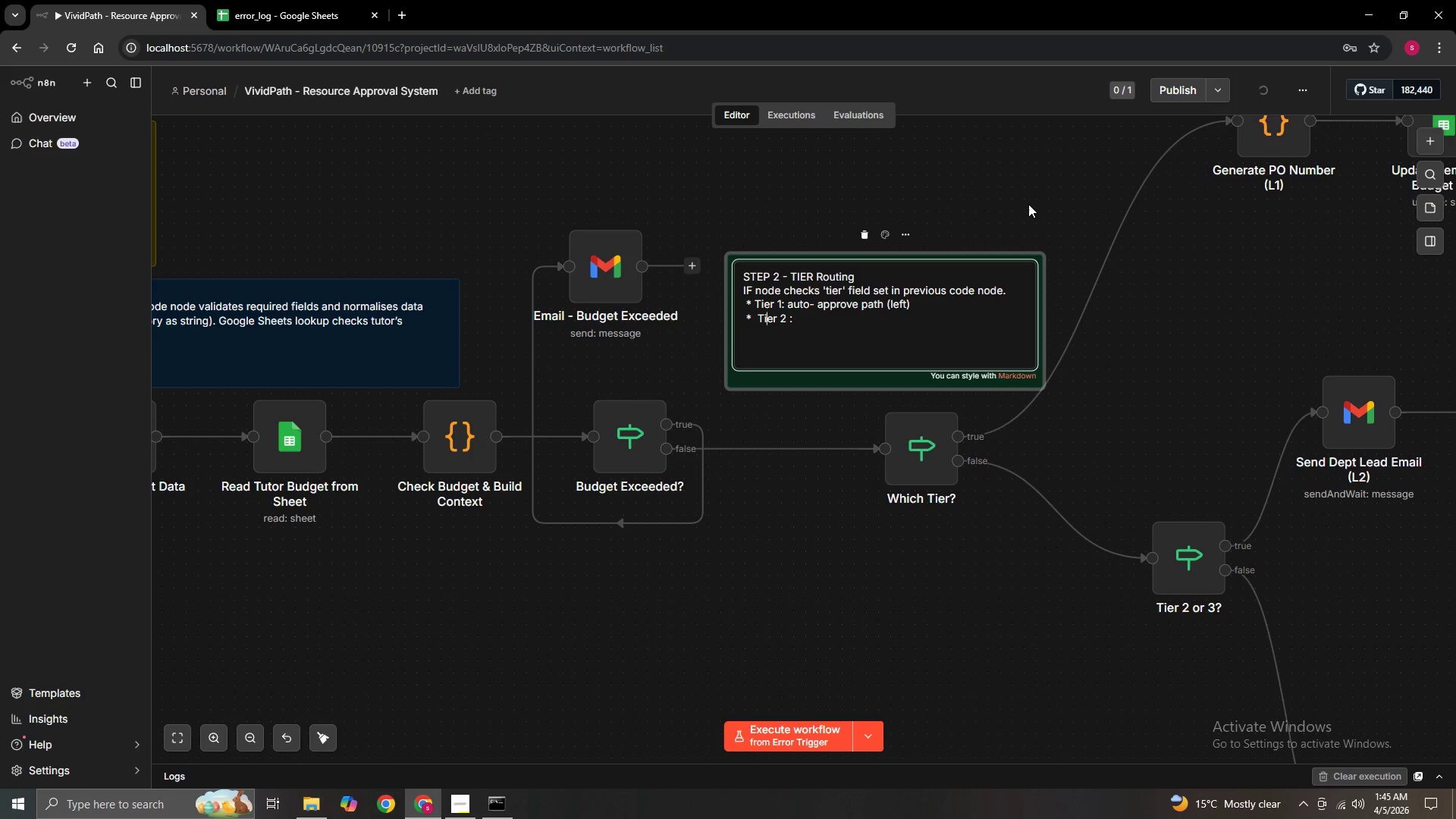 
key(ArrowLeft)
 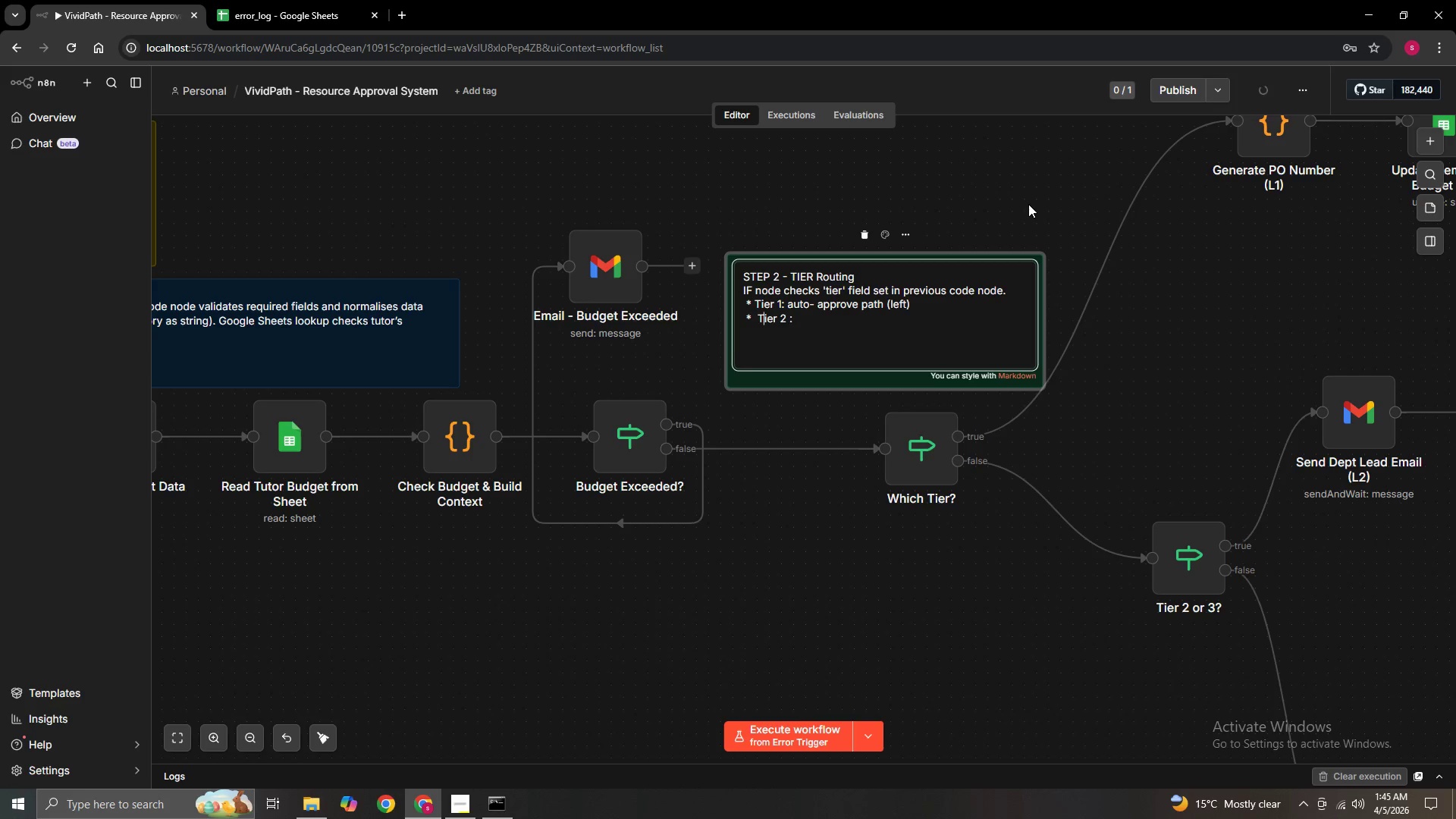 
key(ArrowLeft)
 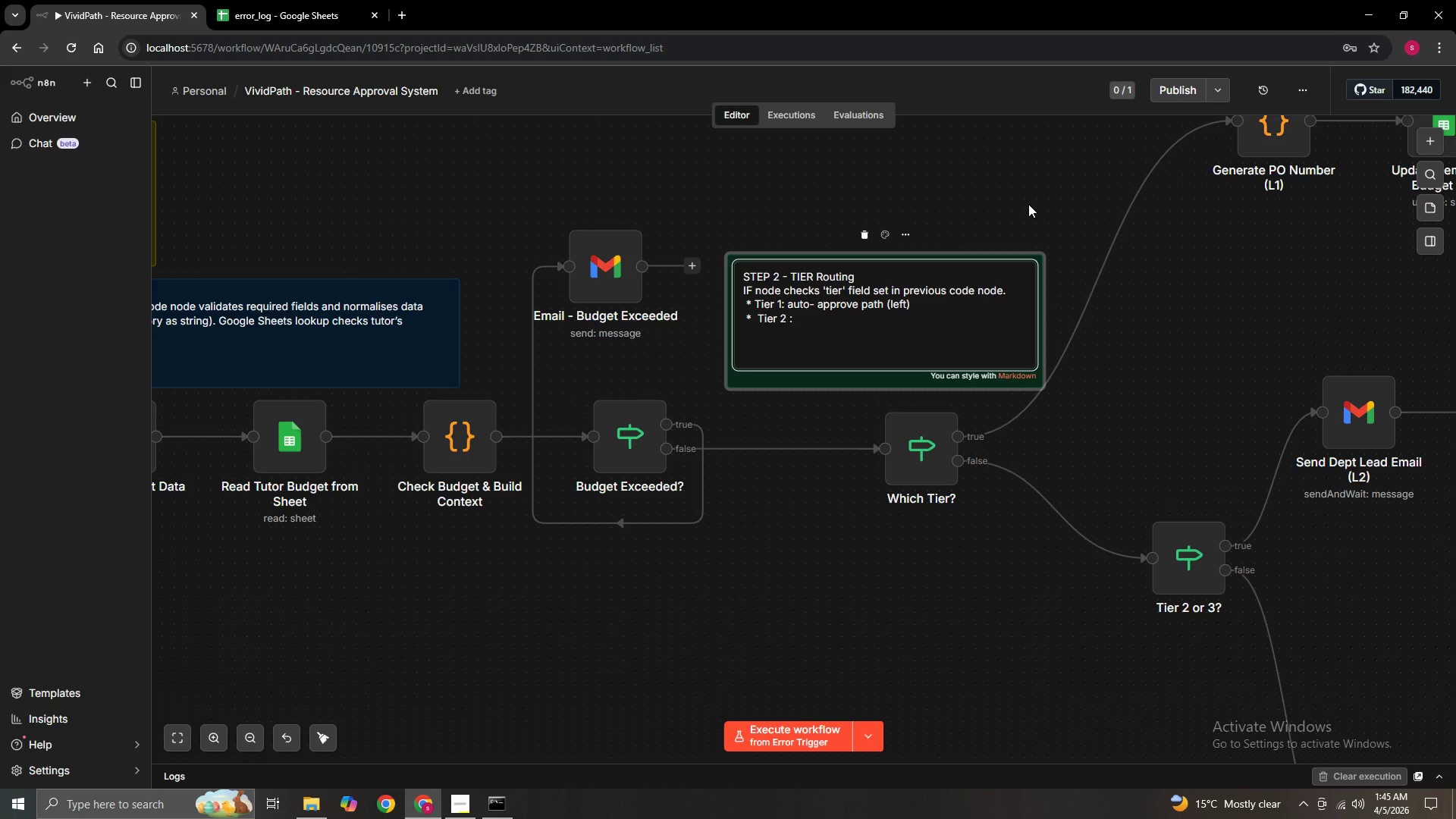 
key(Backspace)
 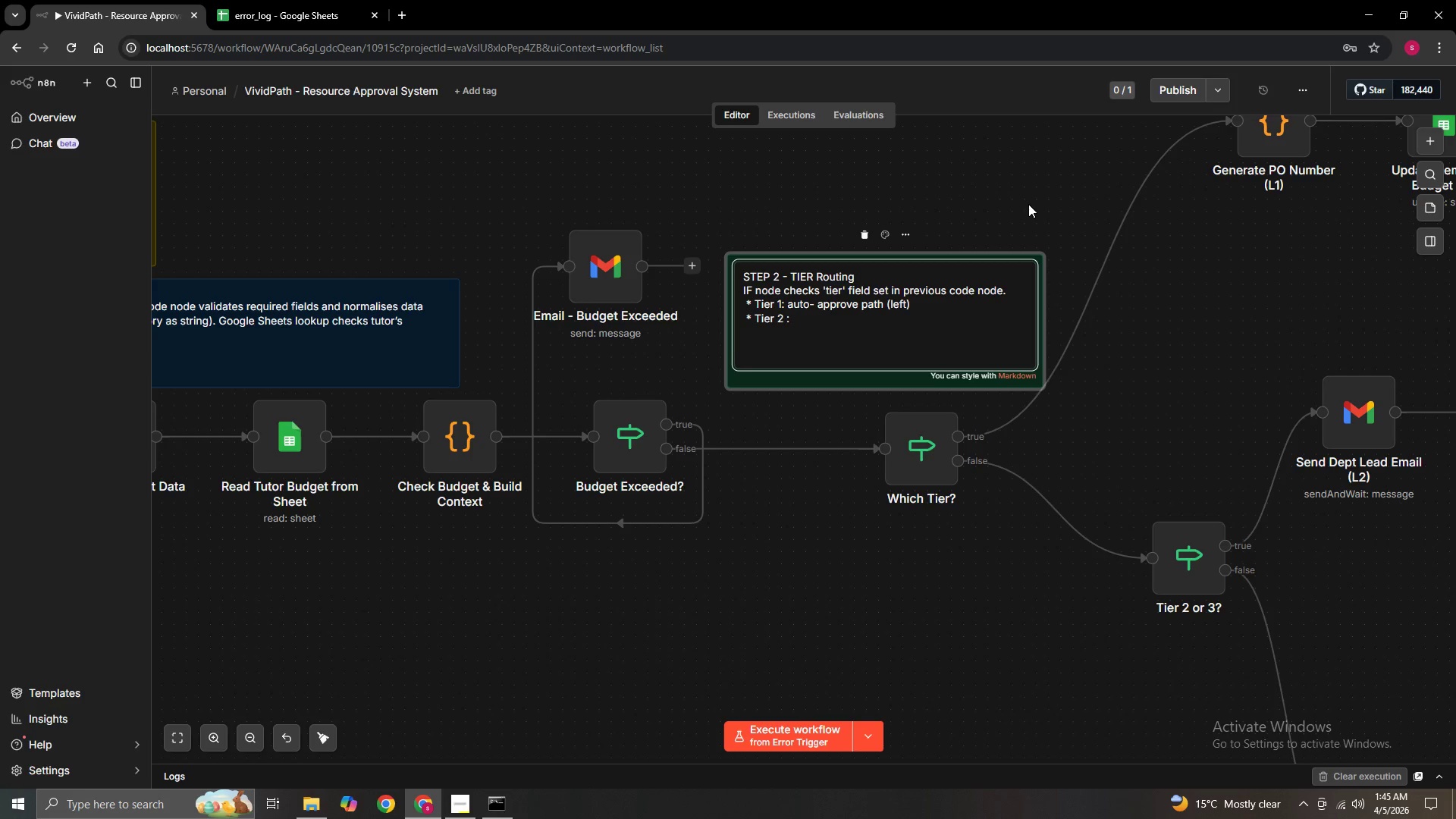 
hold_key(key=ArrowRight, duration=0.89)
 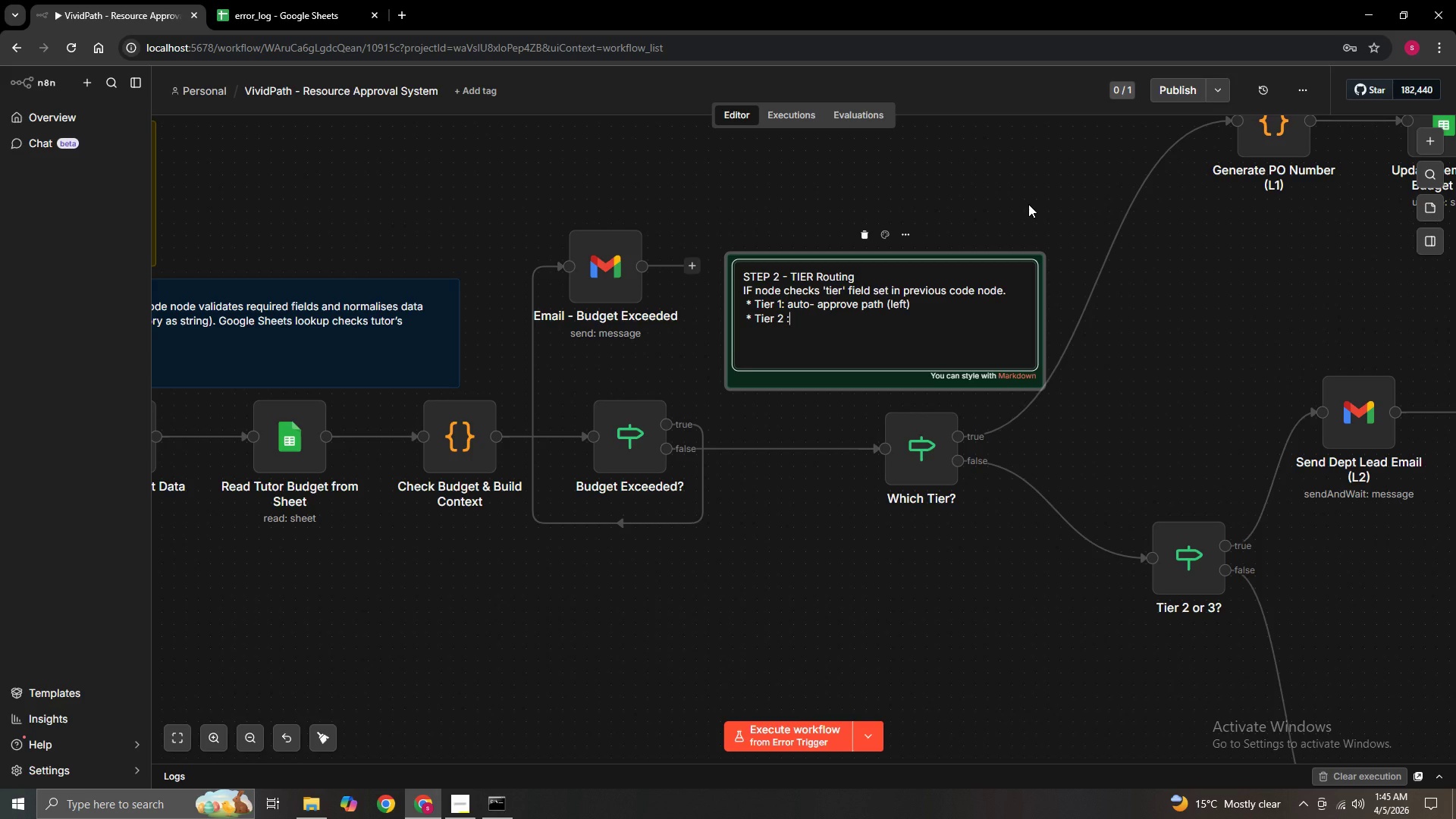 
type( dept lead only (middle))
 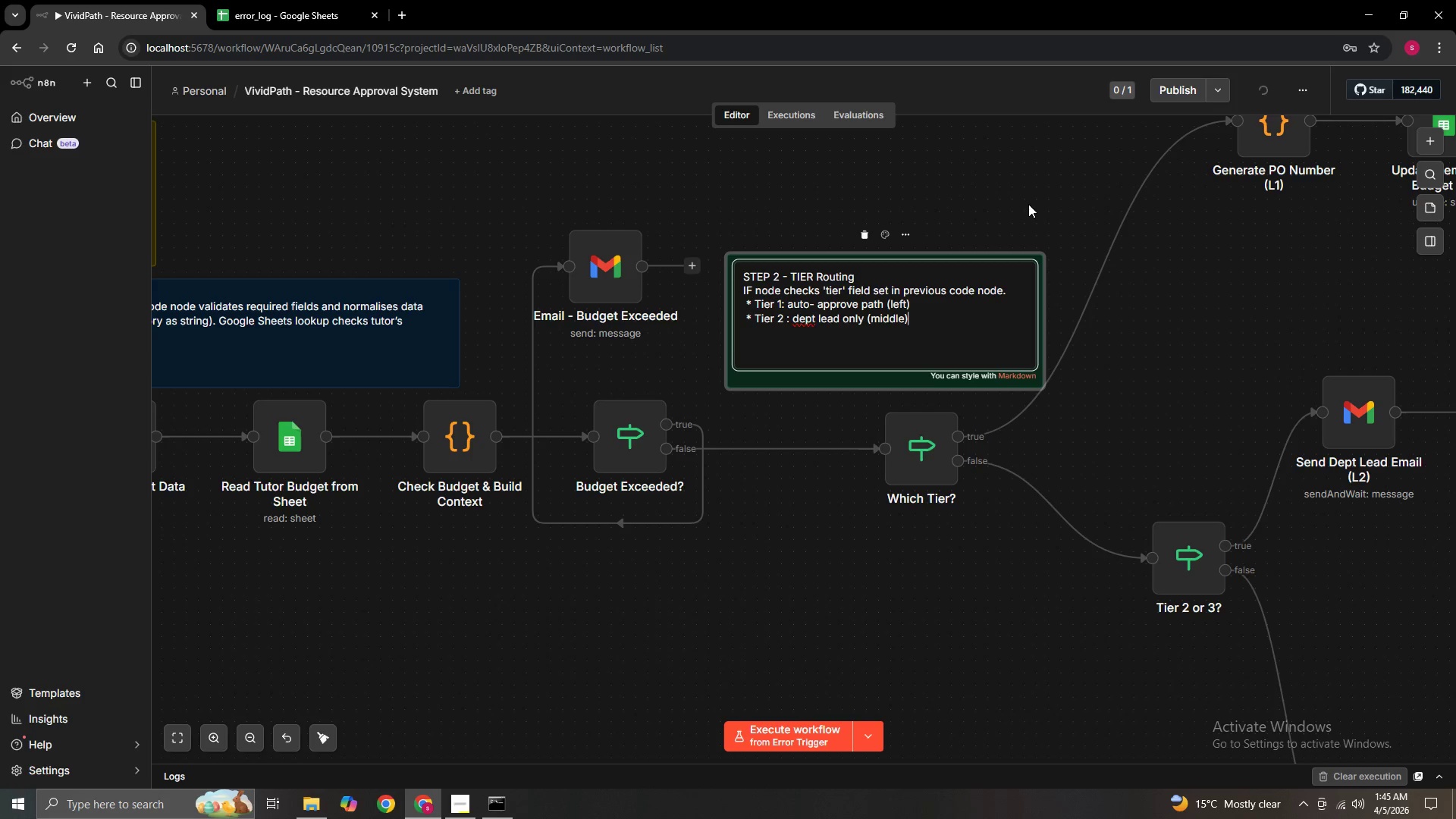 
key(Enter)
 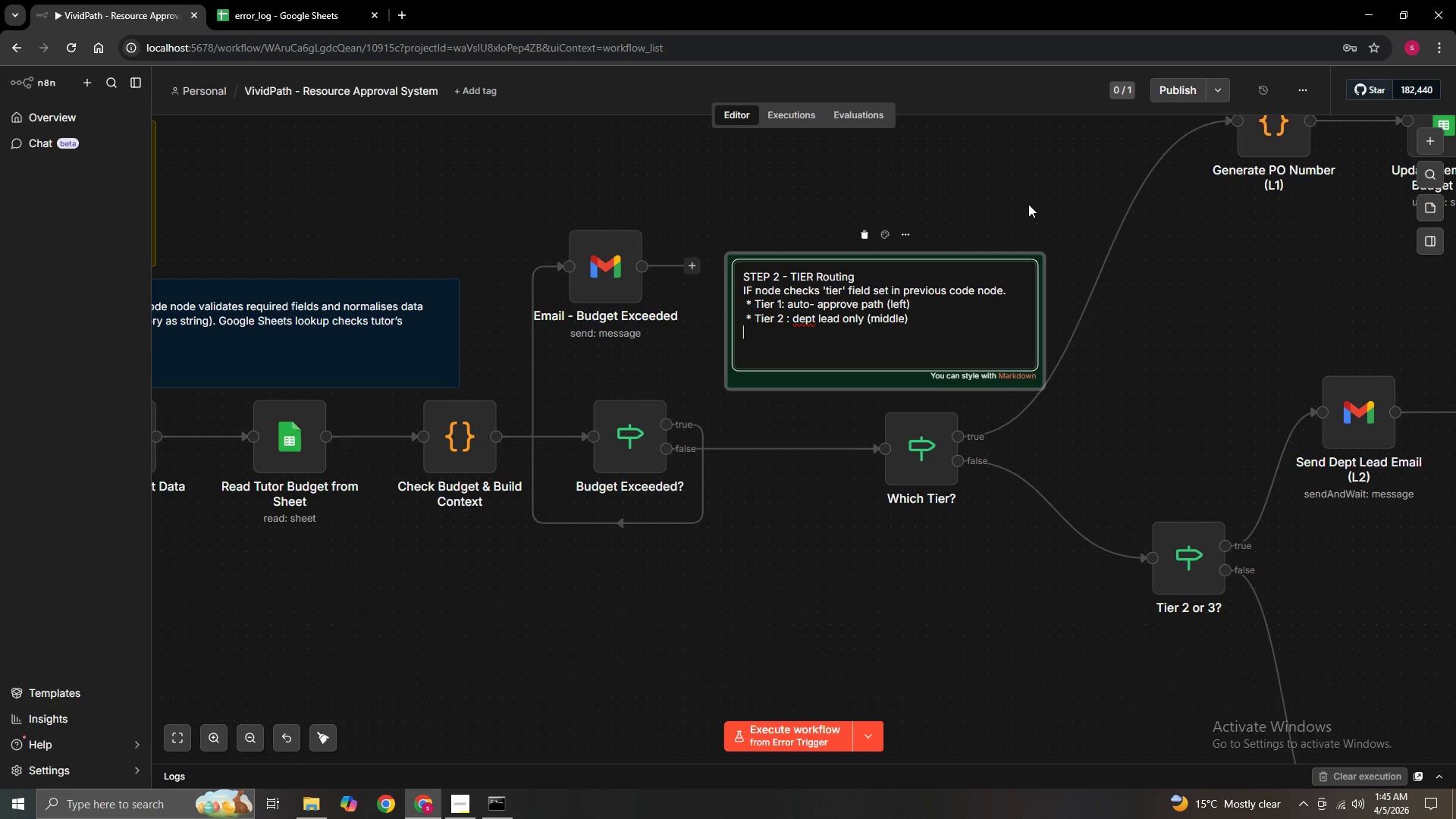 
type( * Tier 3 :)
 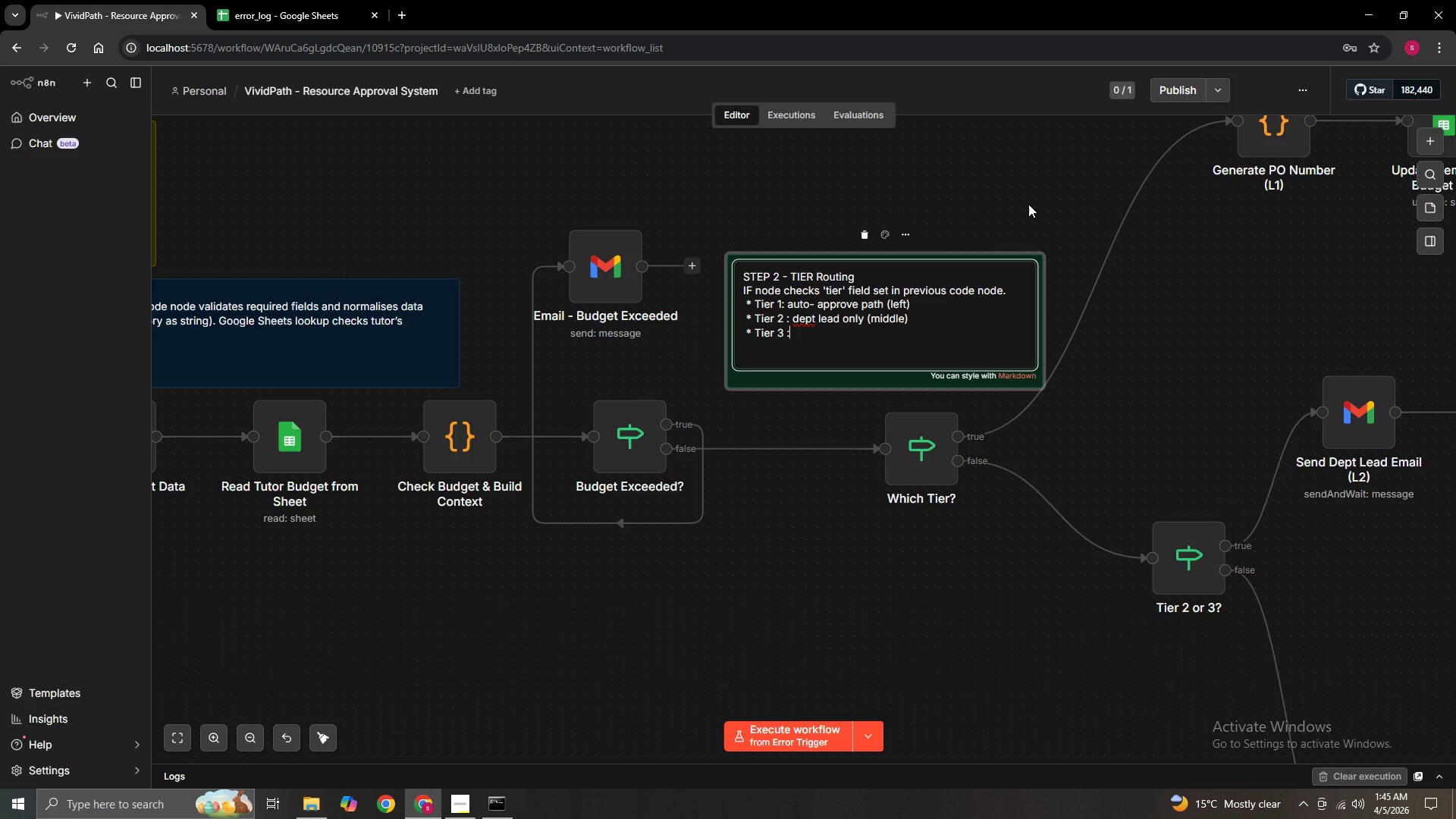 
key(ArrowUp)
 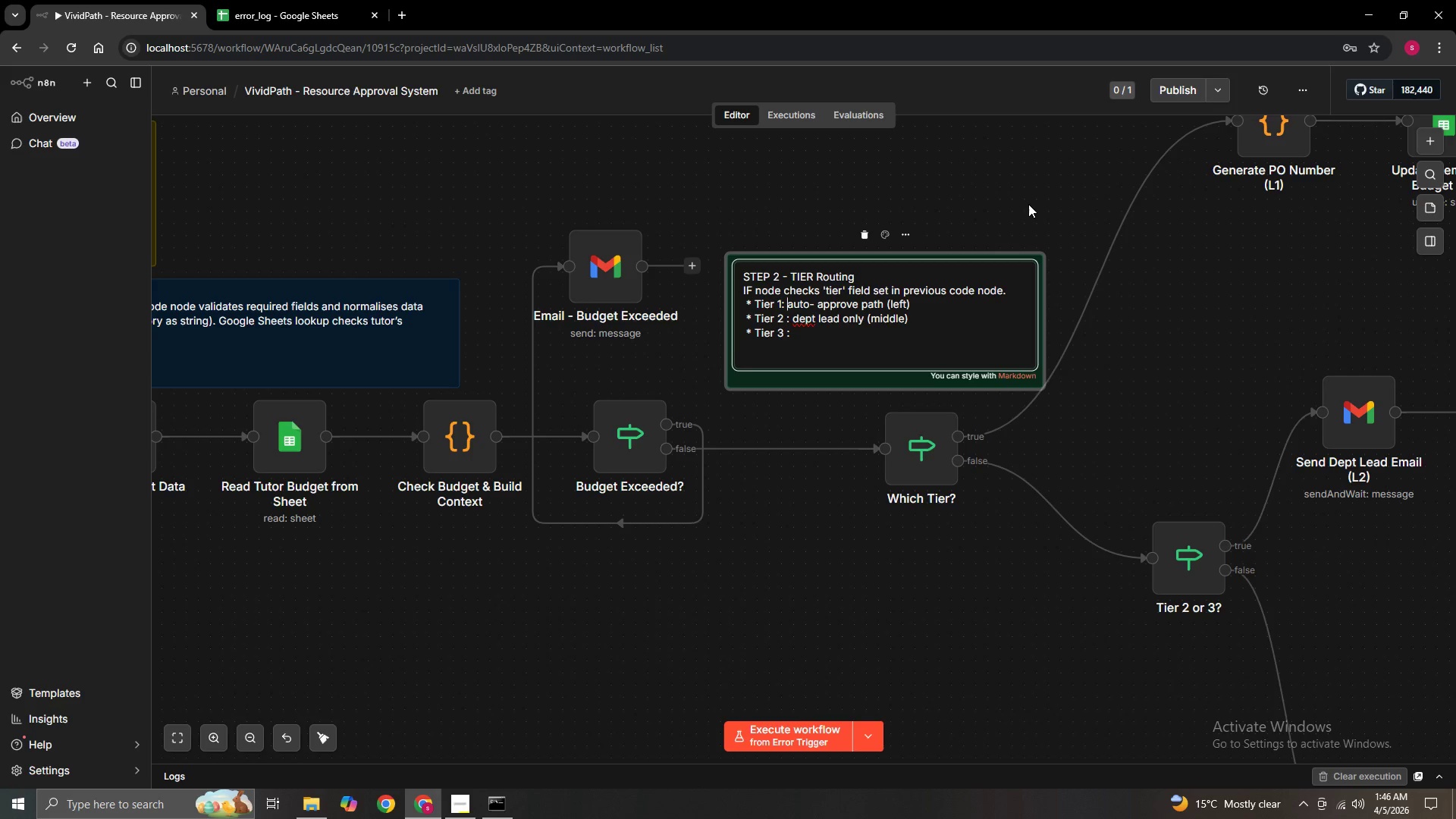 
key(ArrowUp)
 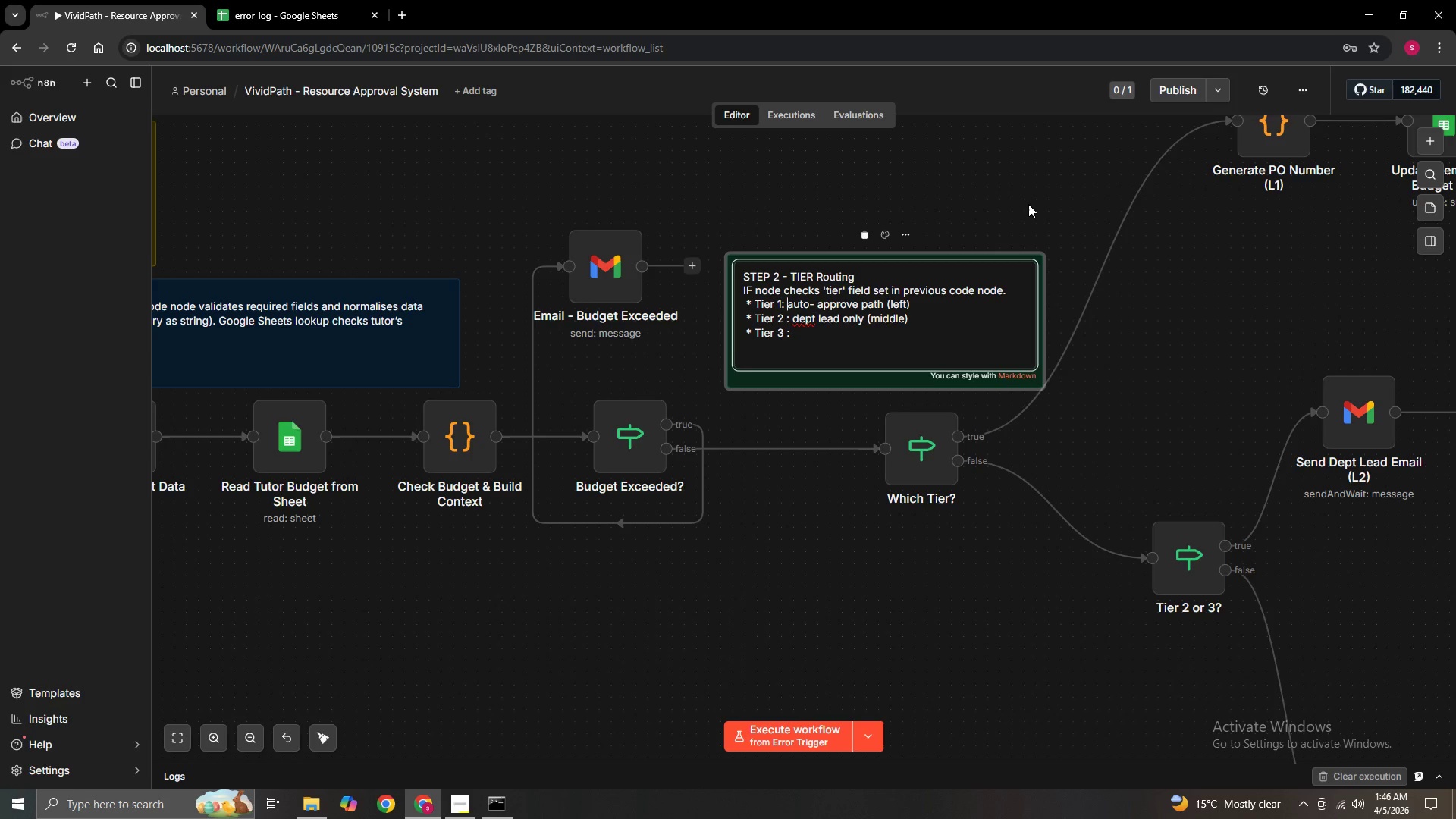 
key(ArrowLeft)
 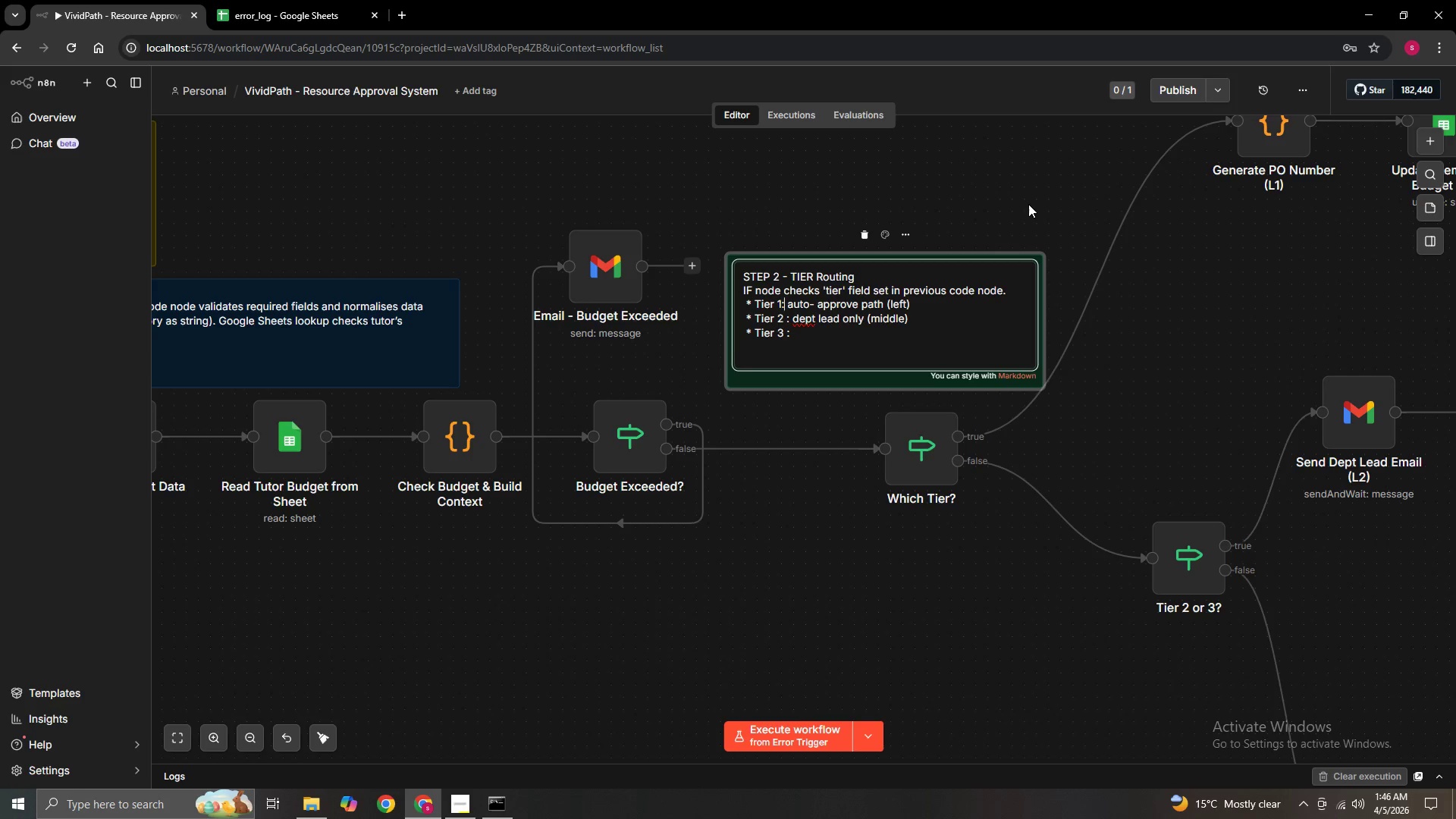 
key(ArrowLeft)
 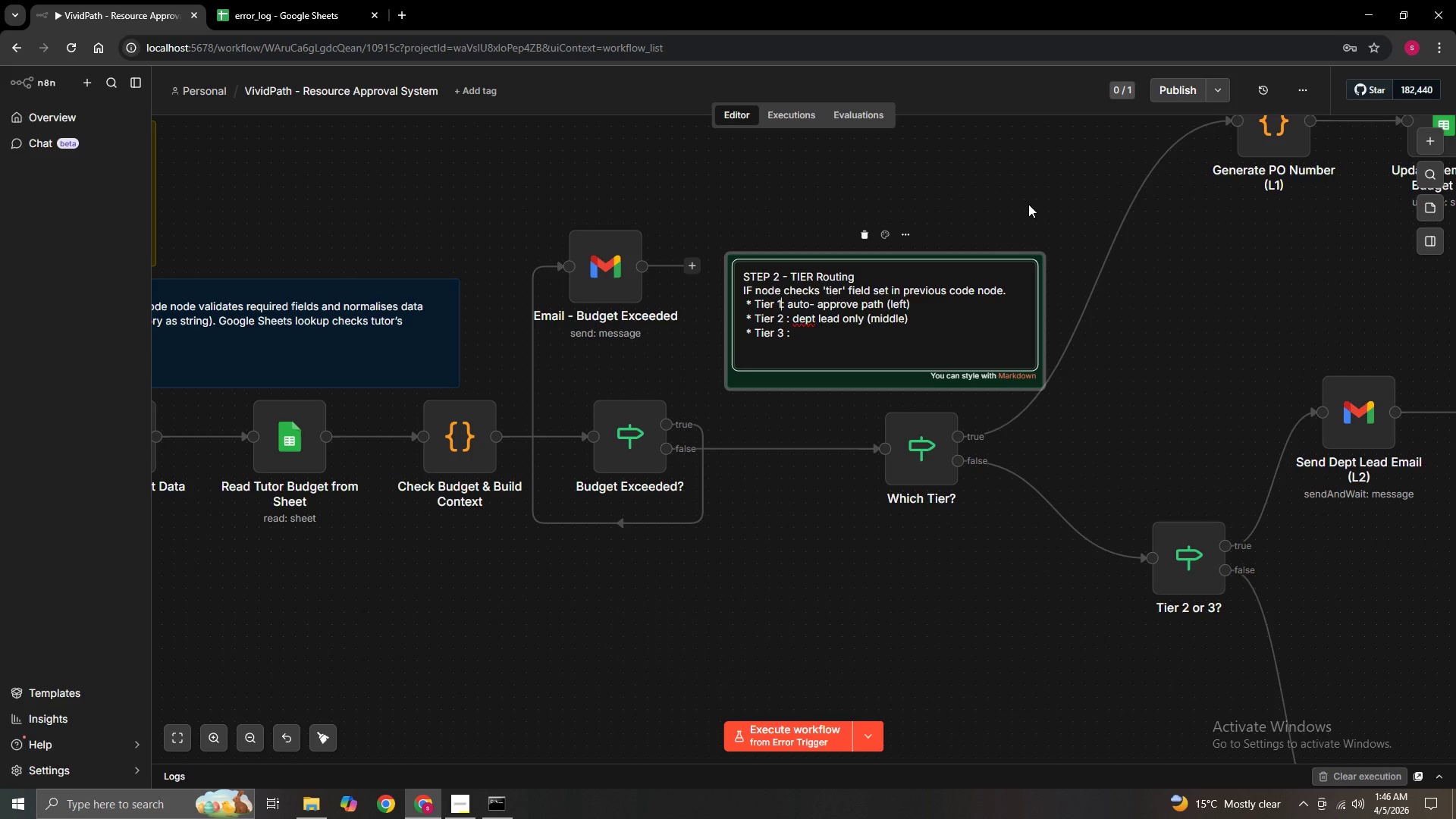 
key(Space)
 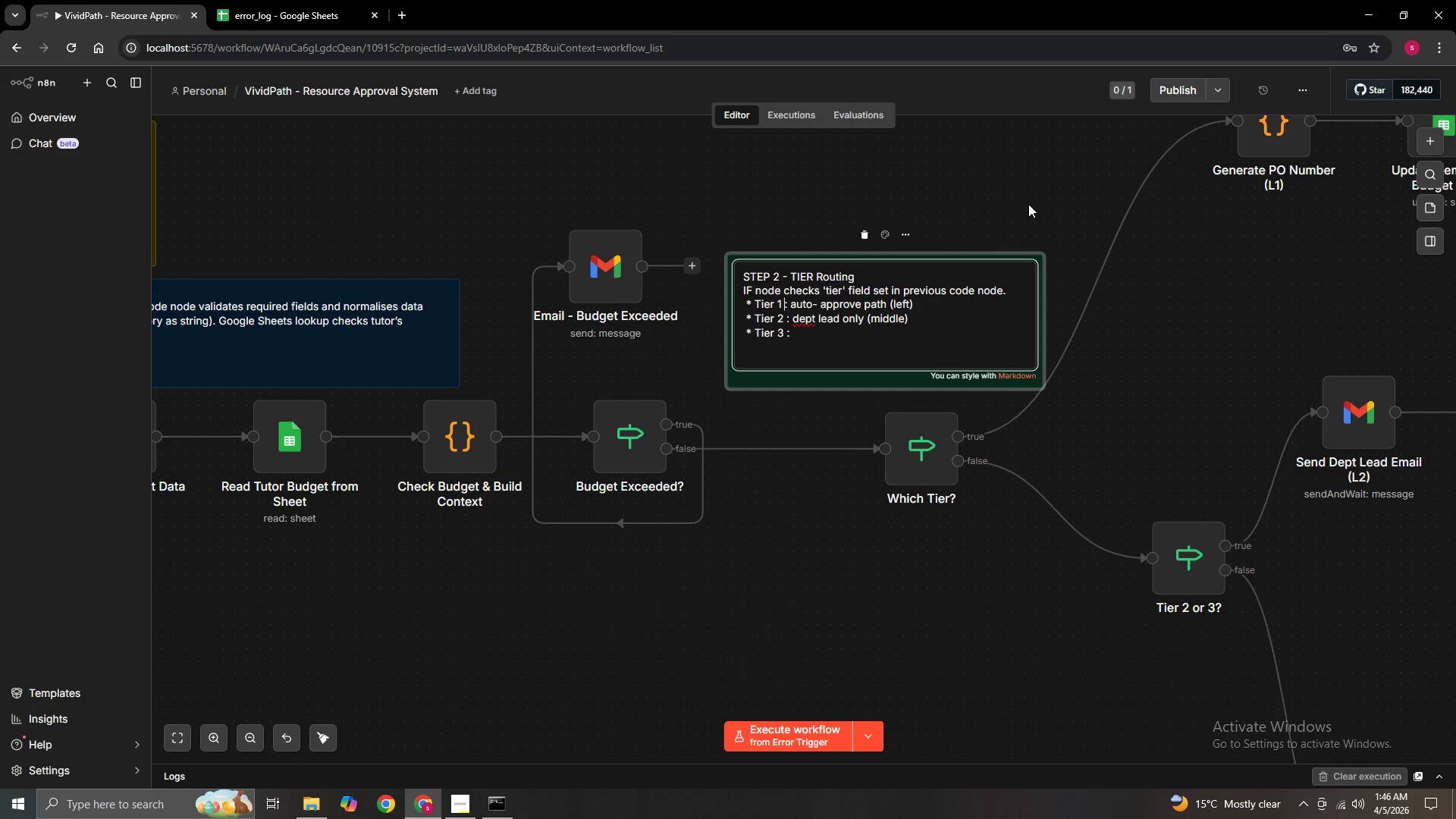 
key(ArrowDown)
 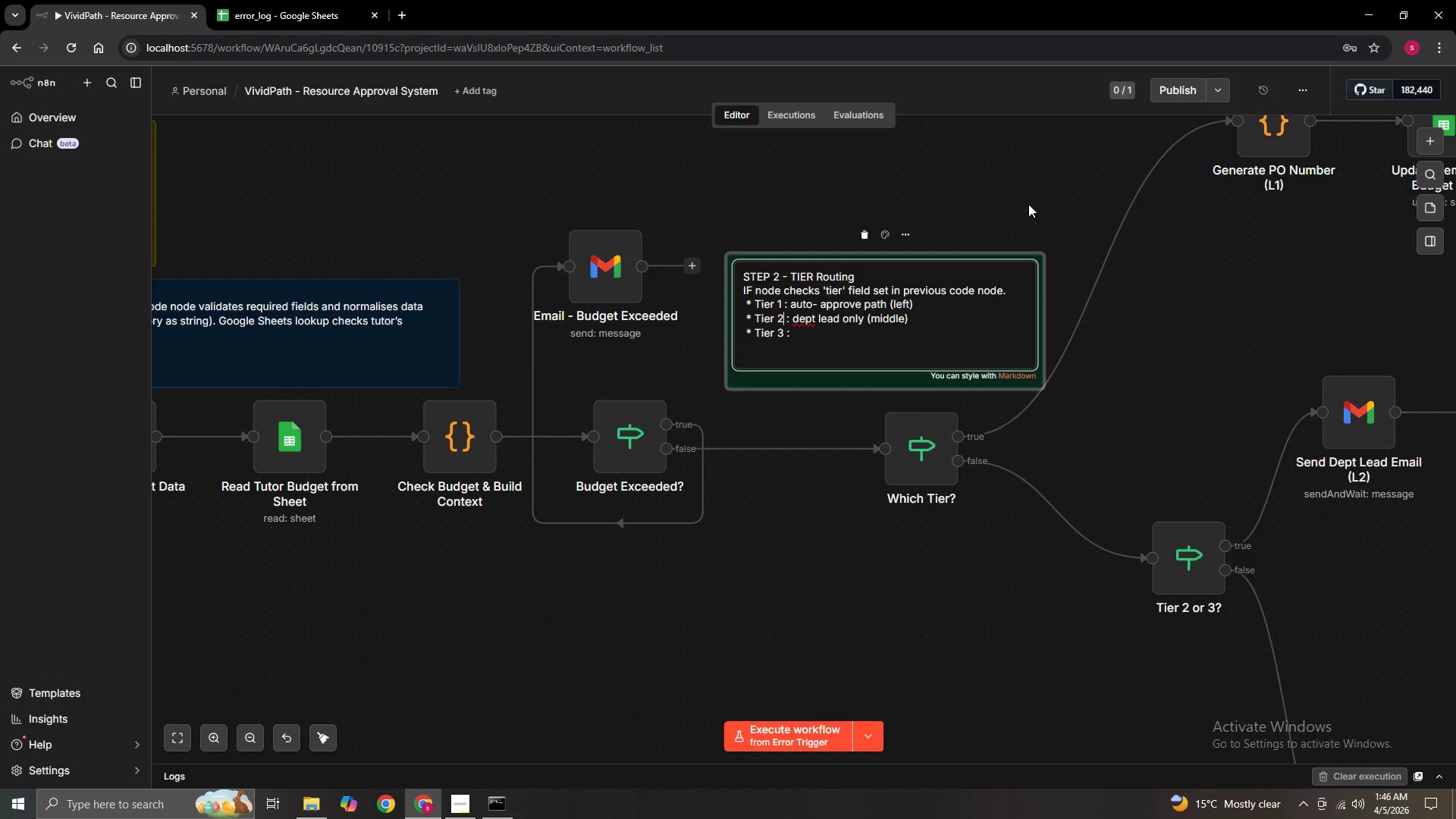 
key(ArrowDown)
 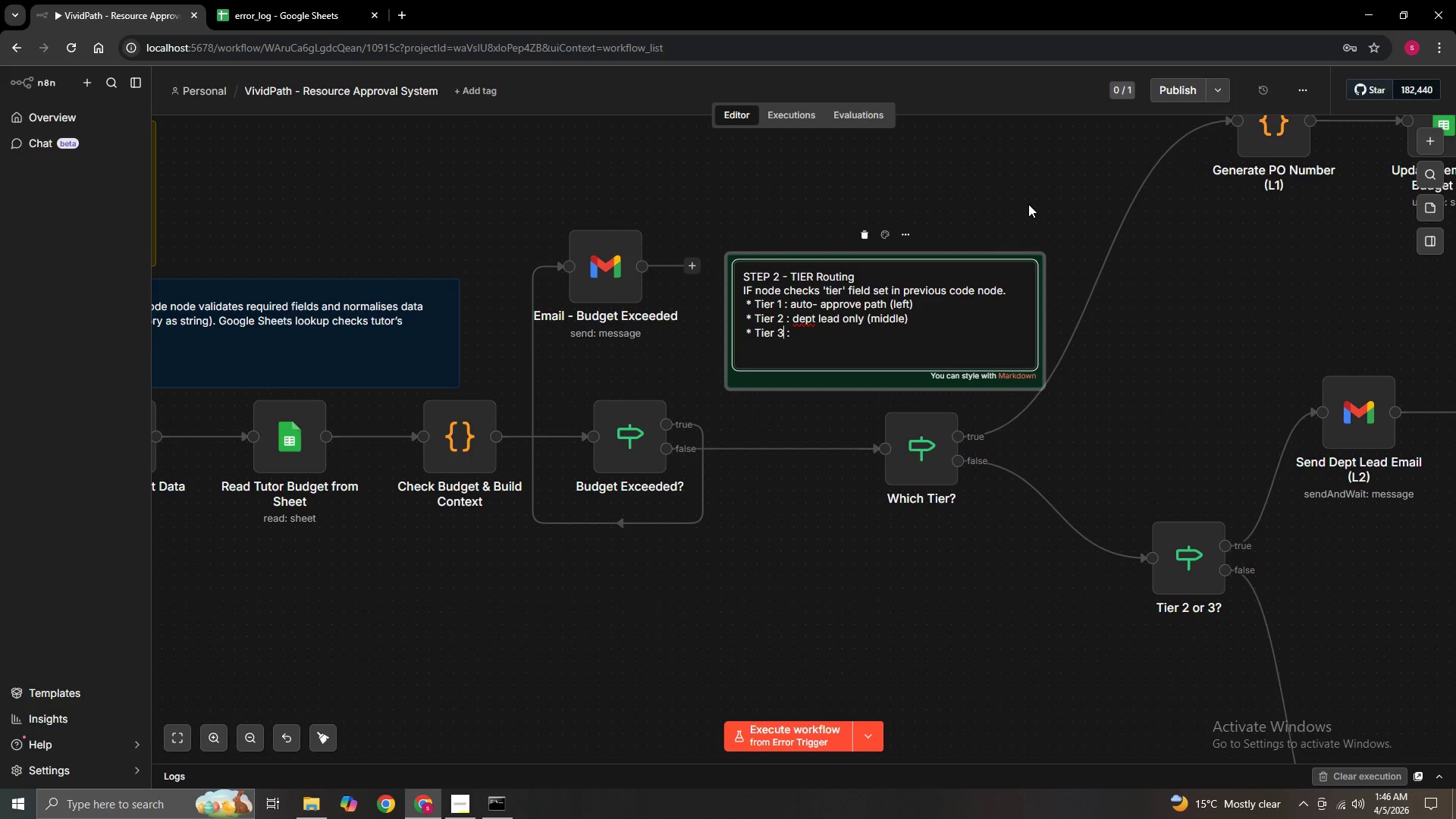 
key(ArrowDown)
 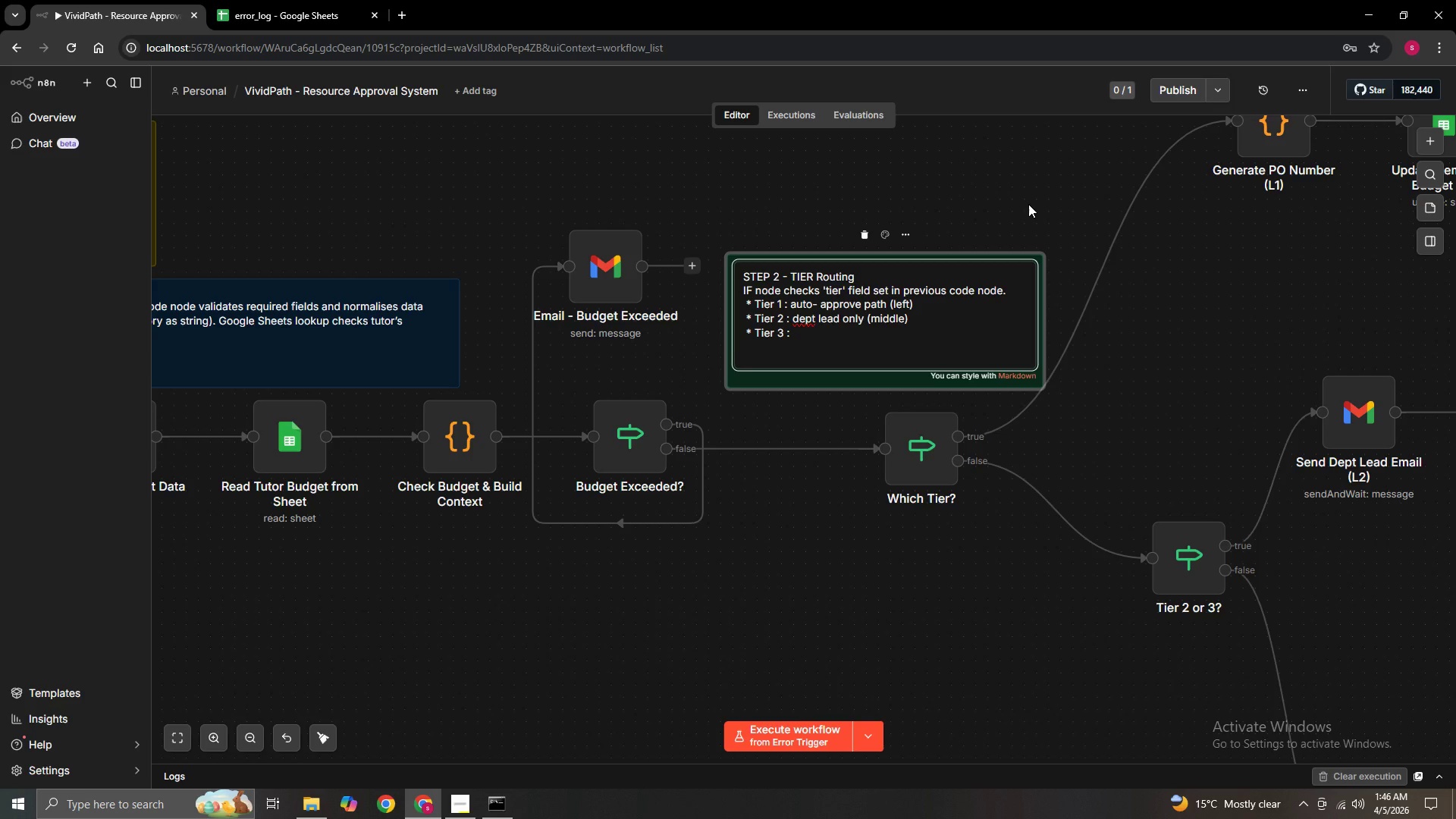 
wait(26.81)
 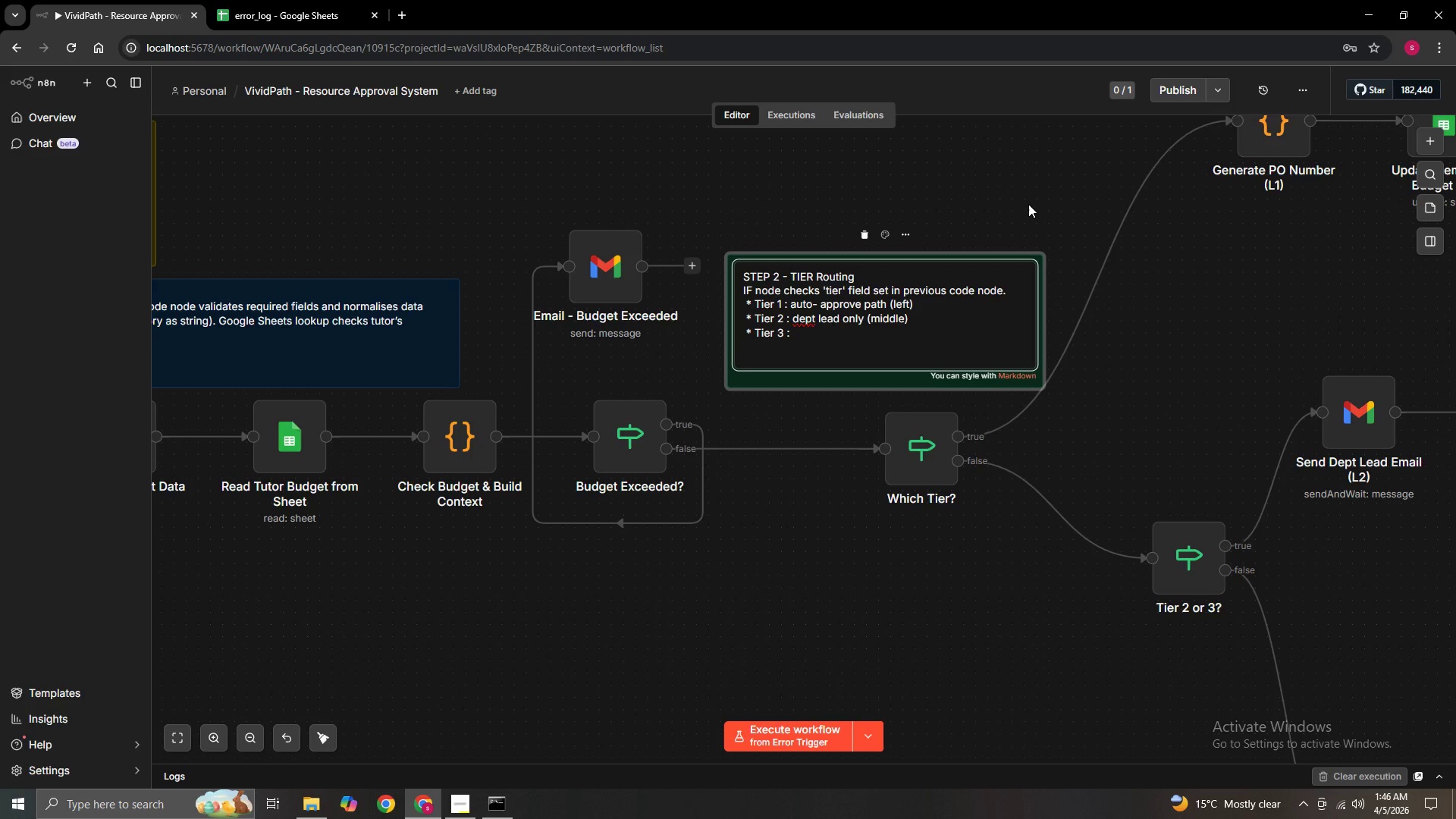 
type( dept lead + finance ))
key(Backspace)
type((right))
 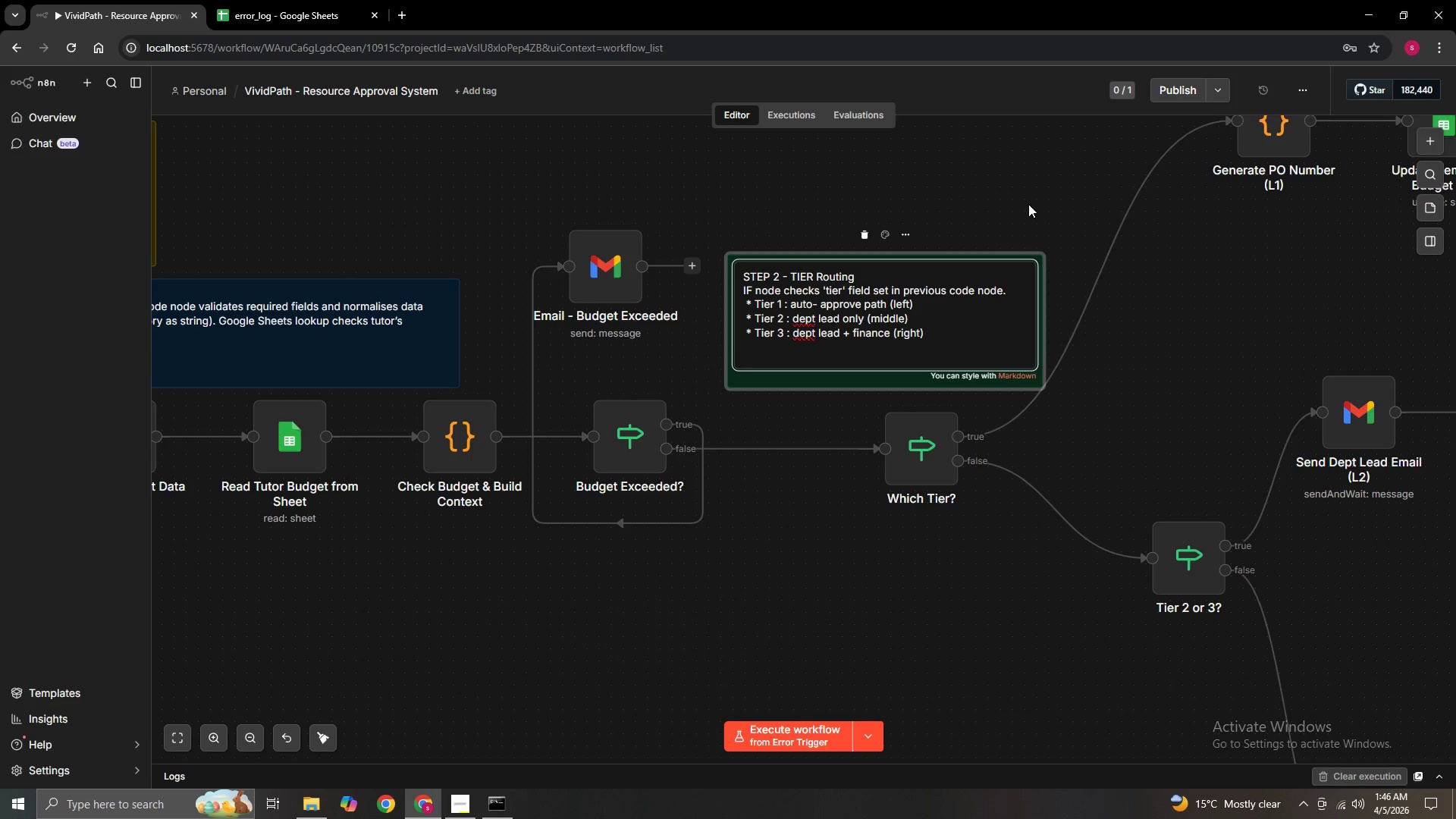 
hold_key(key=ControlLeft, duration=1.52)
scroll: coordinate [1104, 422], scroll_direction: down, amount: 2.0
 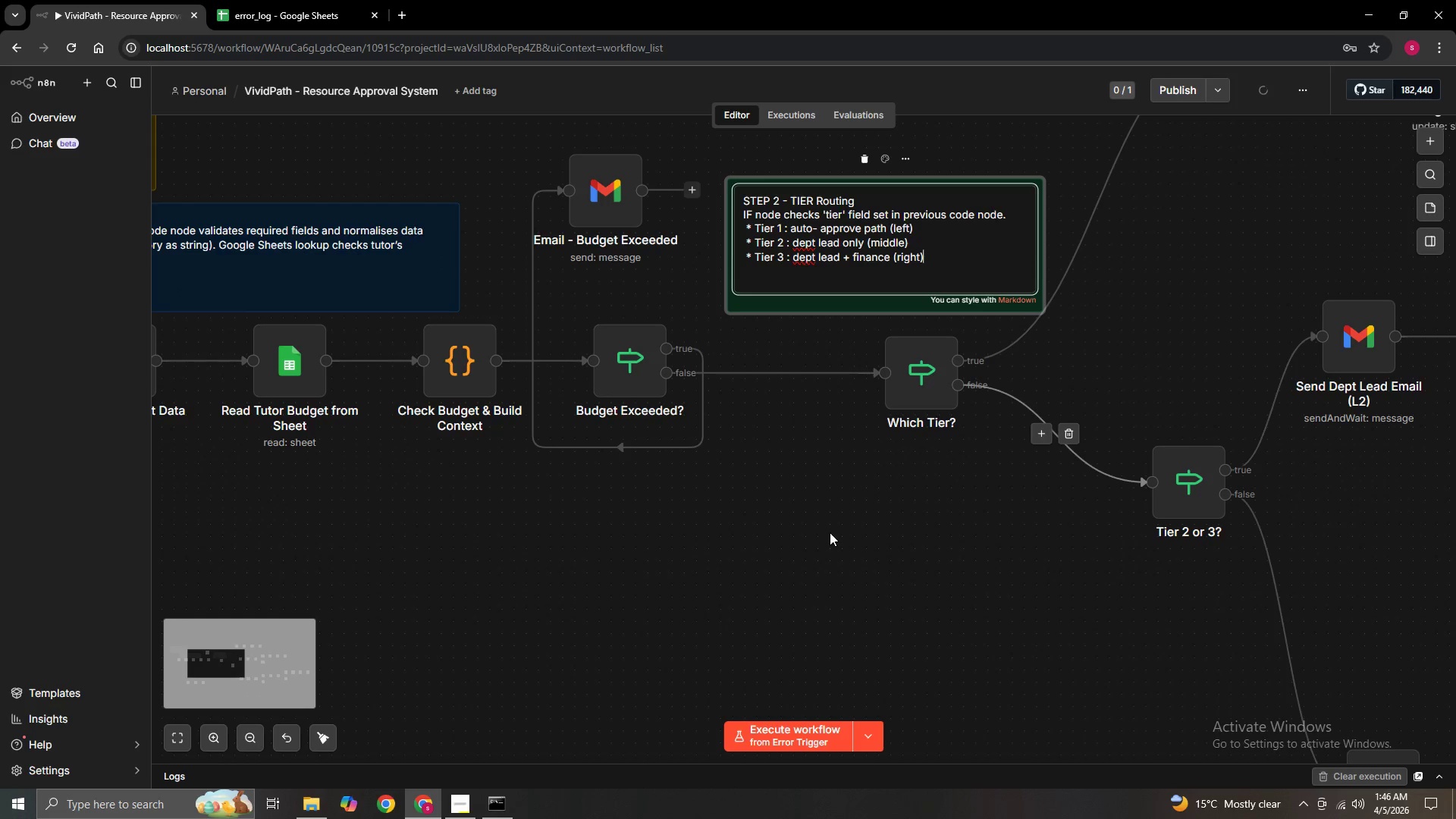 
key(Control+ControlLeft)
 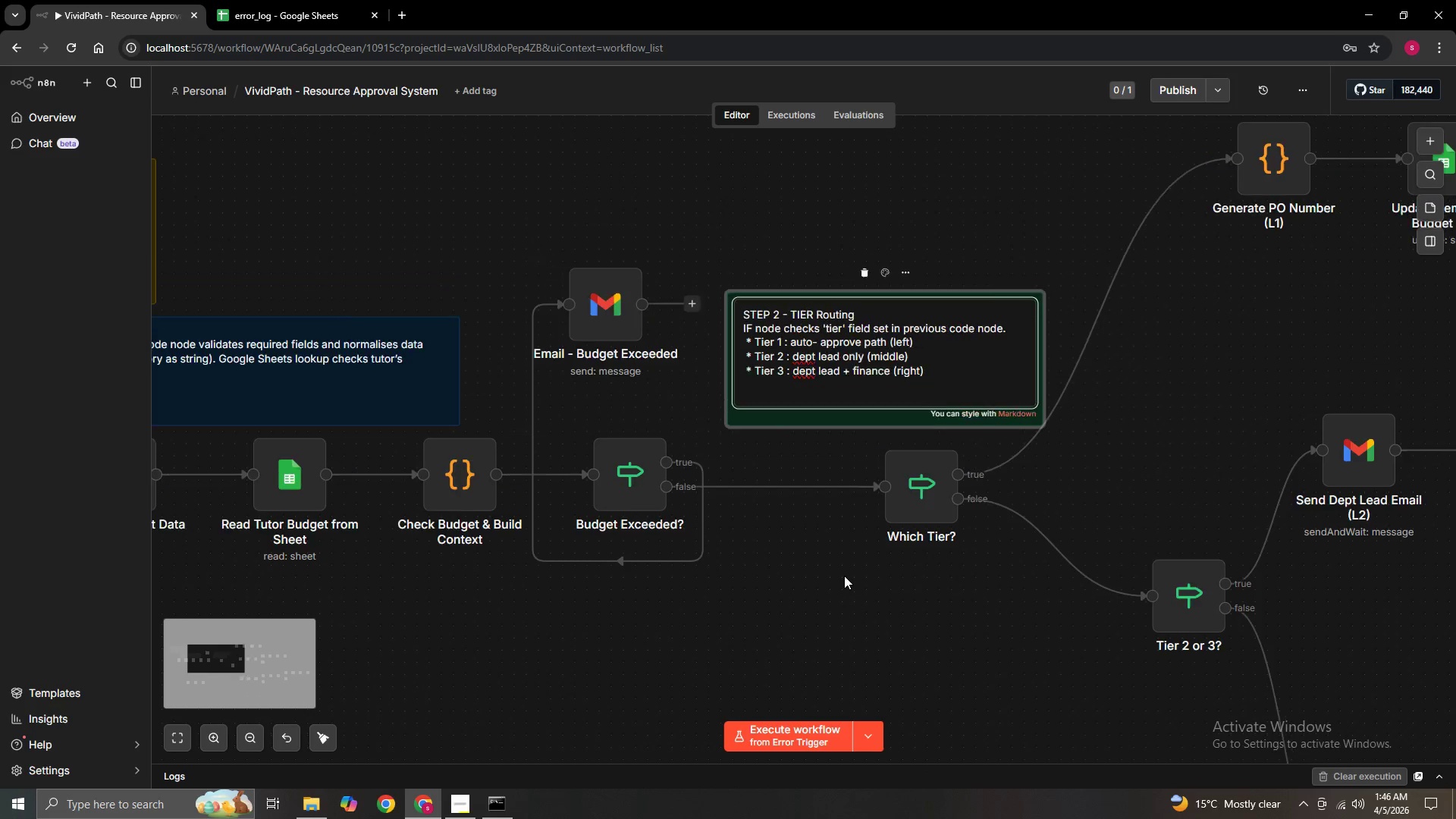 
key(Control+ControlLeft)
 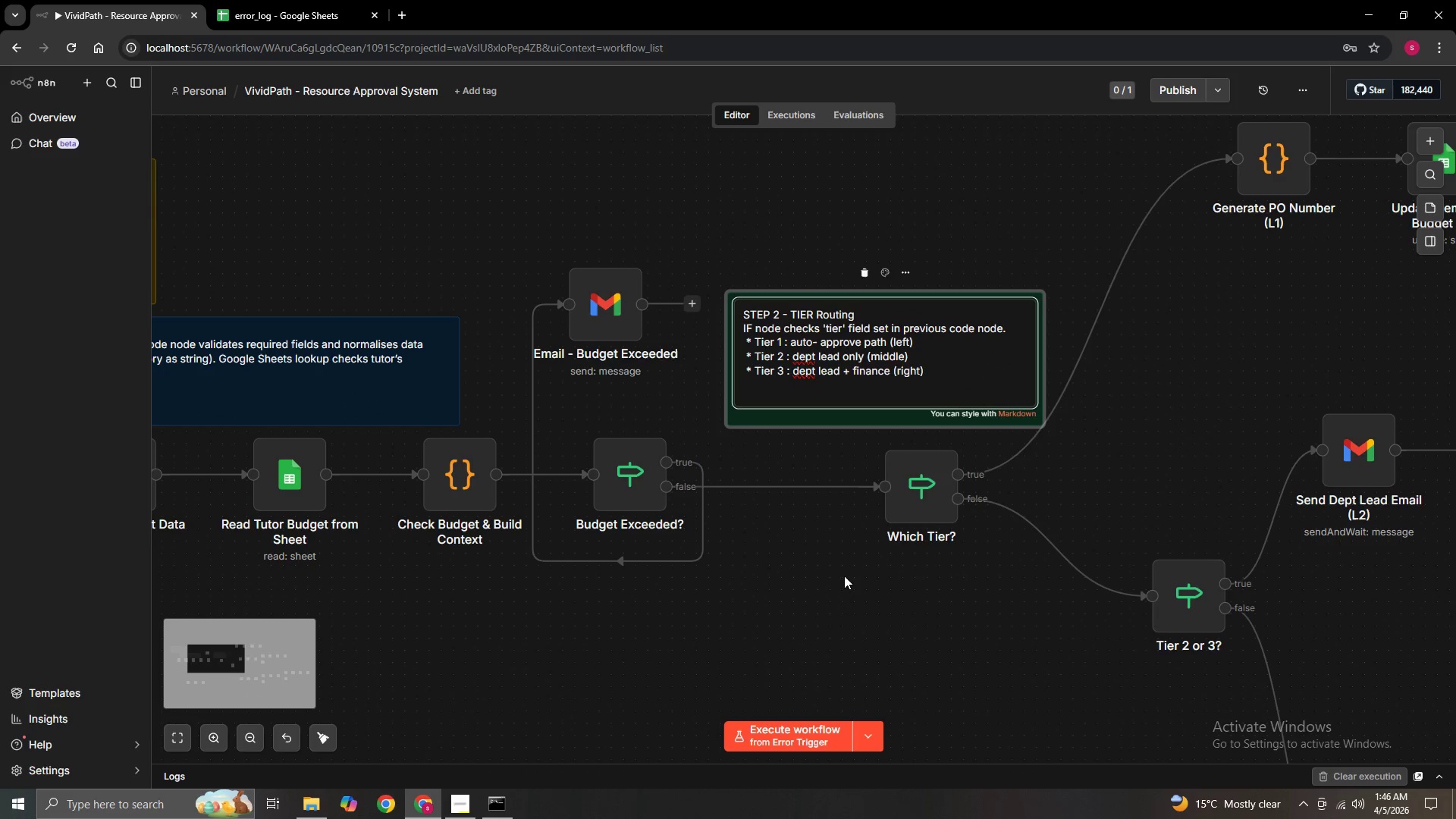 
key(Control+ControlLeft)
 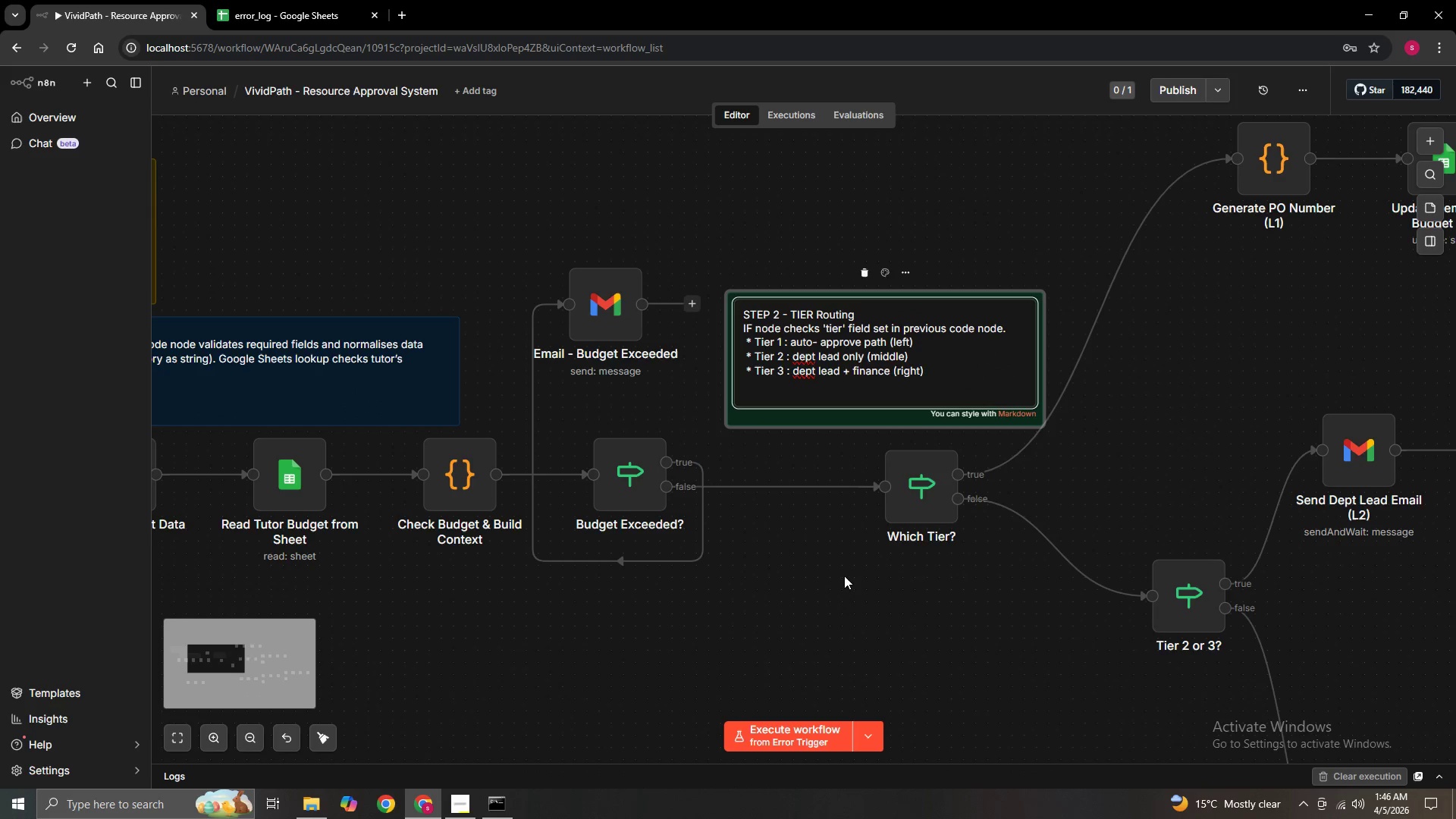 
key(Control+ControlLeft)
 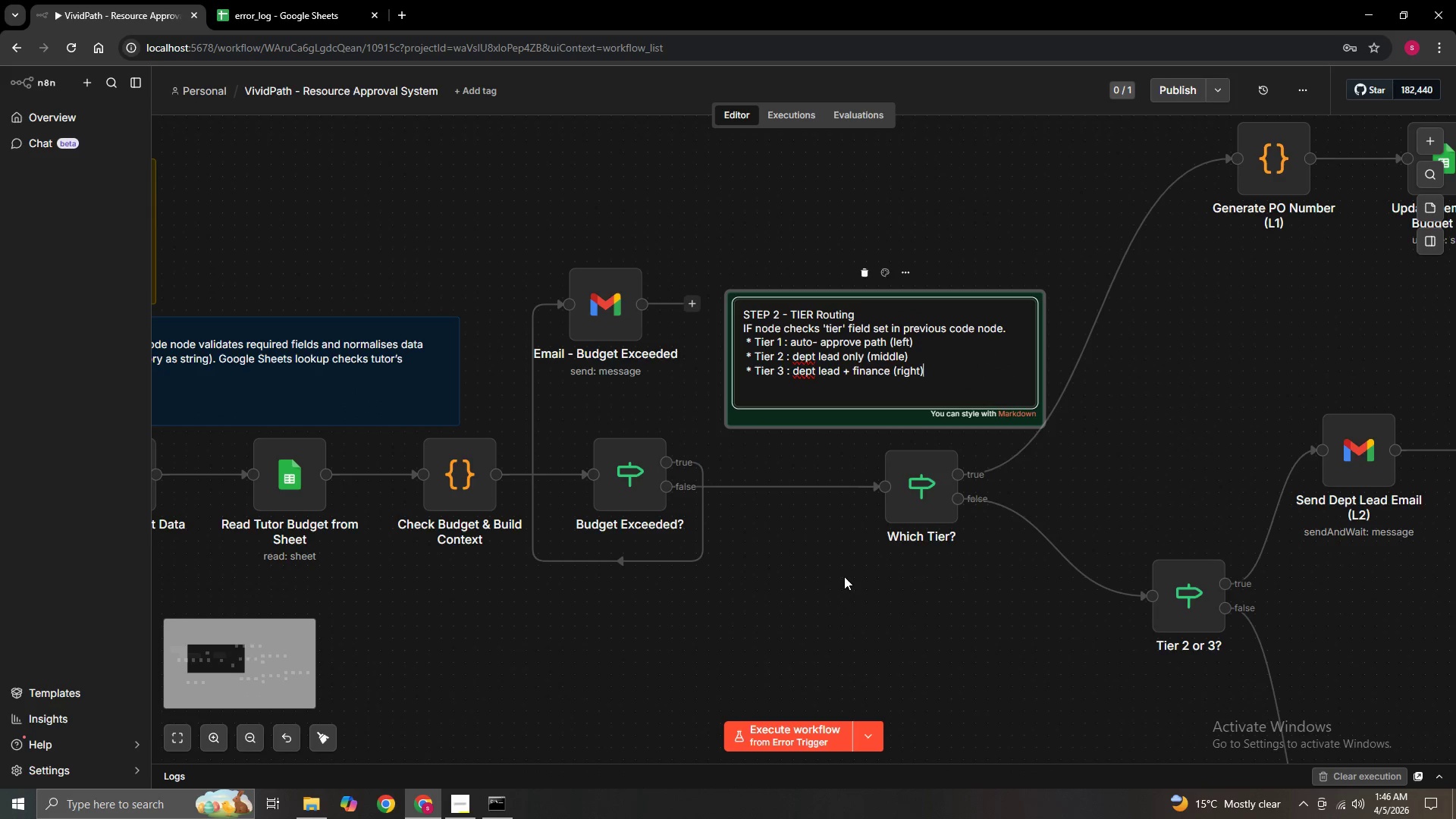 
hold_key(key=ControlLeft, duration=3.17)
 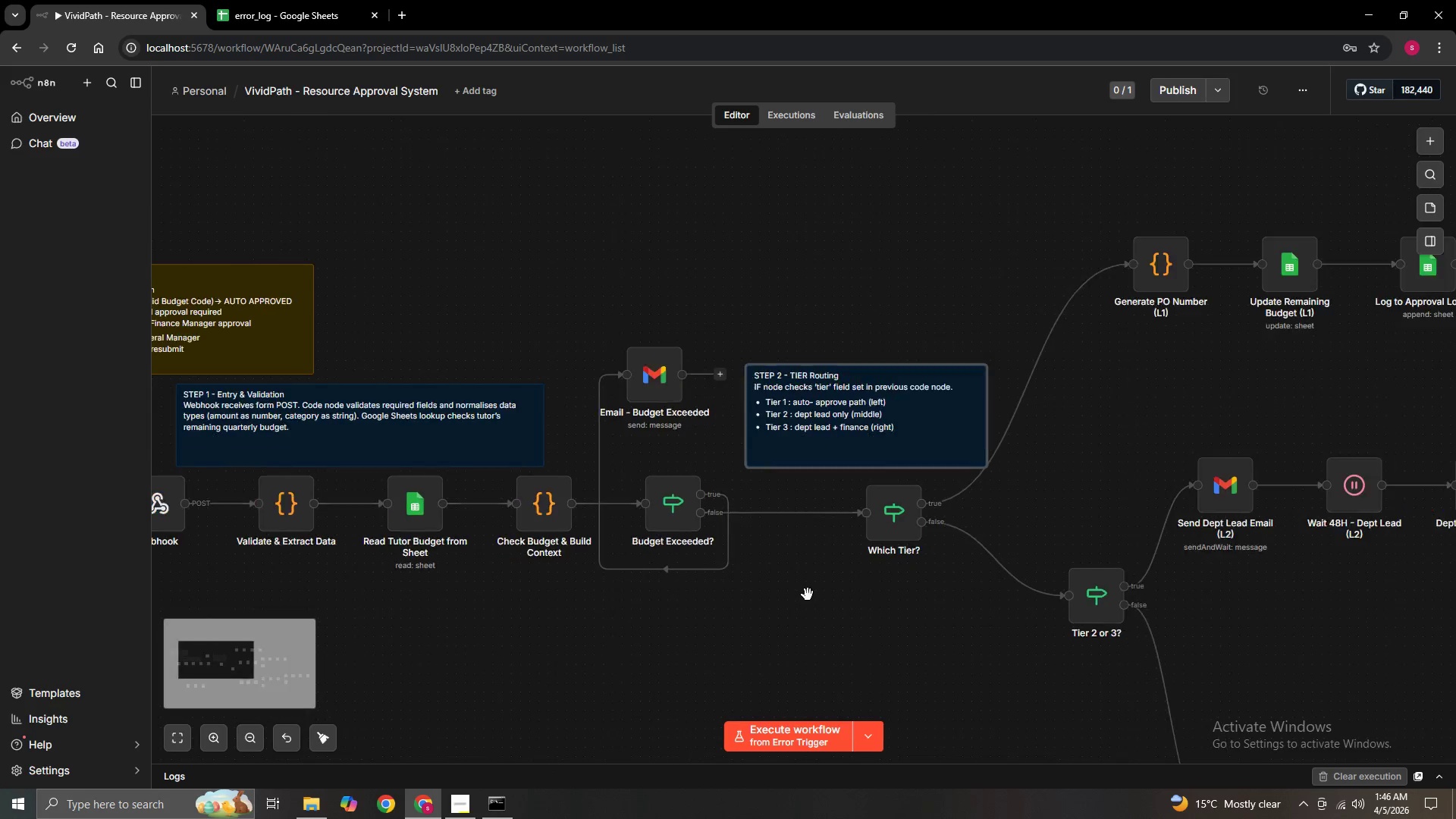 
scroll: coordinate [844, 573], scroll_direction: up, amount: 3.0
 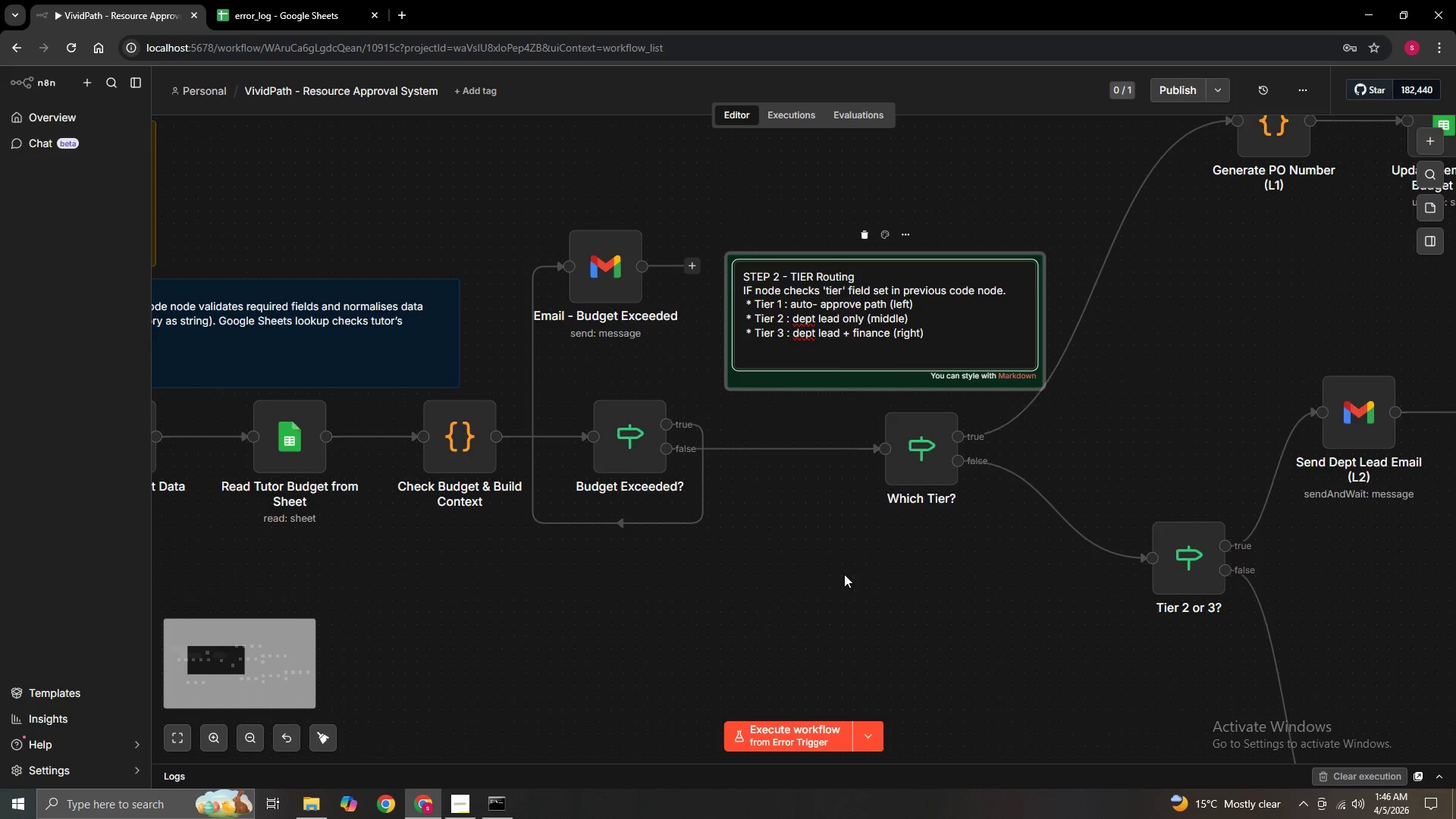 
left_click([883, 272])
 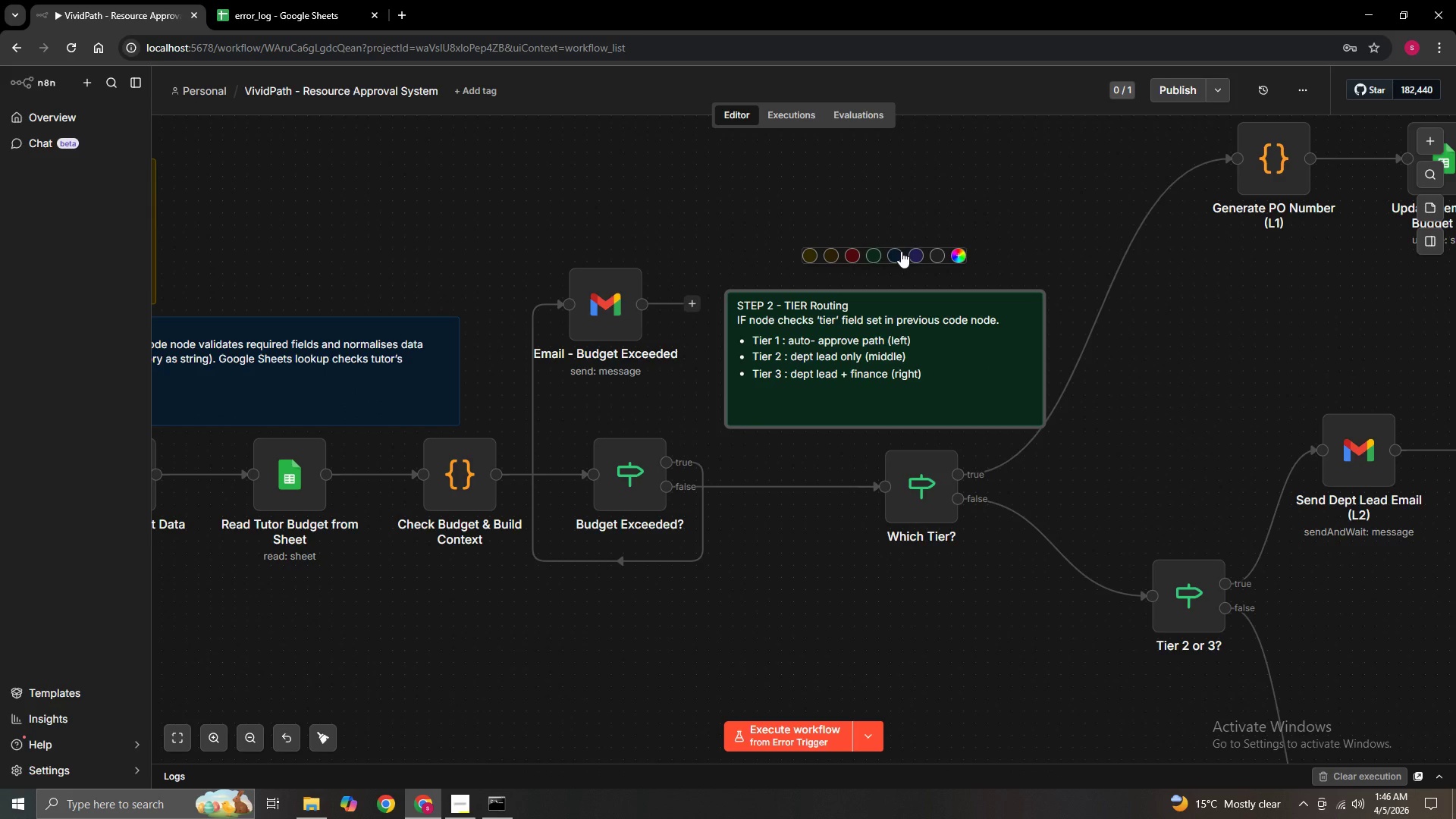 
left_click([887, 253])
 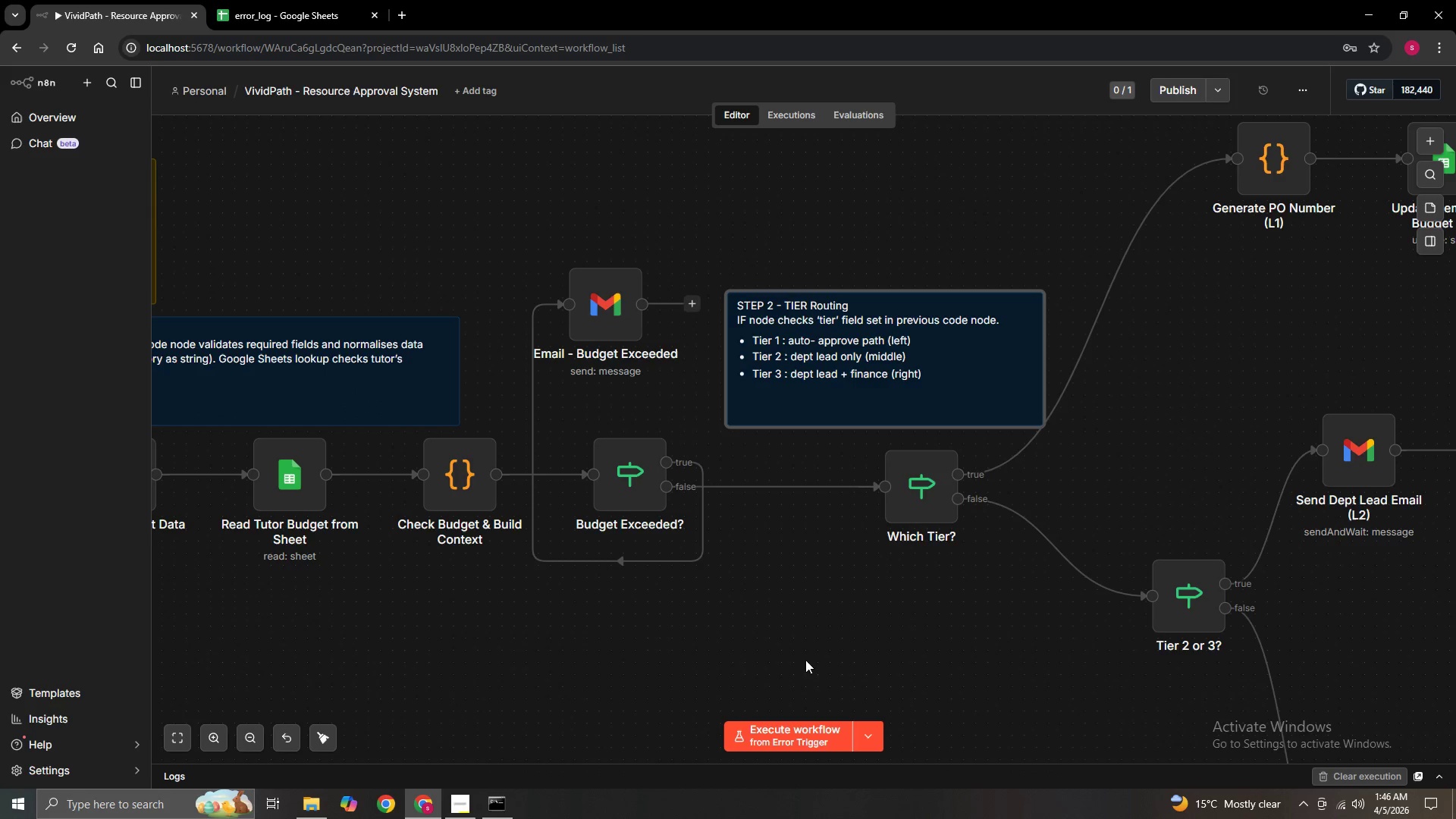 
hold_key(key=ControlLeft, duration=1.51)
left_click_drag(start_coordinate=[836, 635], to_coordinate=[597, 490])
 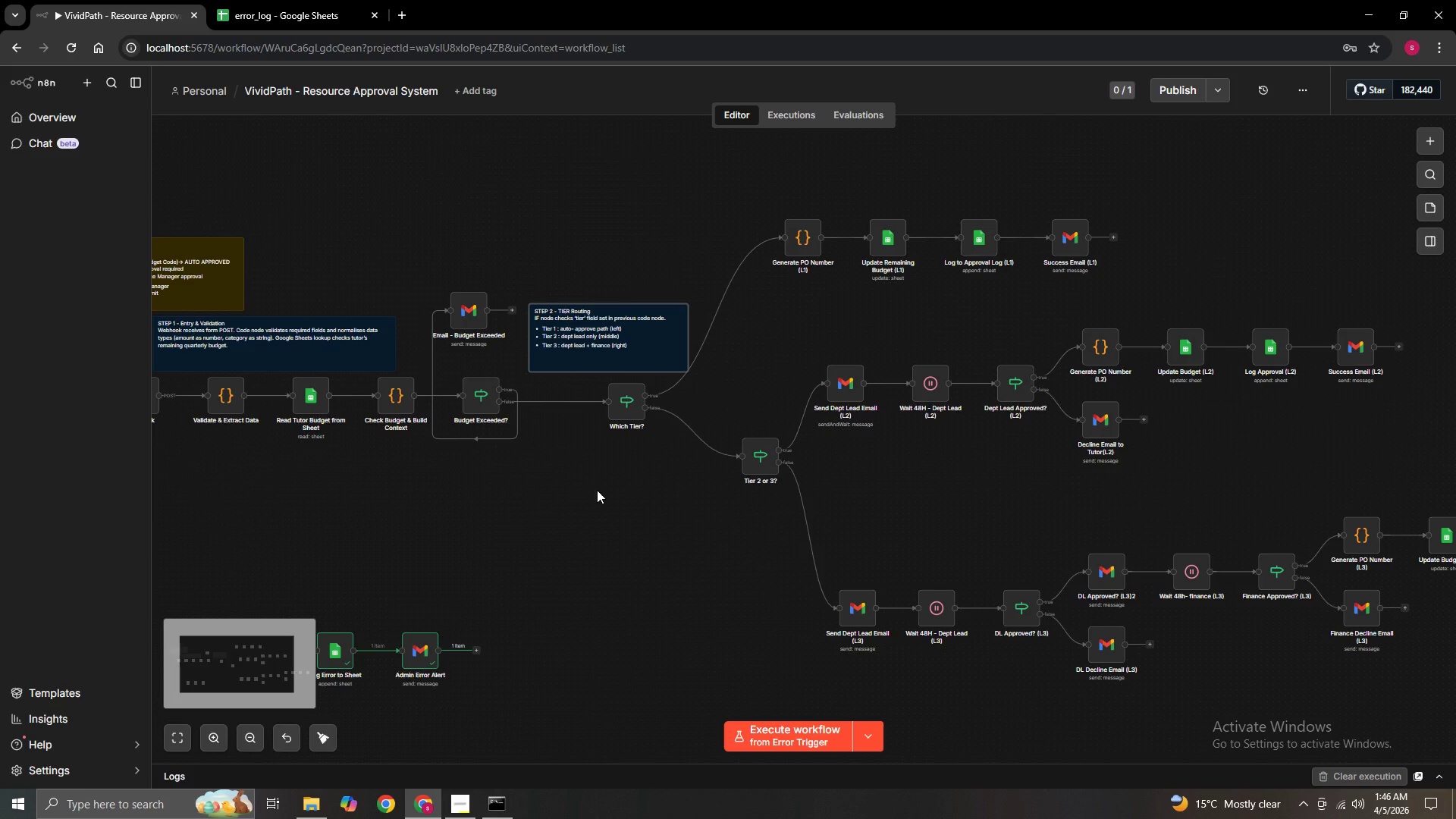 
scroll: coordinate [812, 619], scroll_direction: down, amount: 5.0
 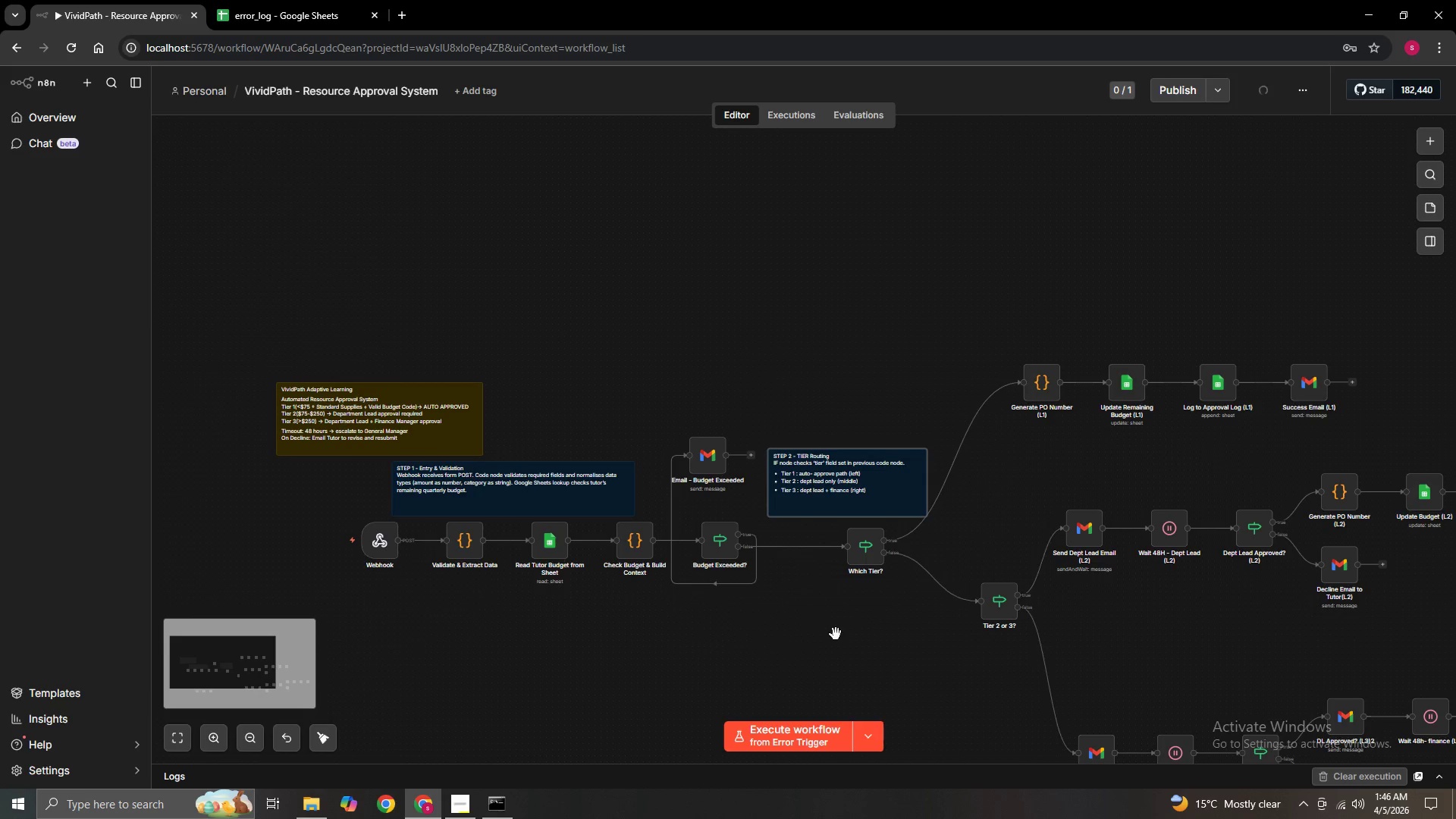 
hold_key(key=ControlLeft, duration=0.86)
 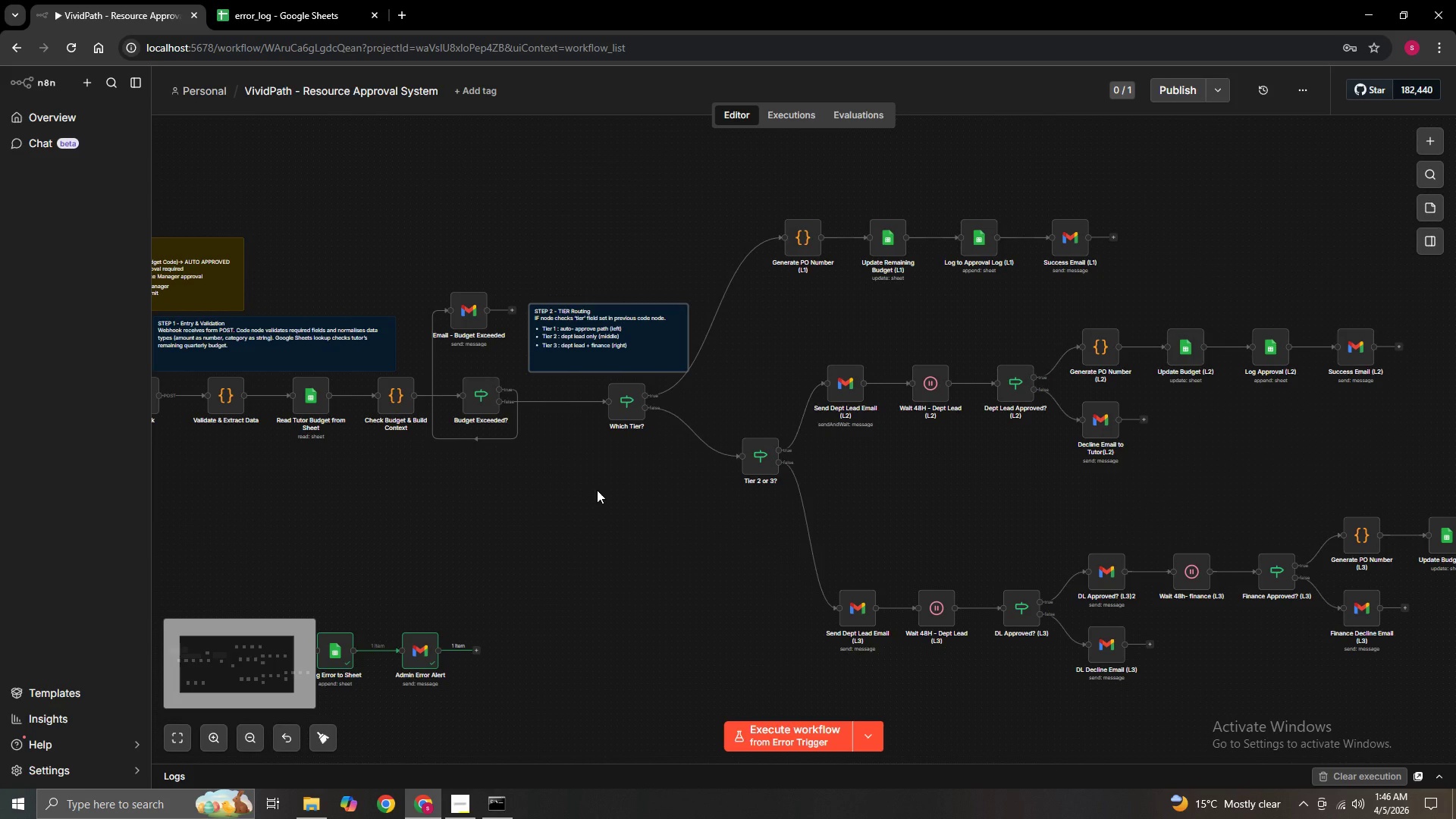 
hold_key(key=ControlLeft, duration=15.64)
 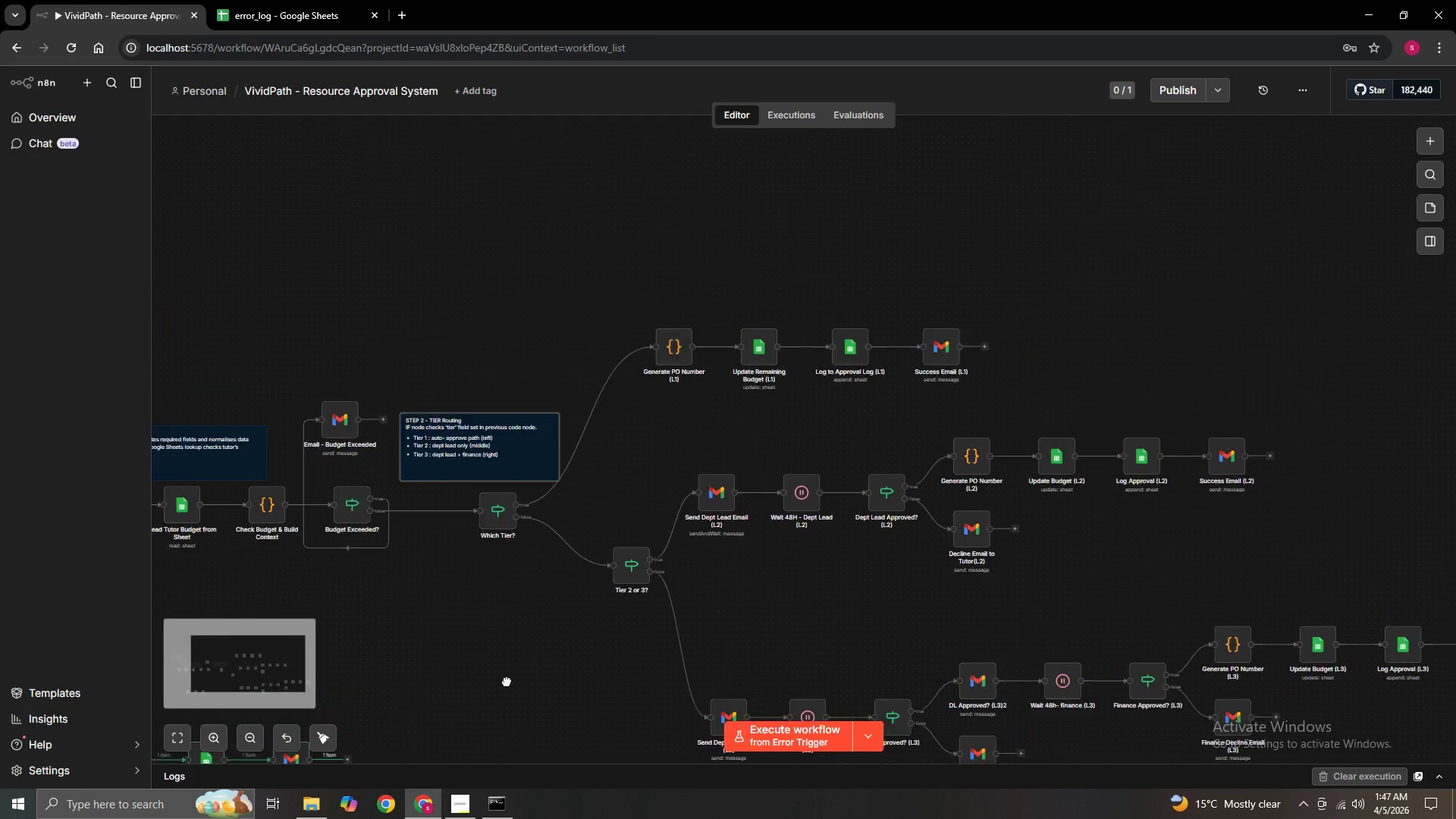 
hold_key(key=ControlLeft, duration=1.5)
left_click_drag(start_coordinate=[645, 559], to_coordinate=[502, 780])
 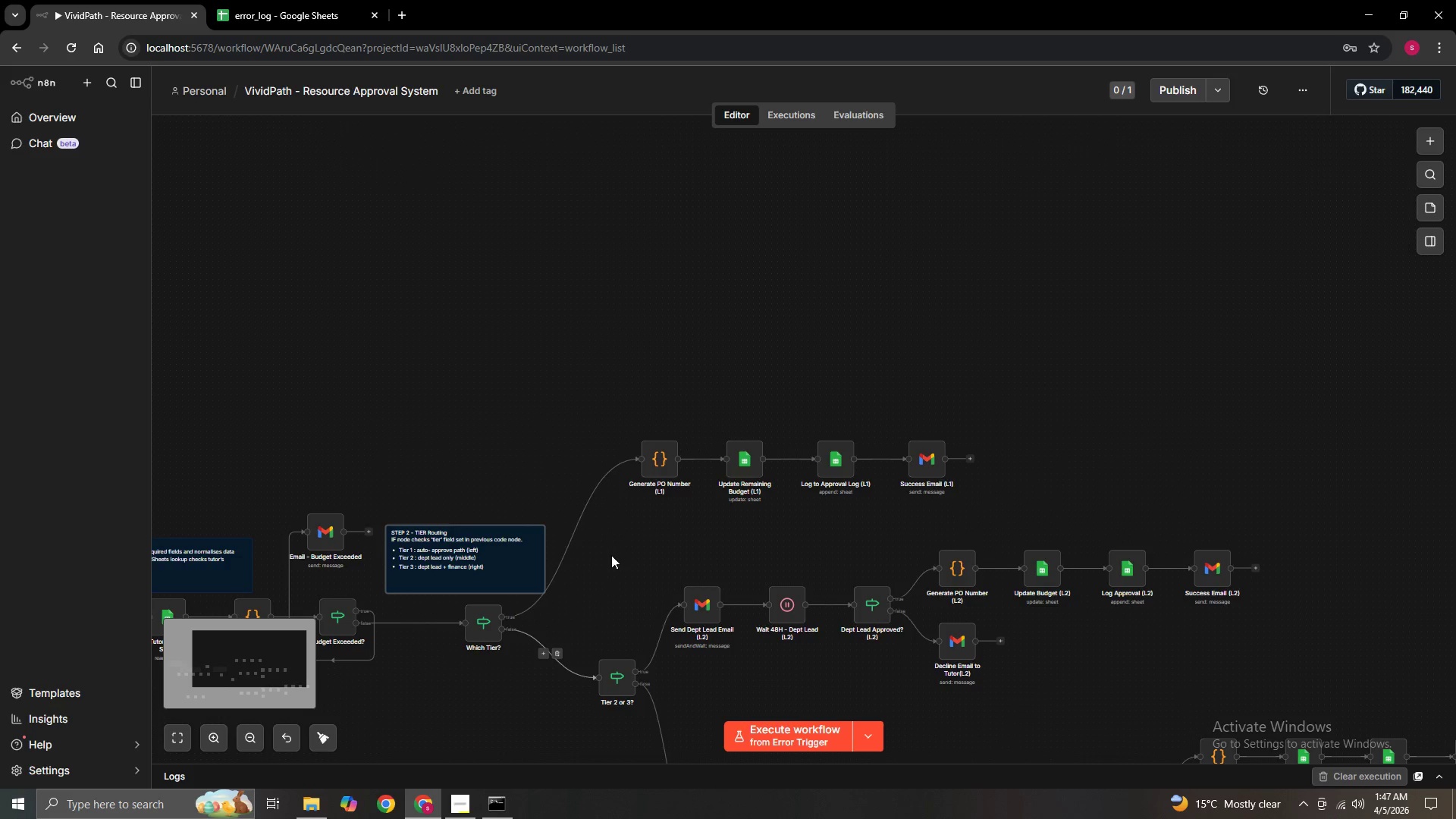 
hold_key(key=ControlLeft, duration=0.67)
 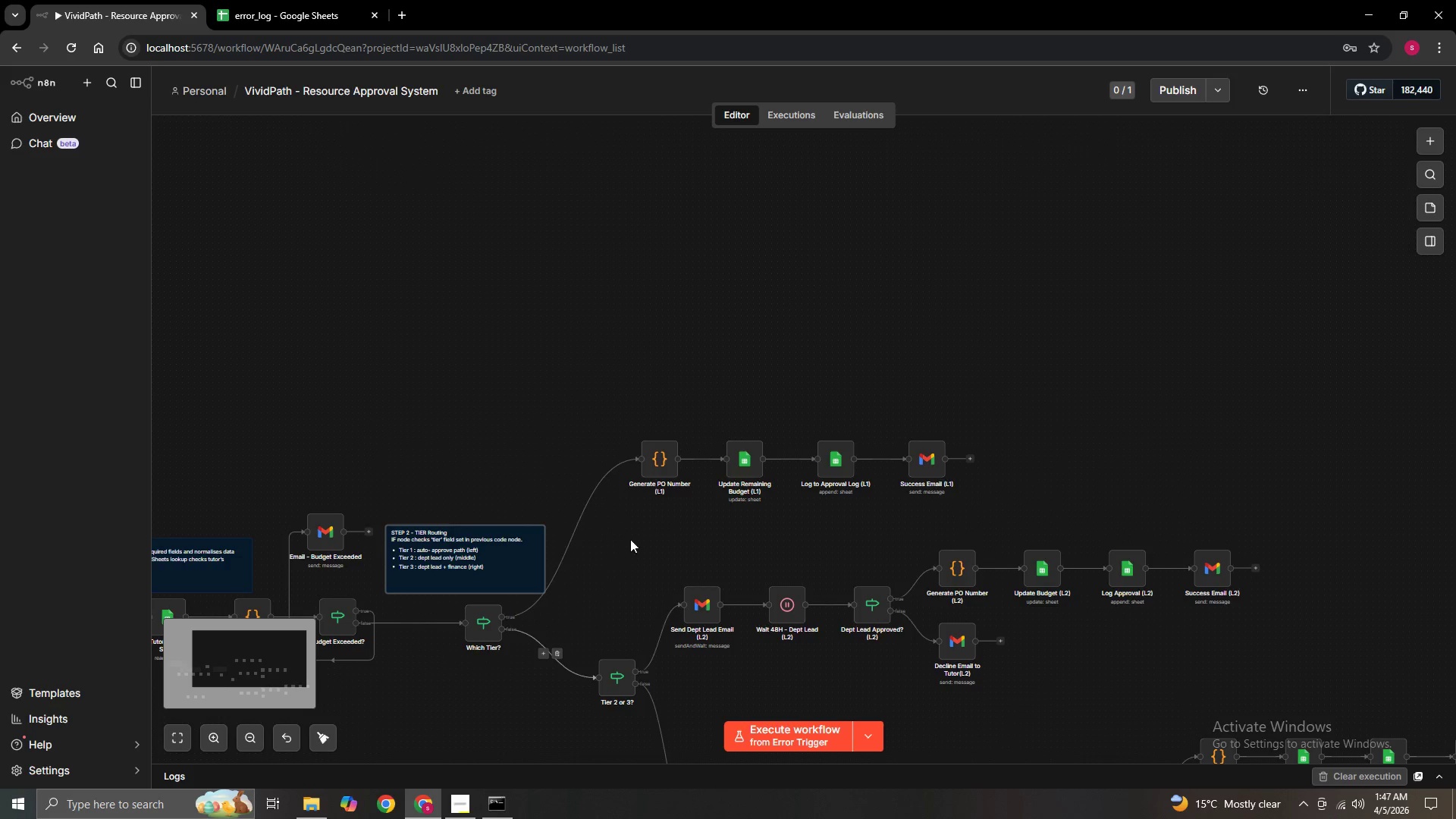 
hold_key(key=ControlLeft, duration=0.56)
left_click_drag(start_coordinate=[635, 545], to_coordinate=[647, 567])
 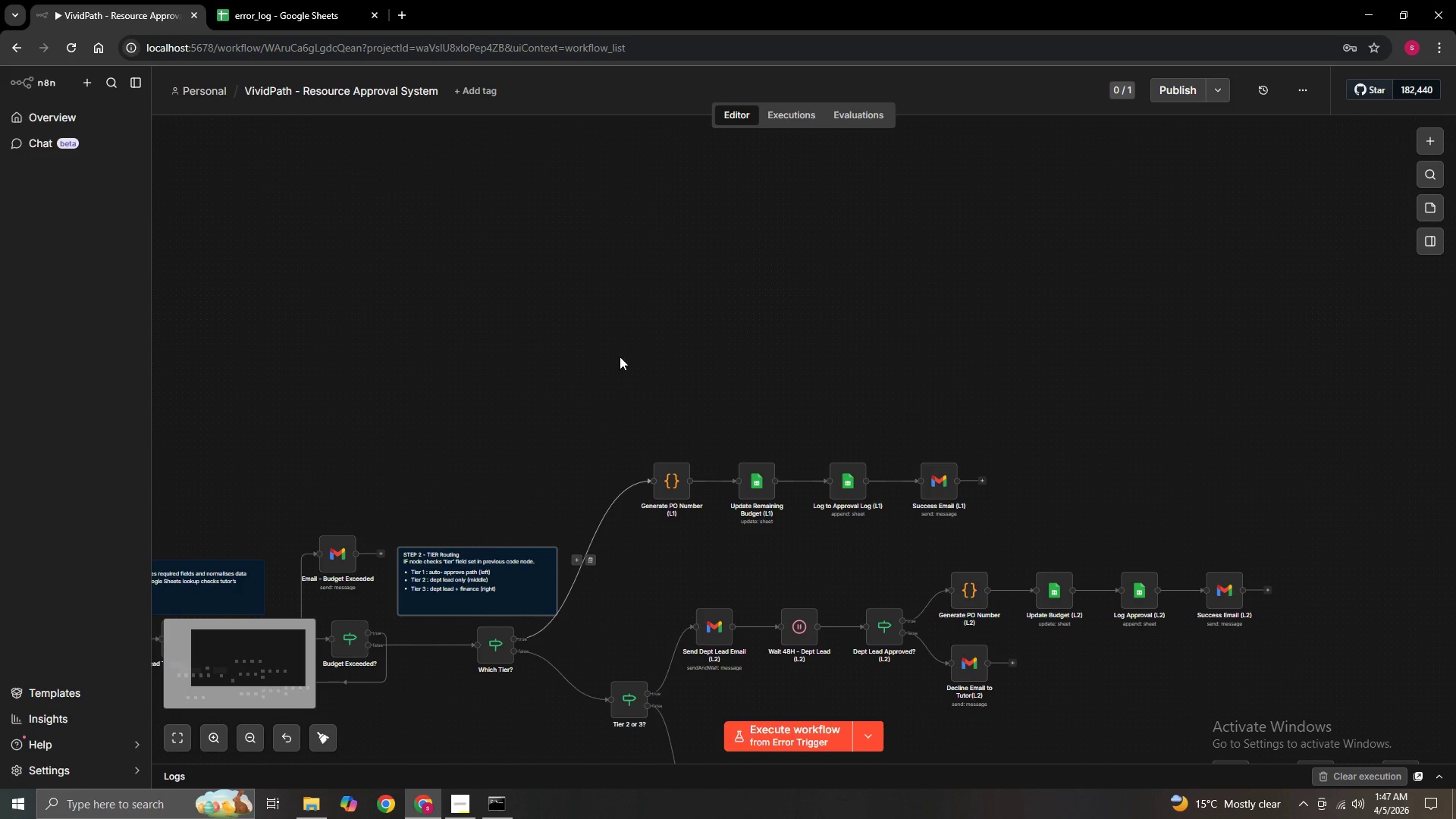 
left_click([619, 354])
 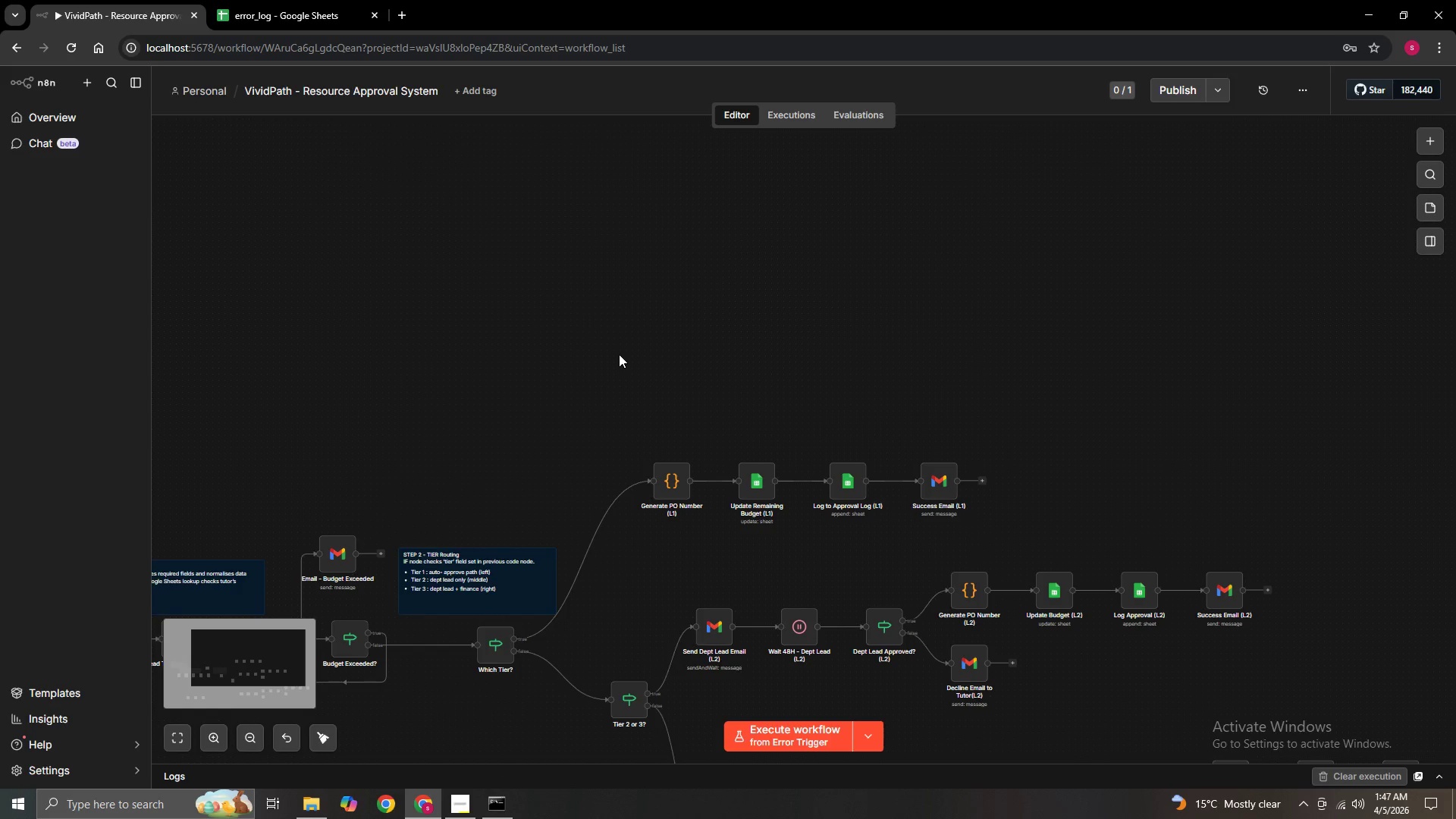 
right_click([619, 354])
 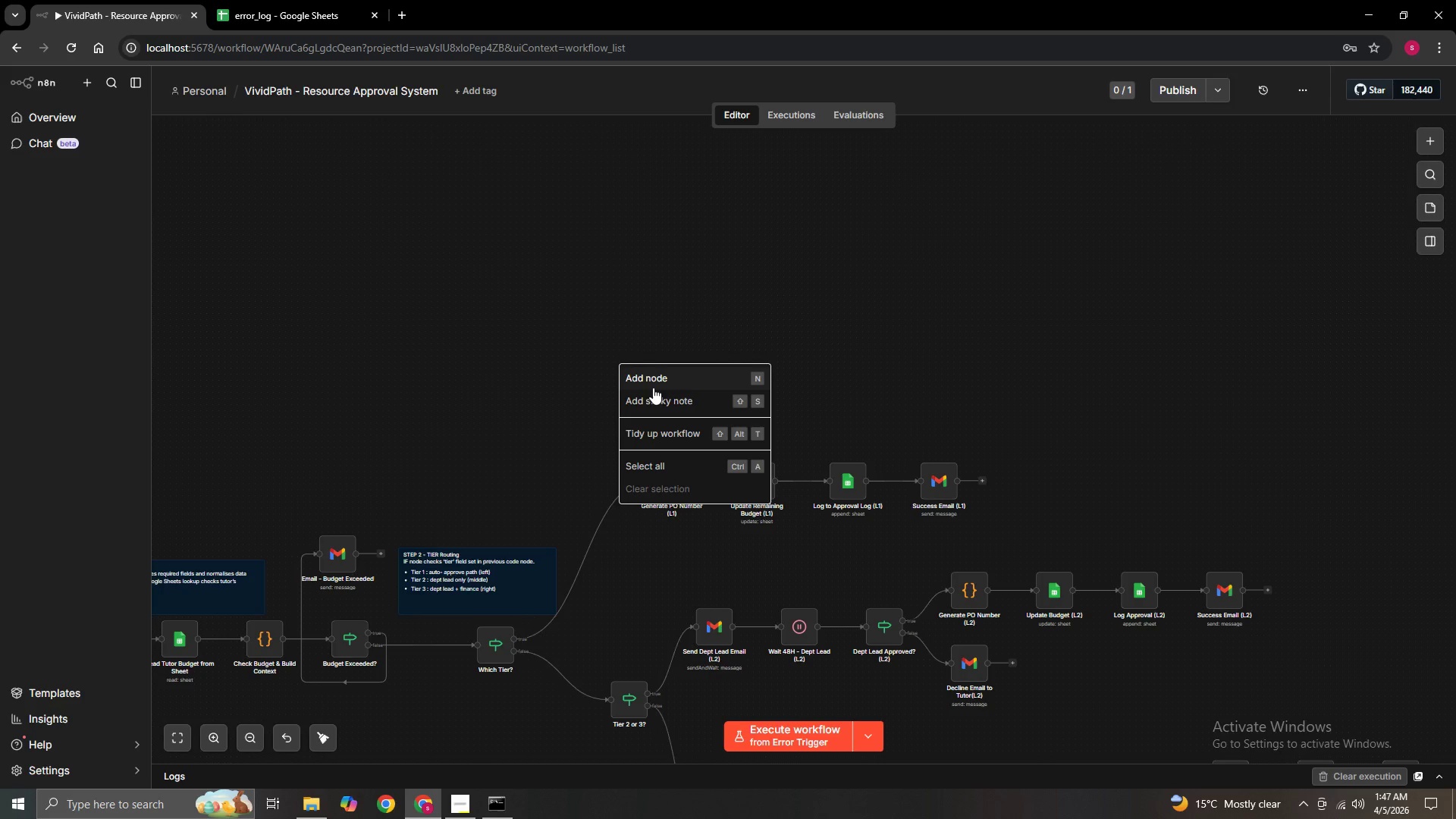 
left_click([653, 395])
 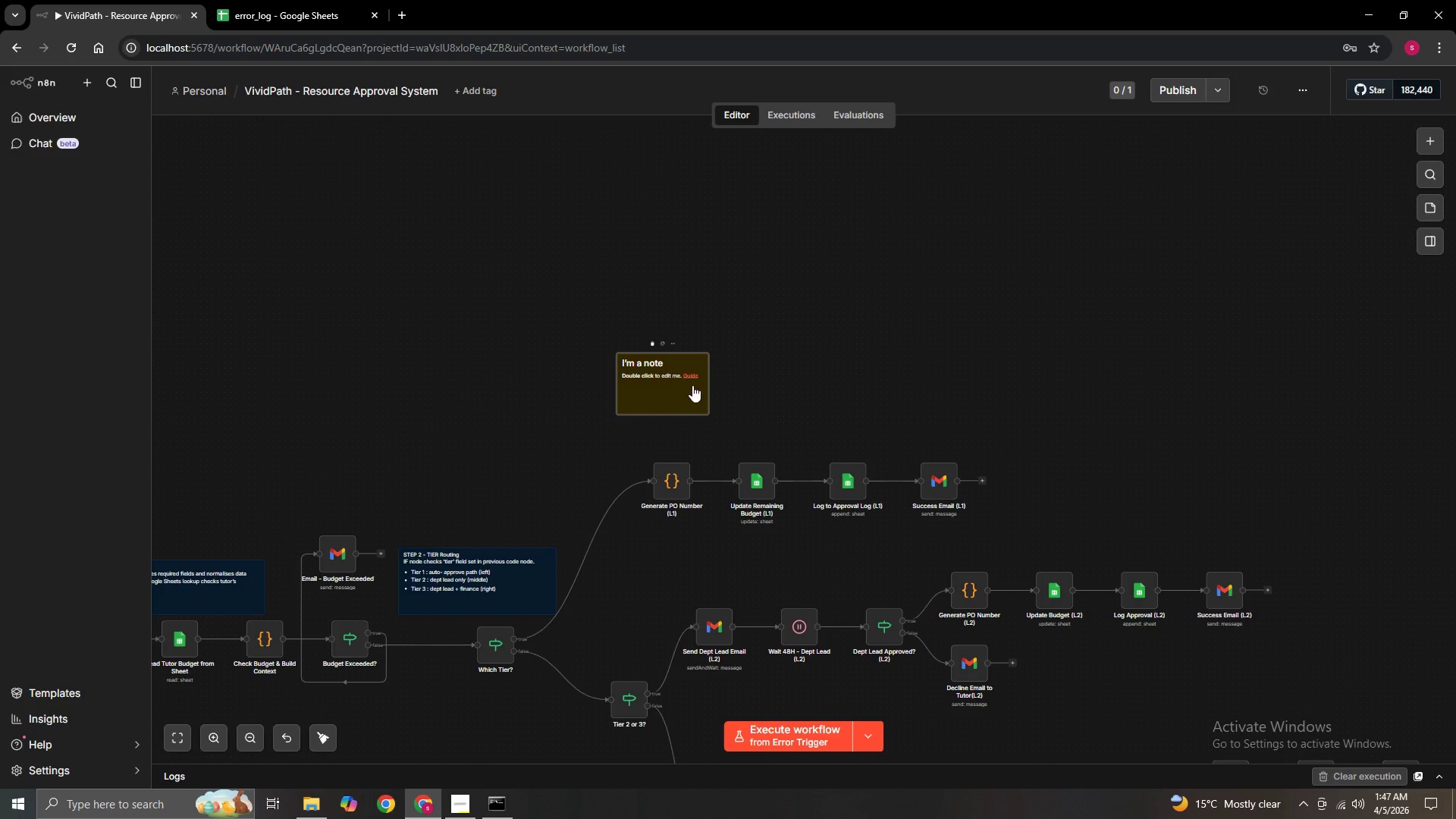 
left_click_drag(start_coordinate=[704, 414], to_coordinate=[886, 456])
 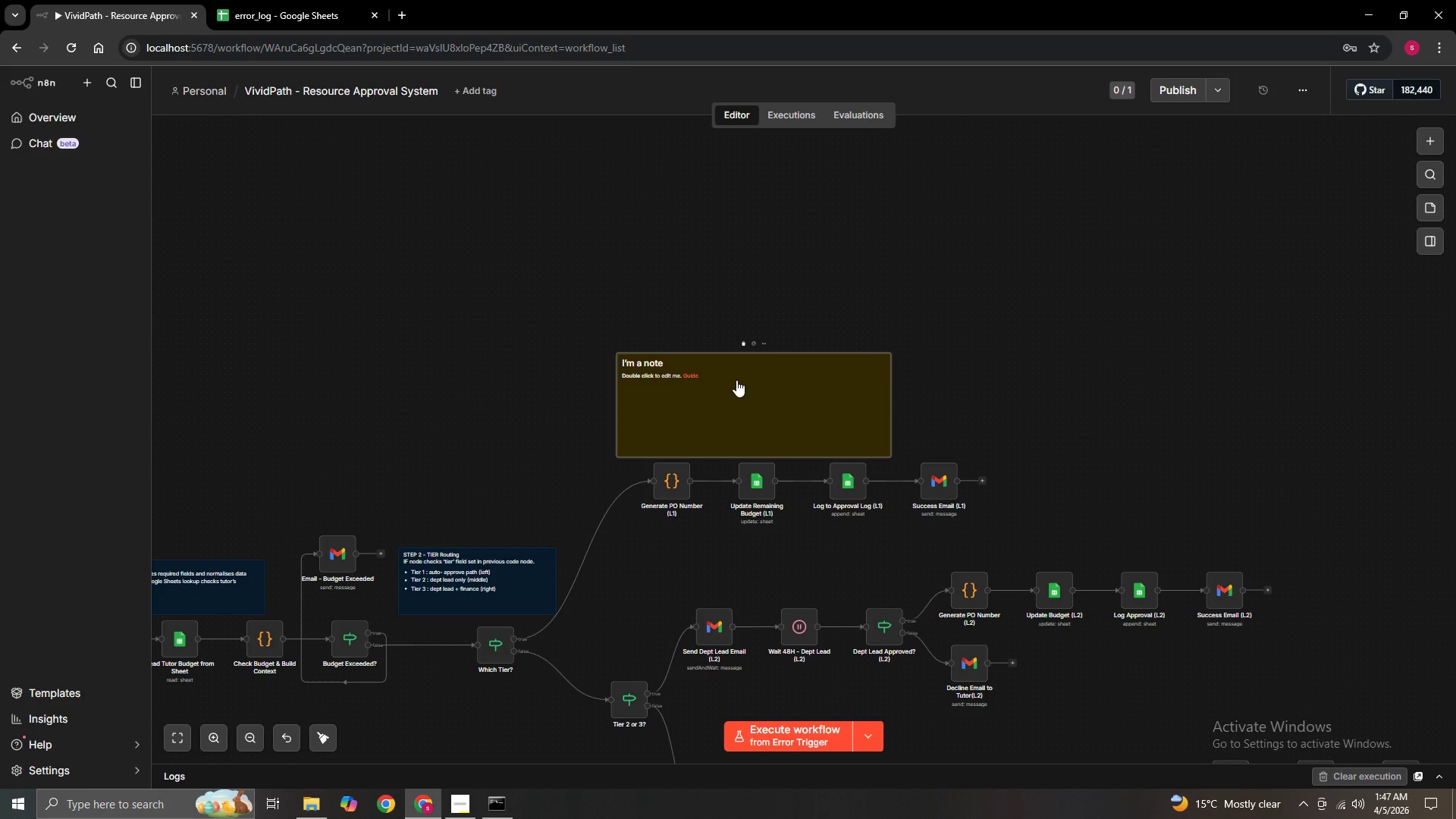 
double_click([736, 380])
 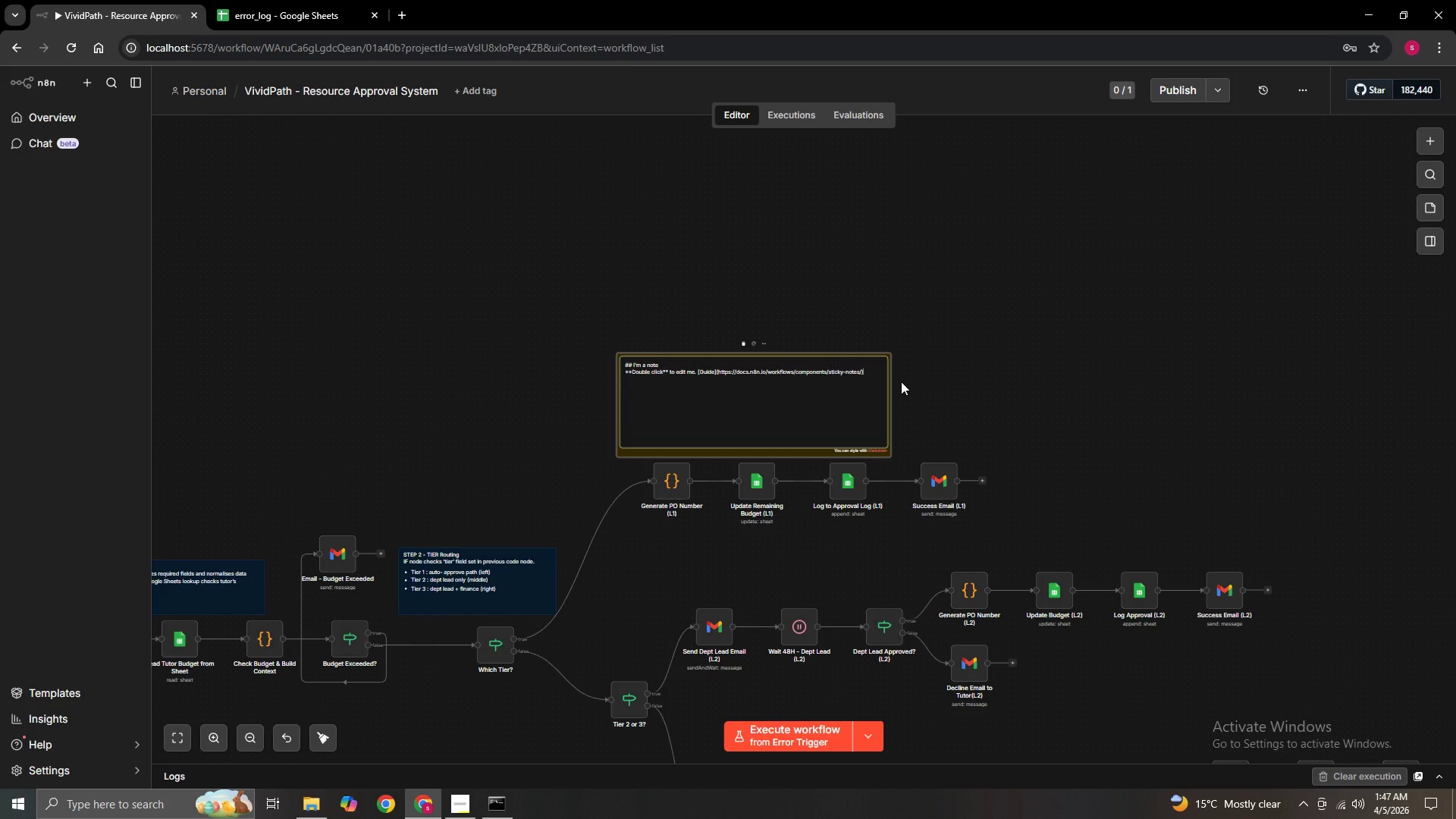 
left_click([1062, 374])
 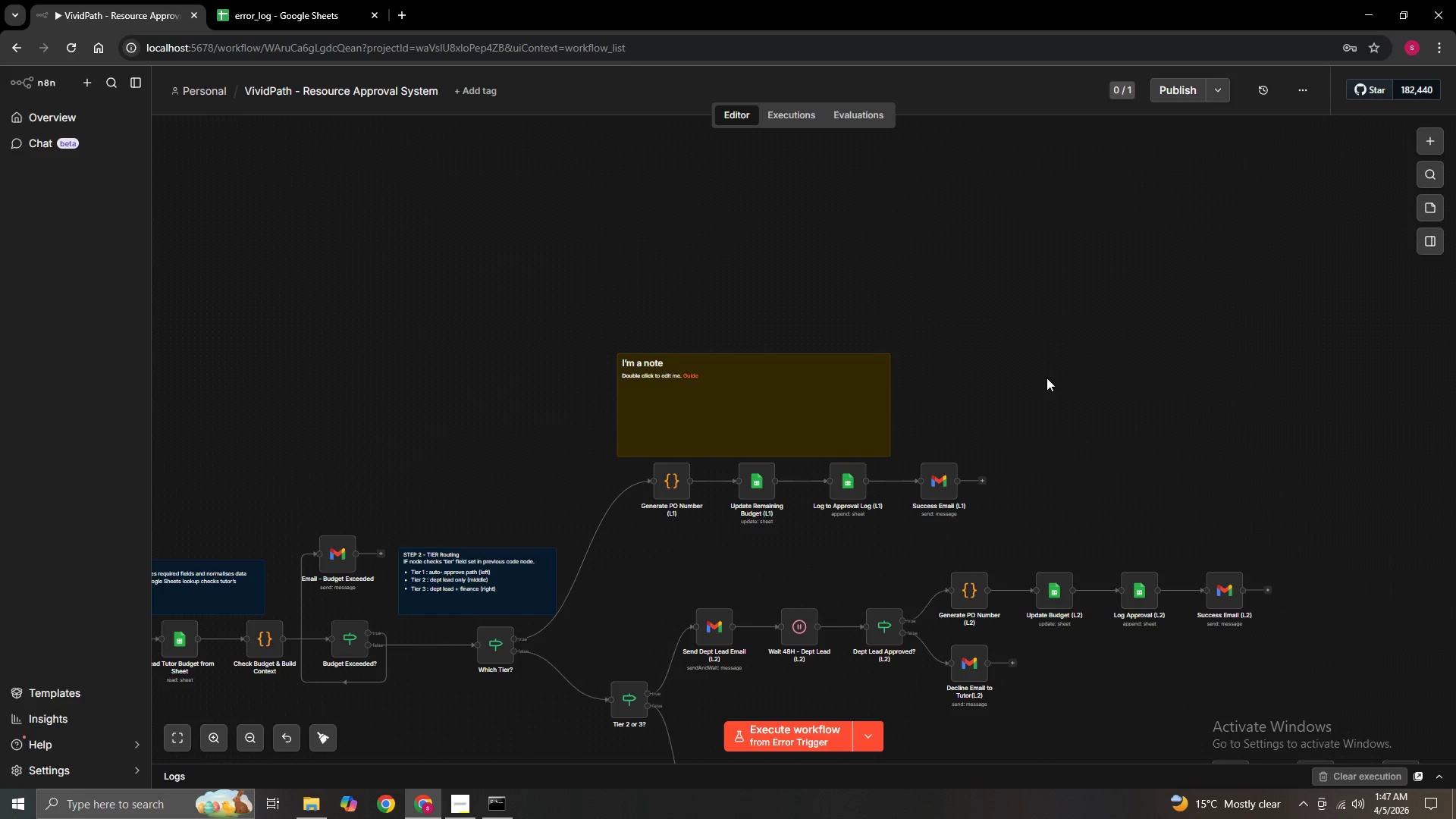 
hold_key(key=ControlLeft, duration=1.53)
left_click_drag(start_coordinate=[949, 413], to_coordinate=[1145, 416])
 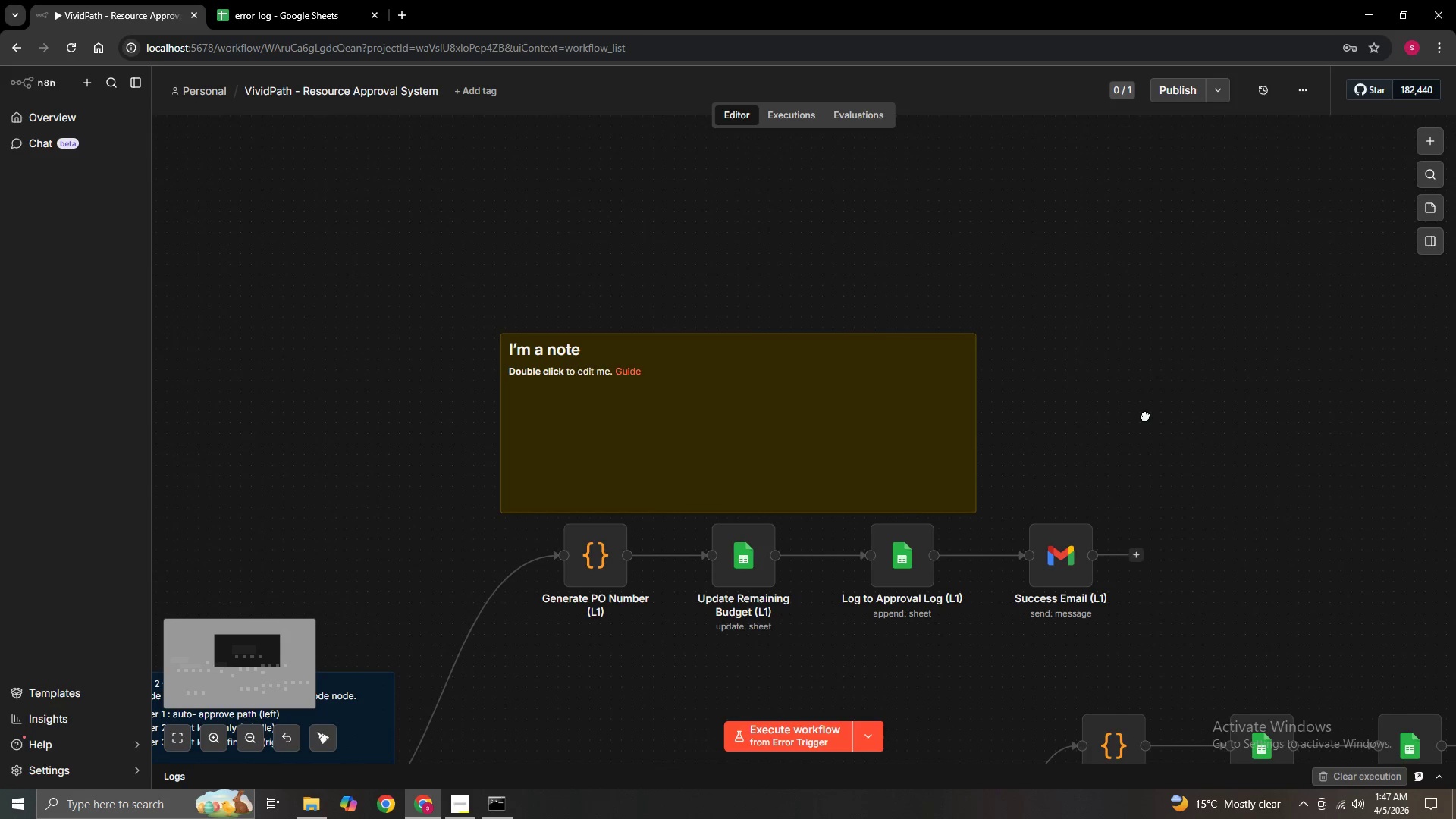 
scroll: coordinate [1040, 384], scroll_direction: up, amount: 4.0
 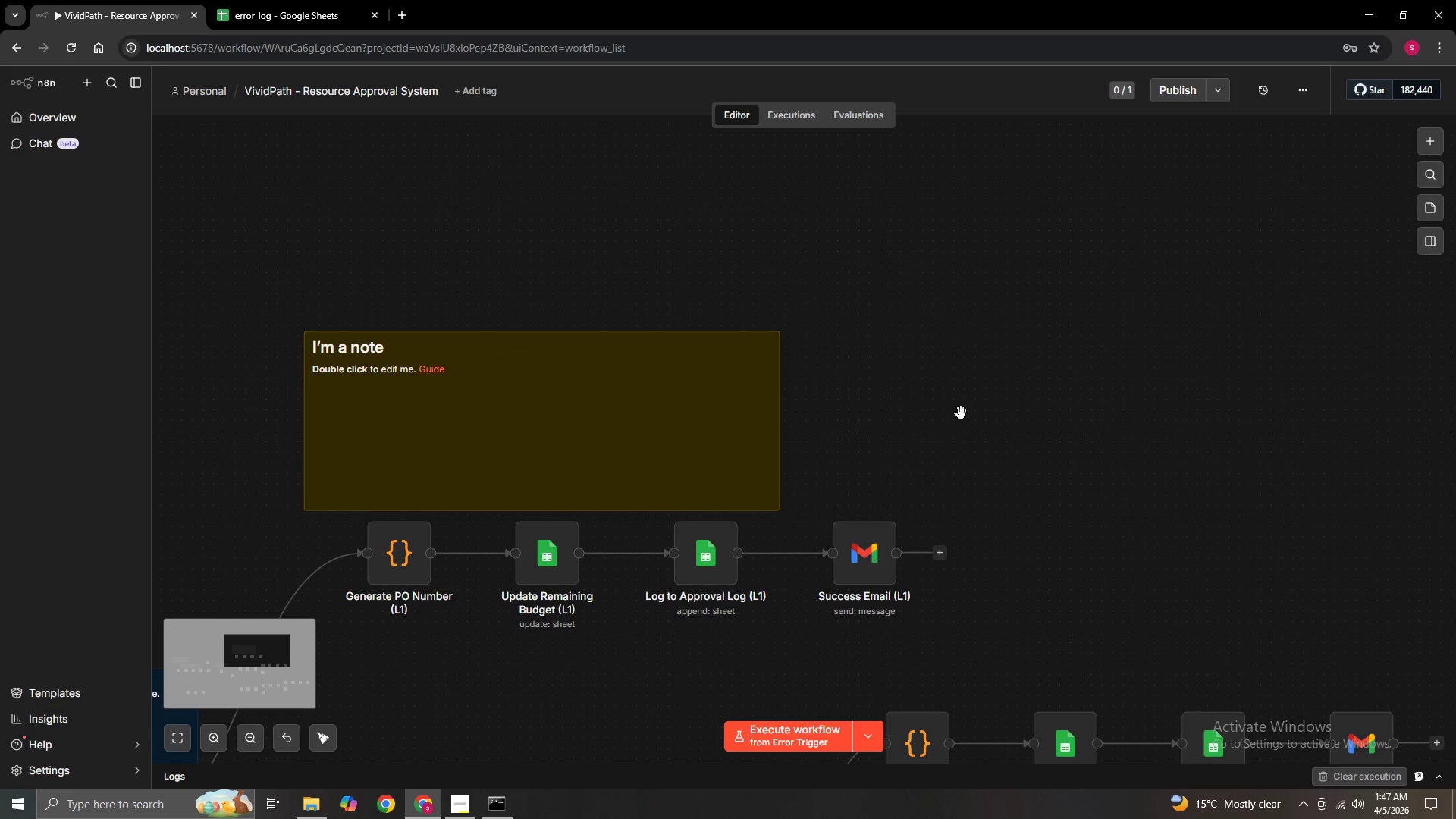 
hold_key(key=ControlLeft, duration=0.47)
 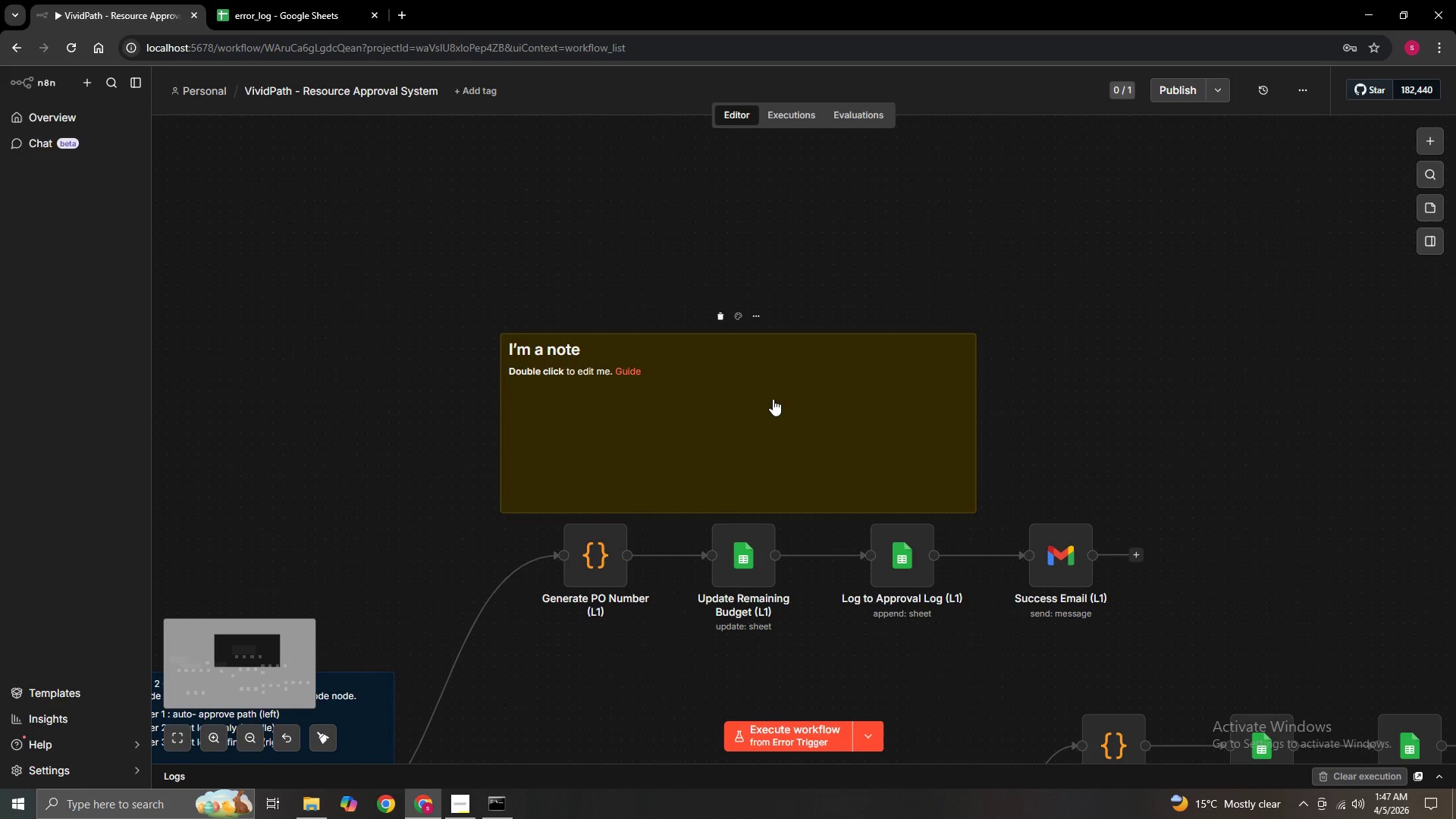 
double_click([773, 399])
 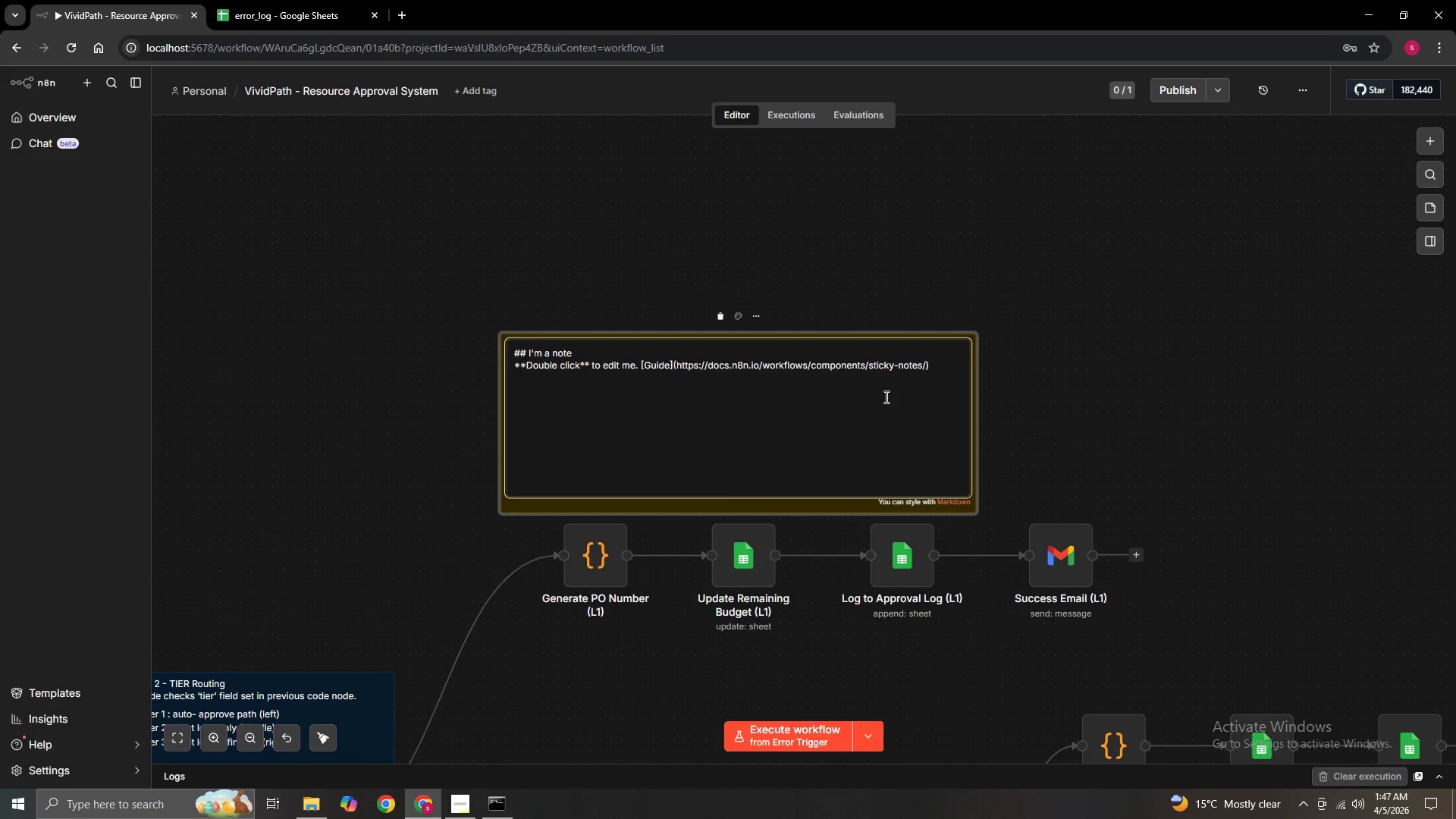 
hold_key(key=Backspace, duration=1.52)
 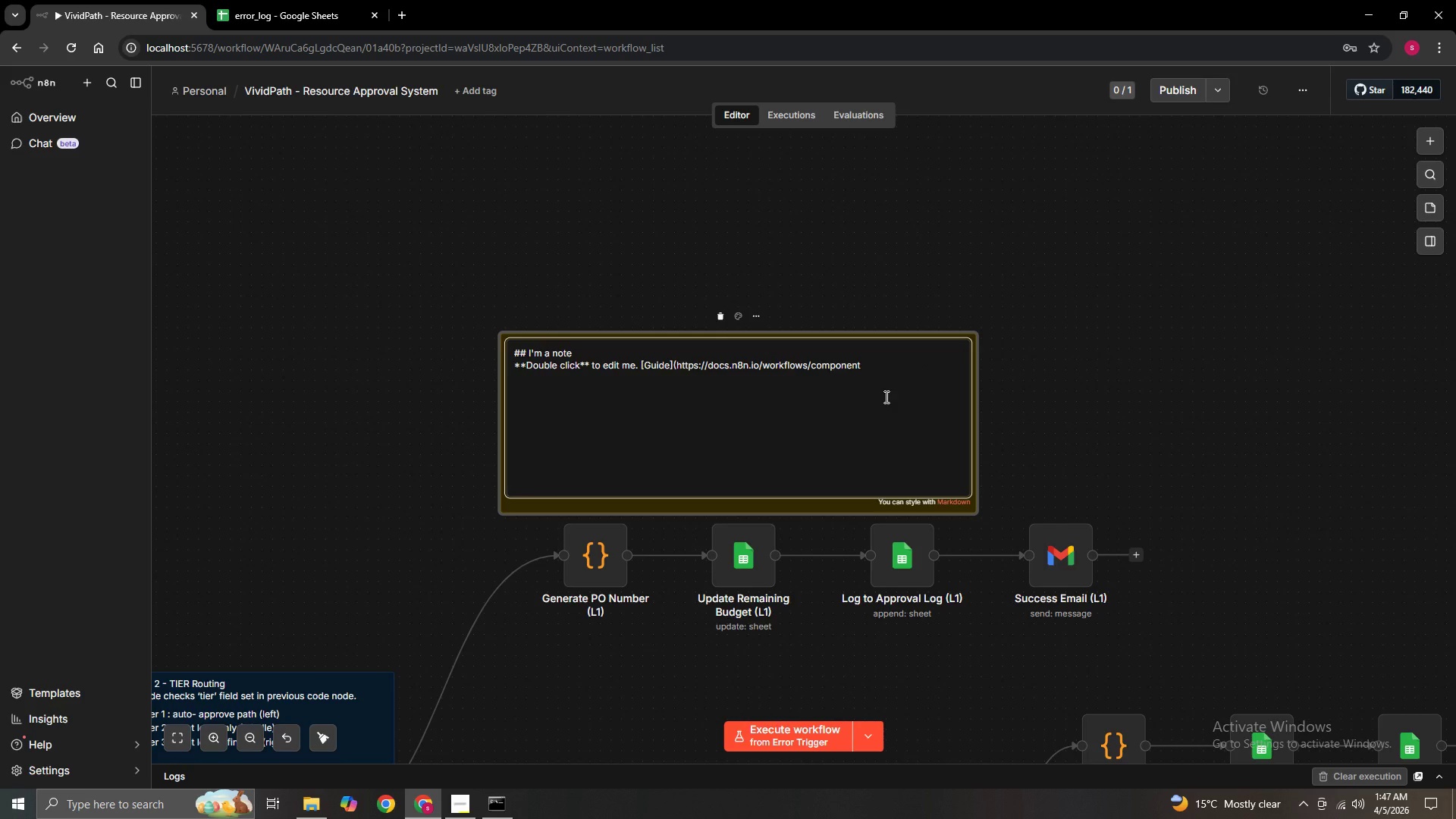 
hold_key(key=Backspace, duration=1.5)
 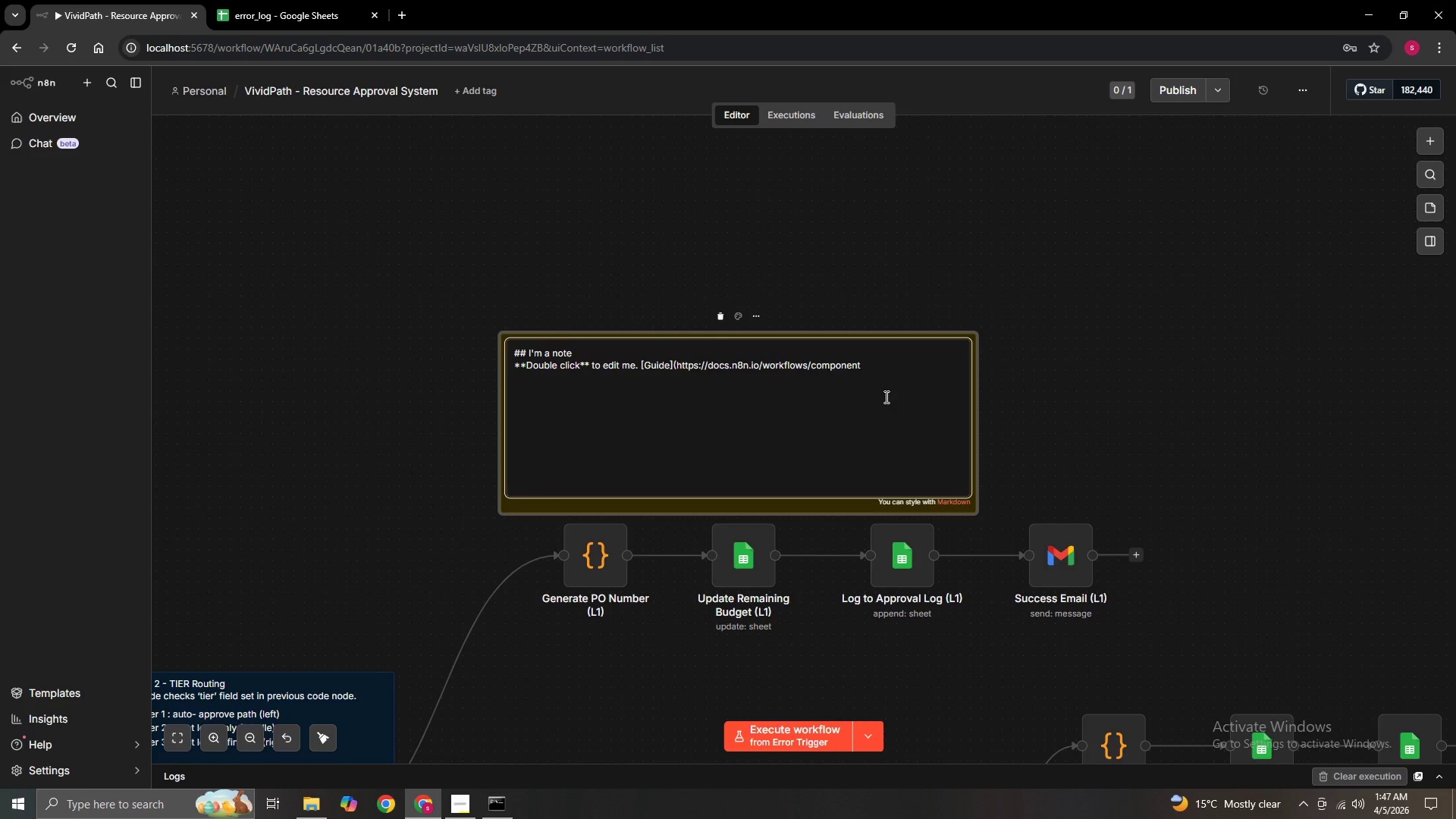 
key(Backspace)
 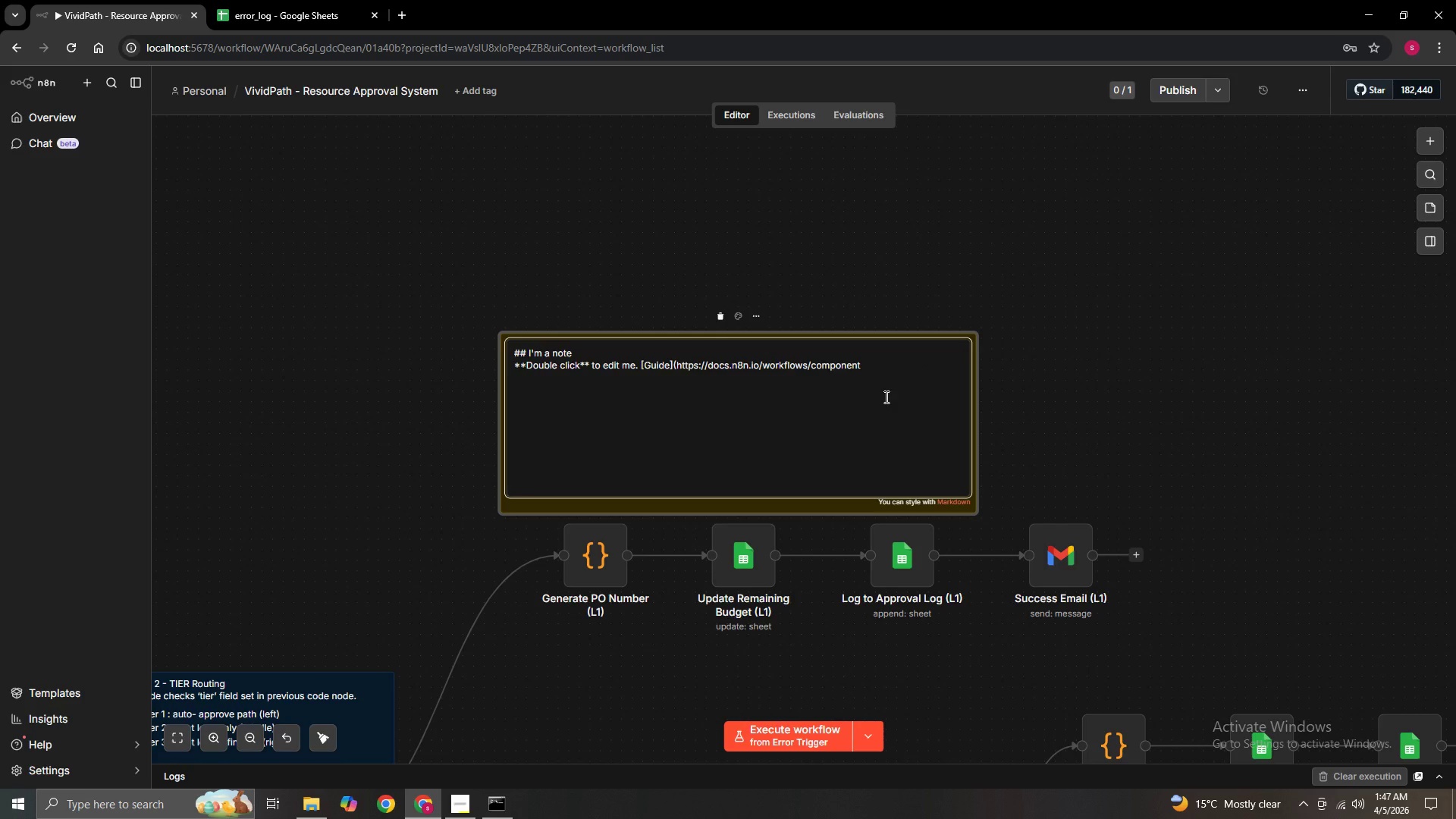 
key(Backspace)
 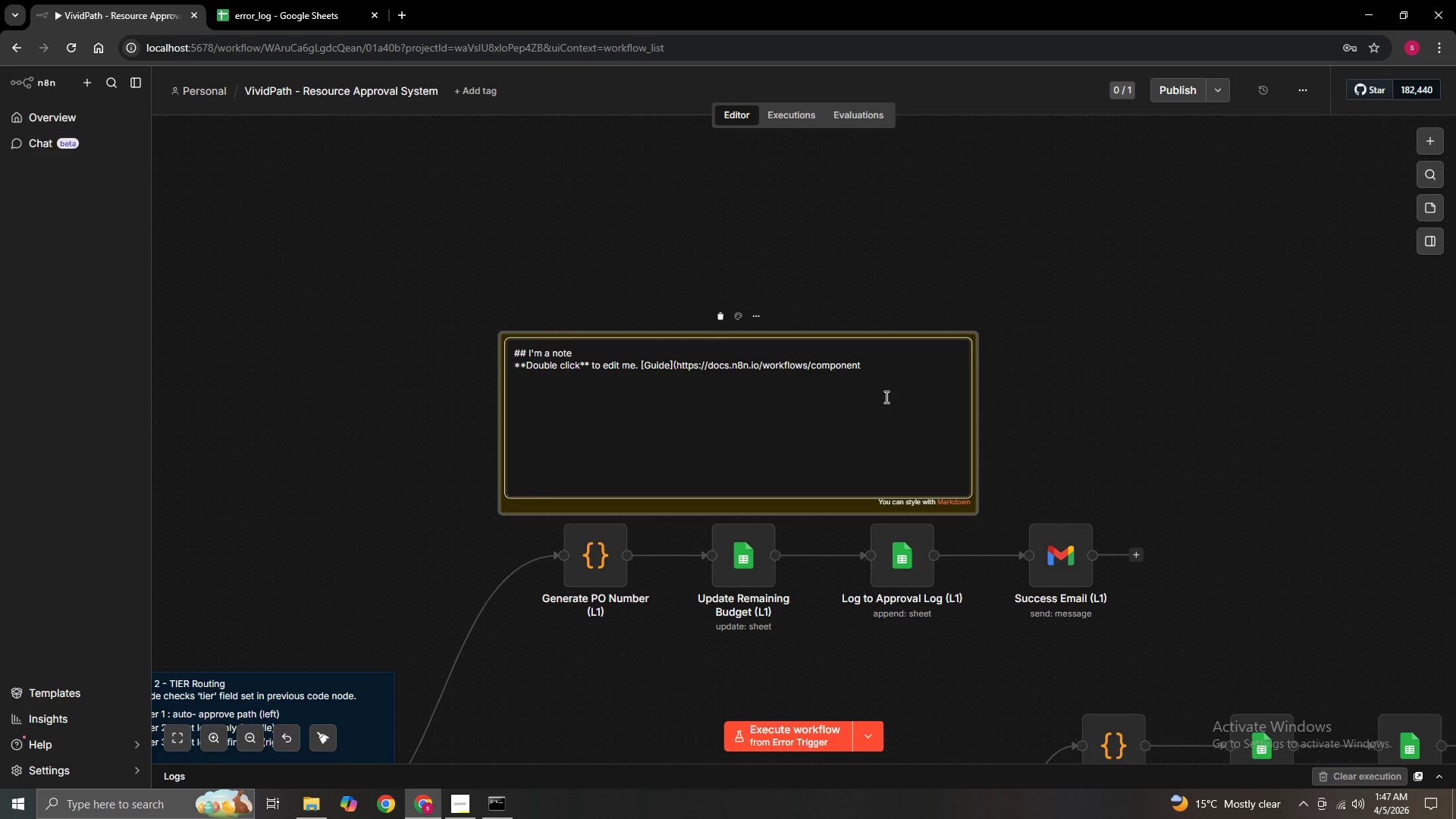 
key(Backspace)
 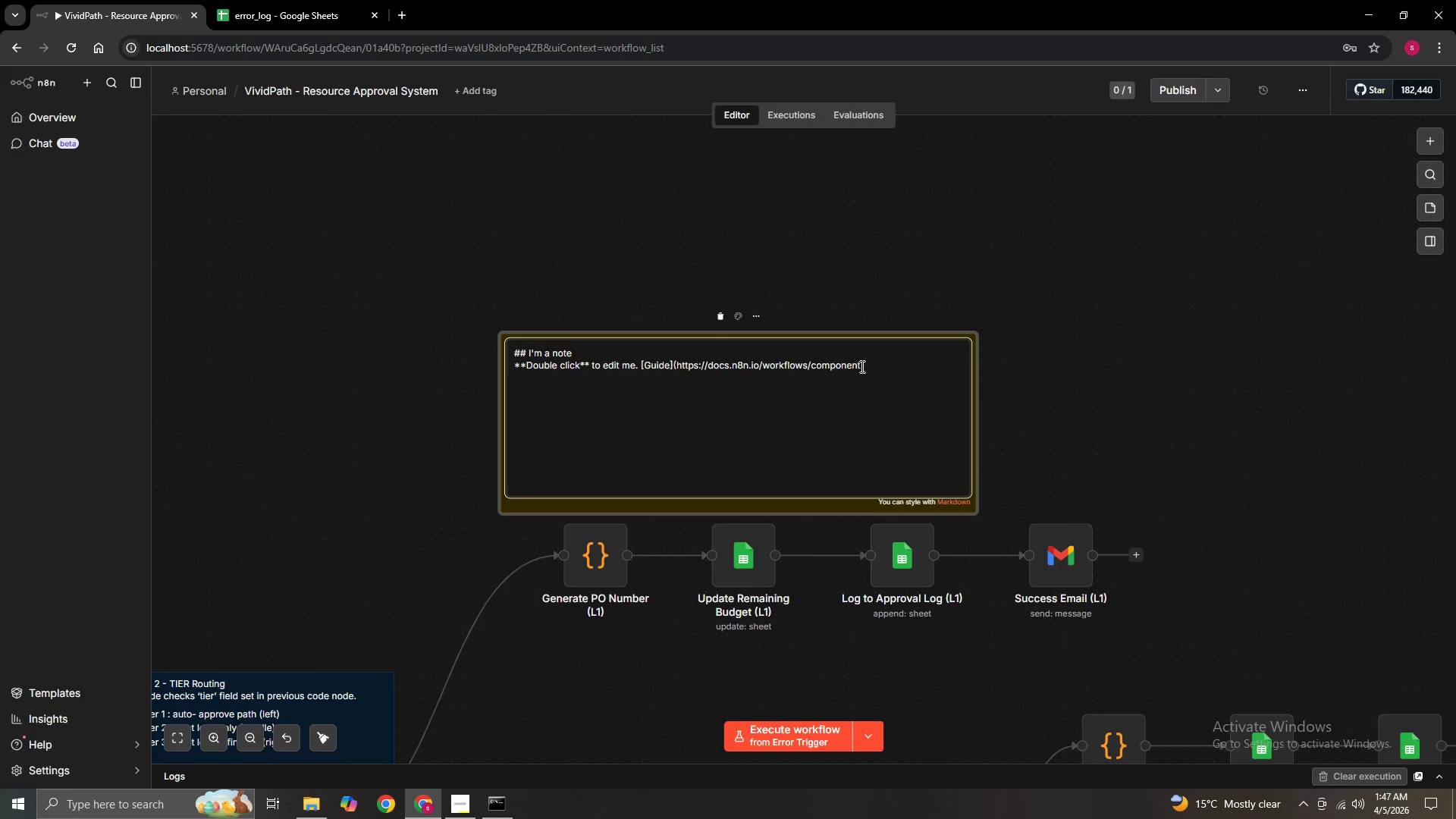 
double_click([869, 369])
 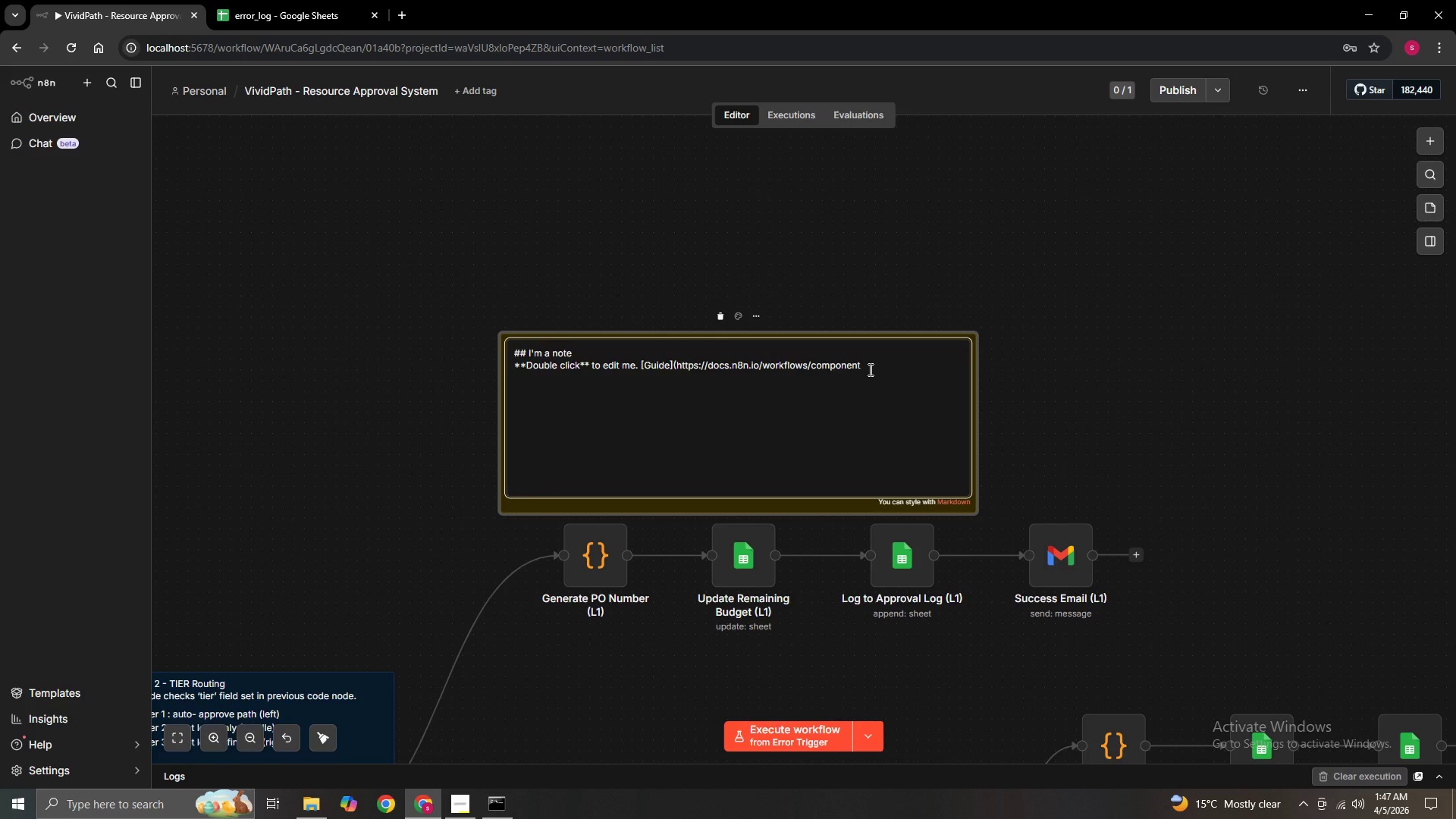 
triple_click([869, 369])
 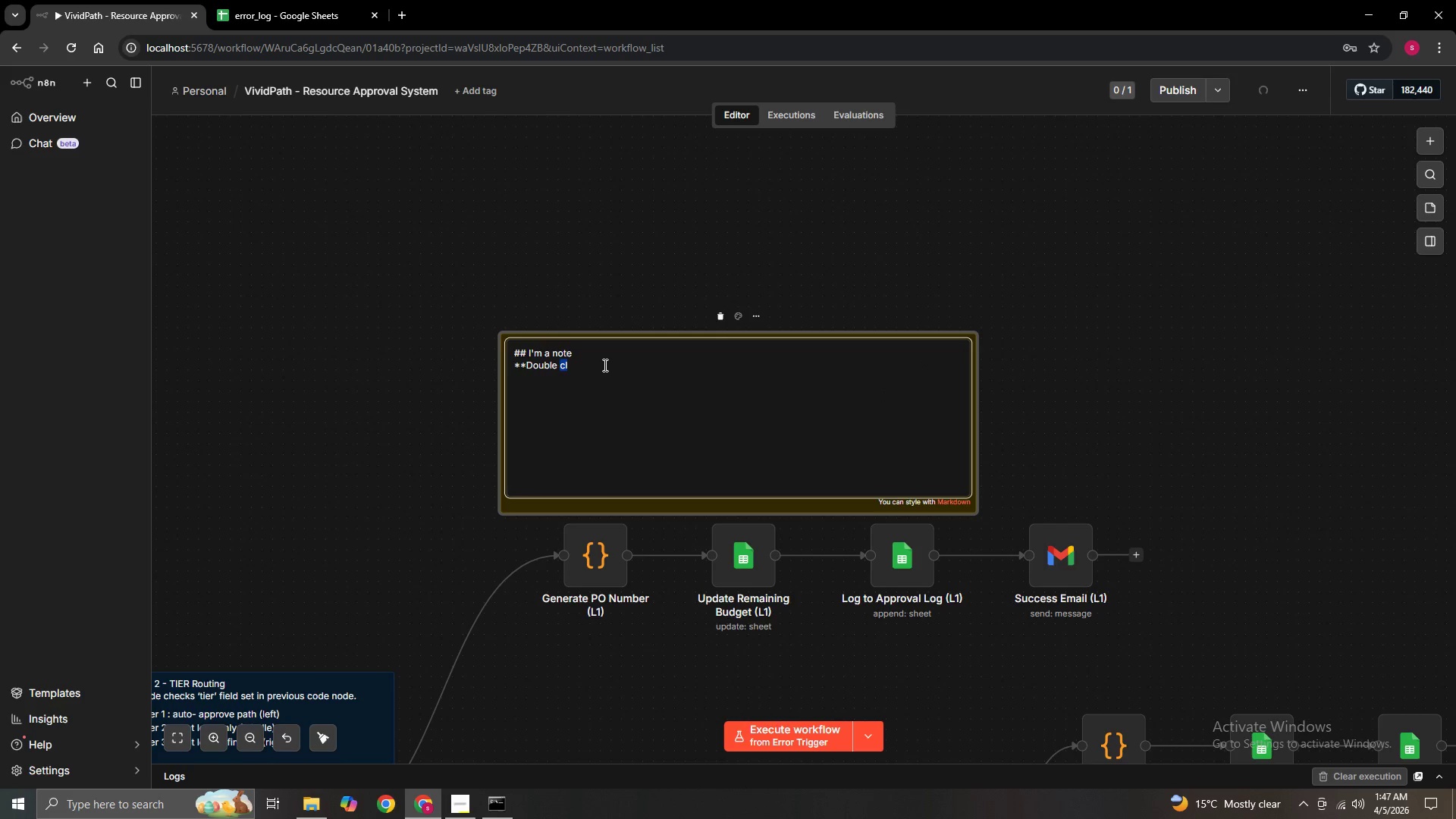 
key(Backspace)
 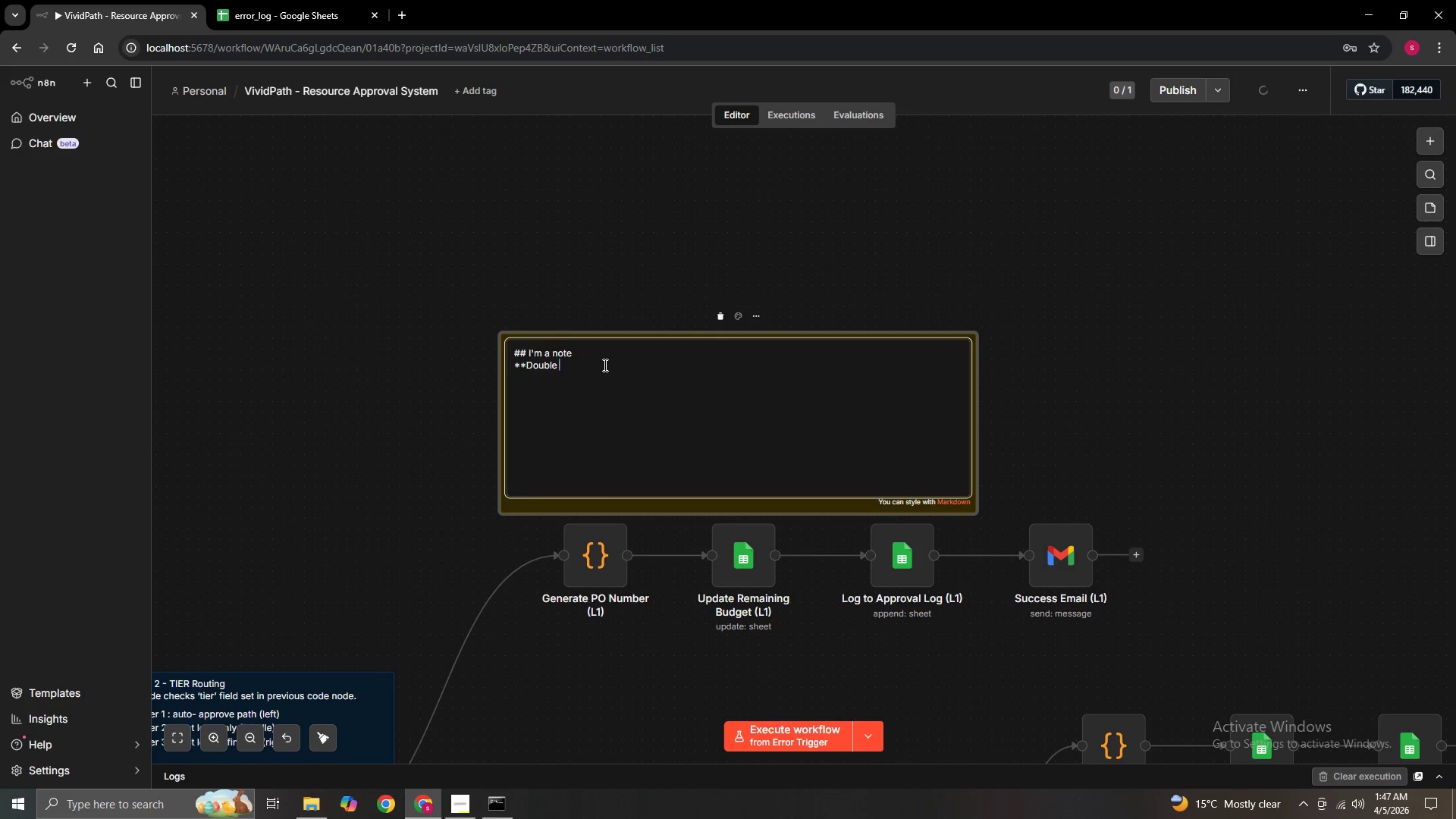 
key(Backspace)
 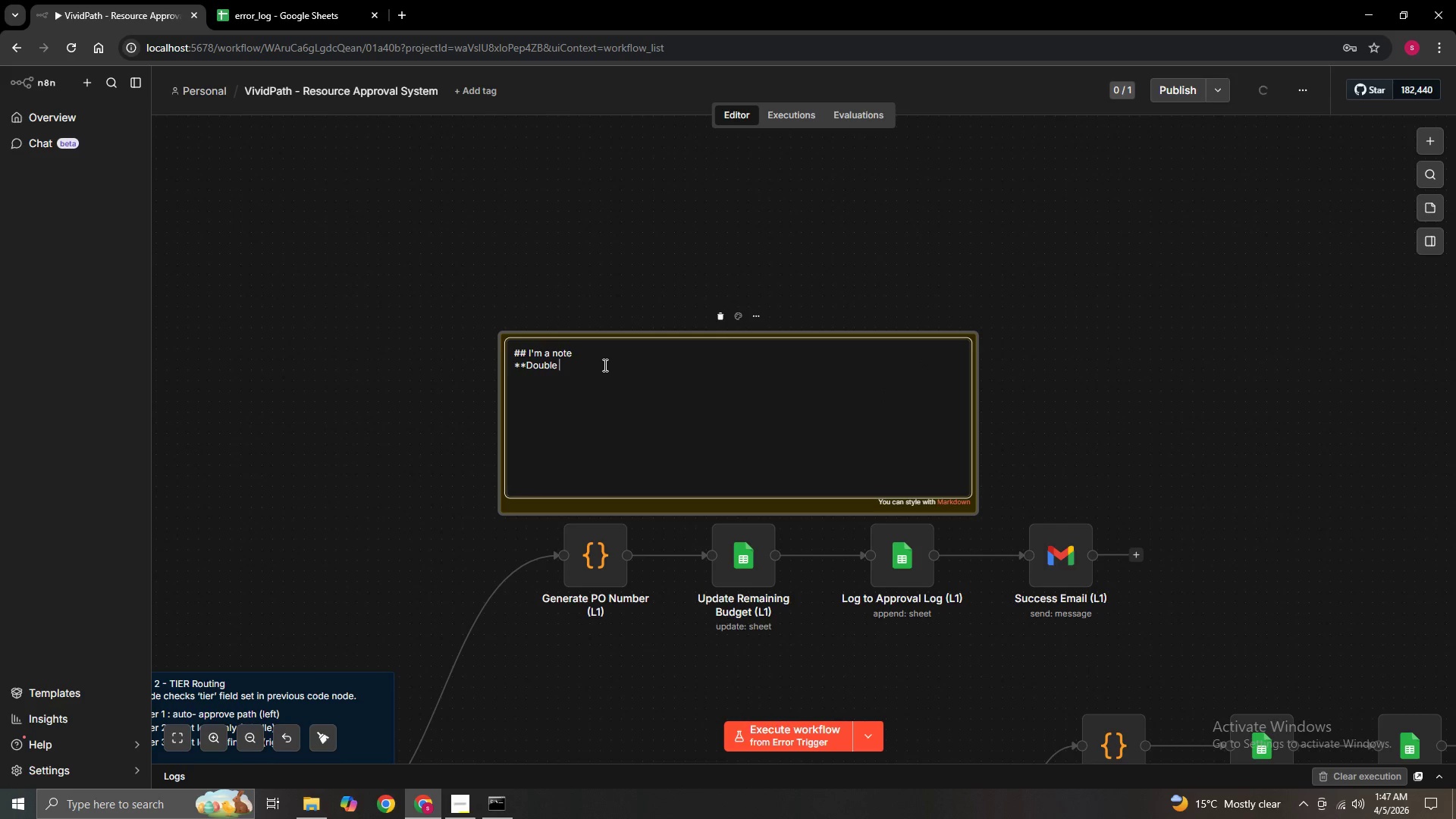 
key(Backspace)
 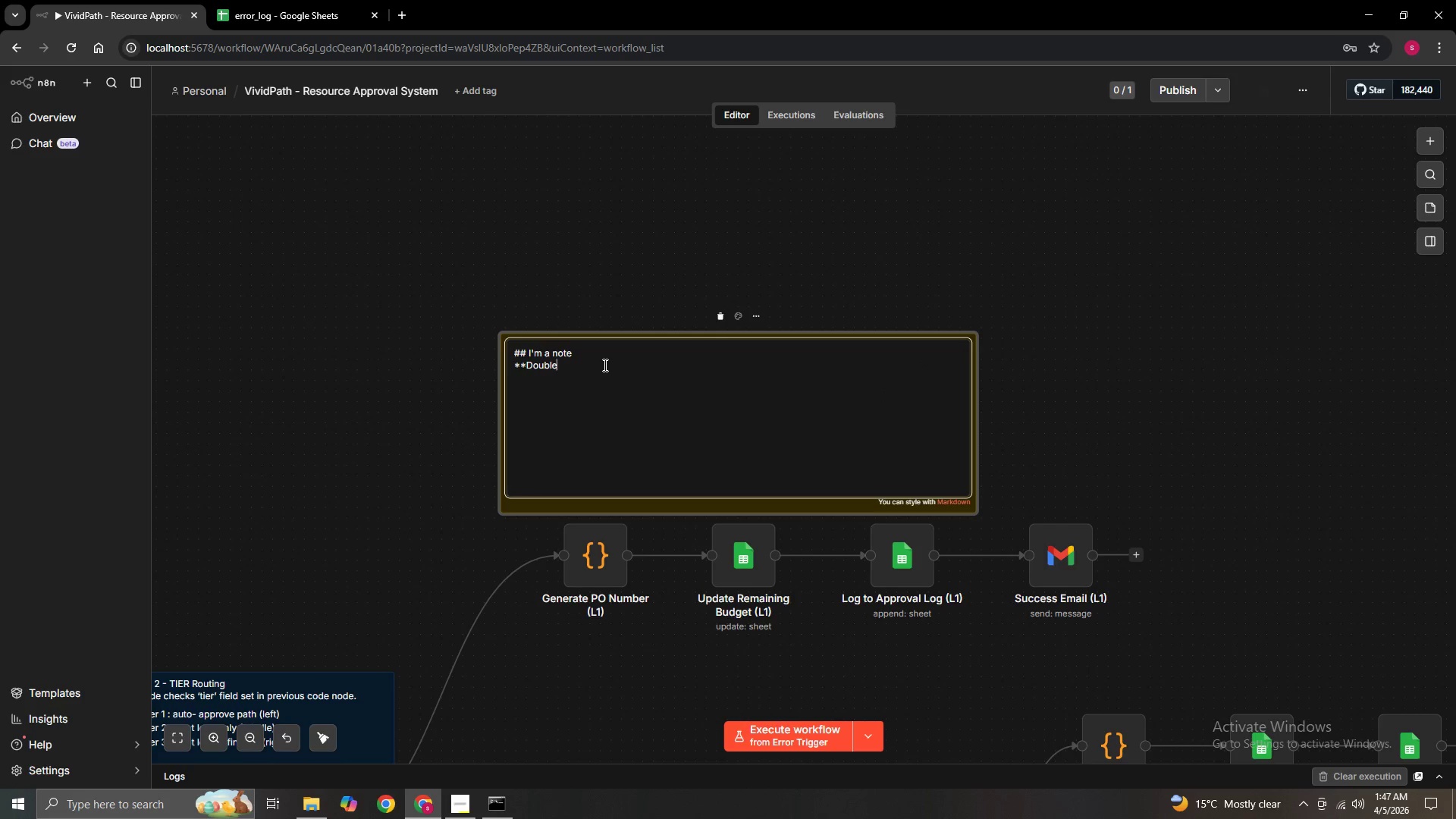 
key(Backspace)
 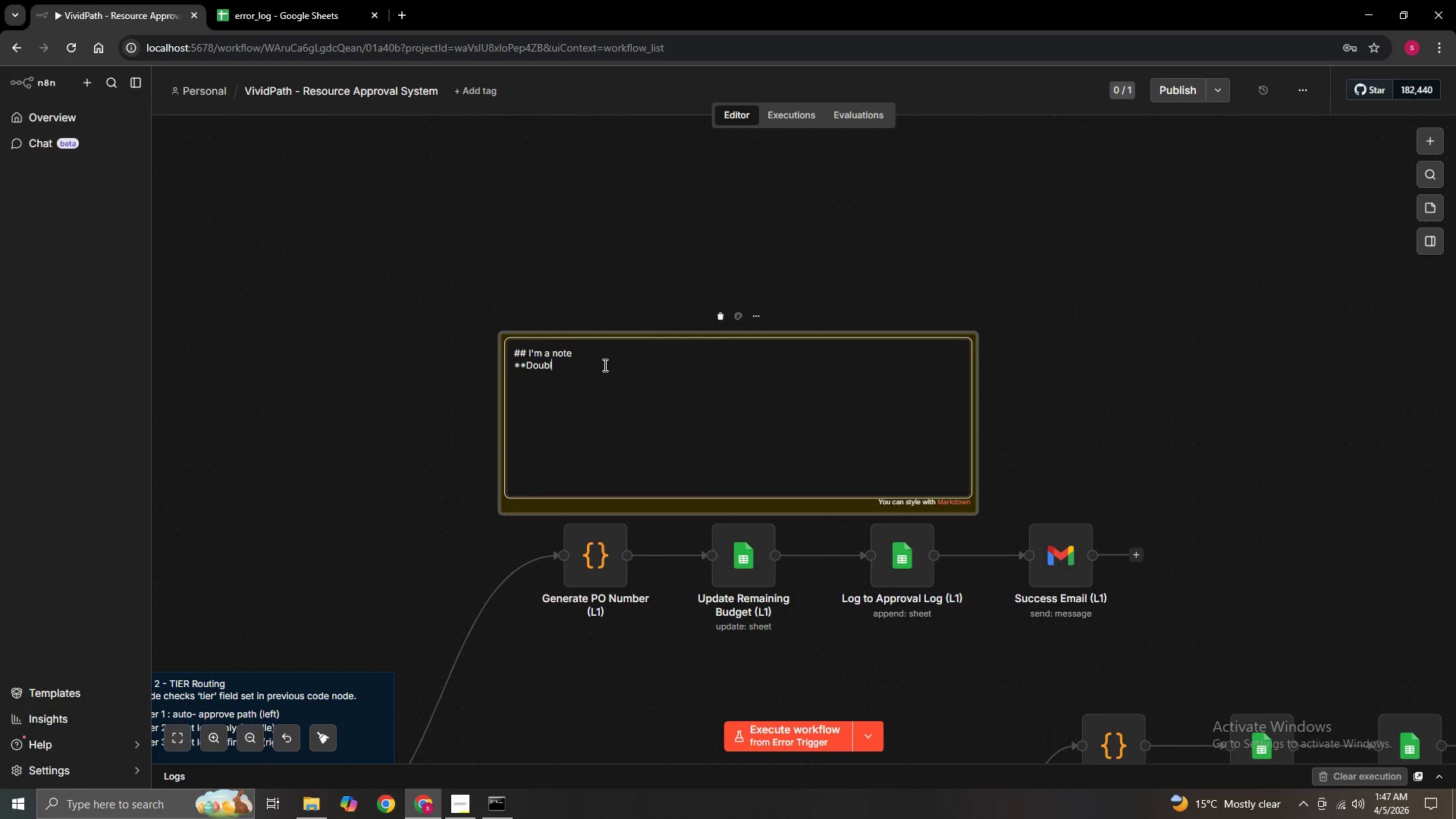 
key(Backspace)
 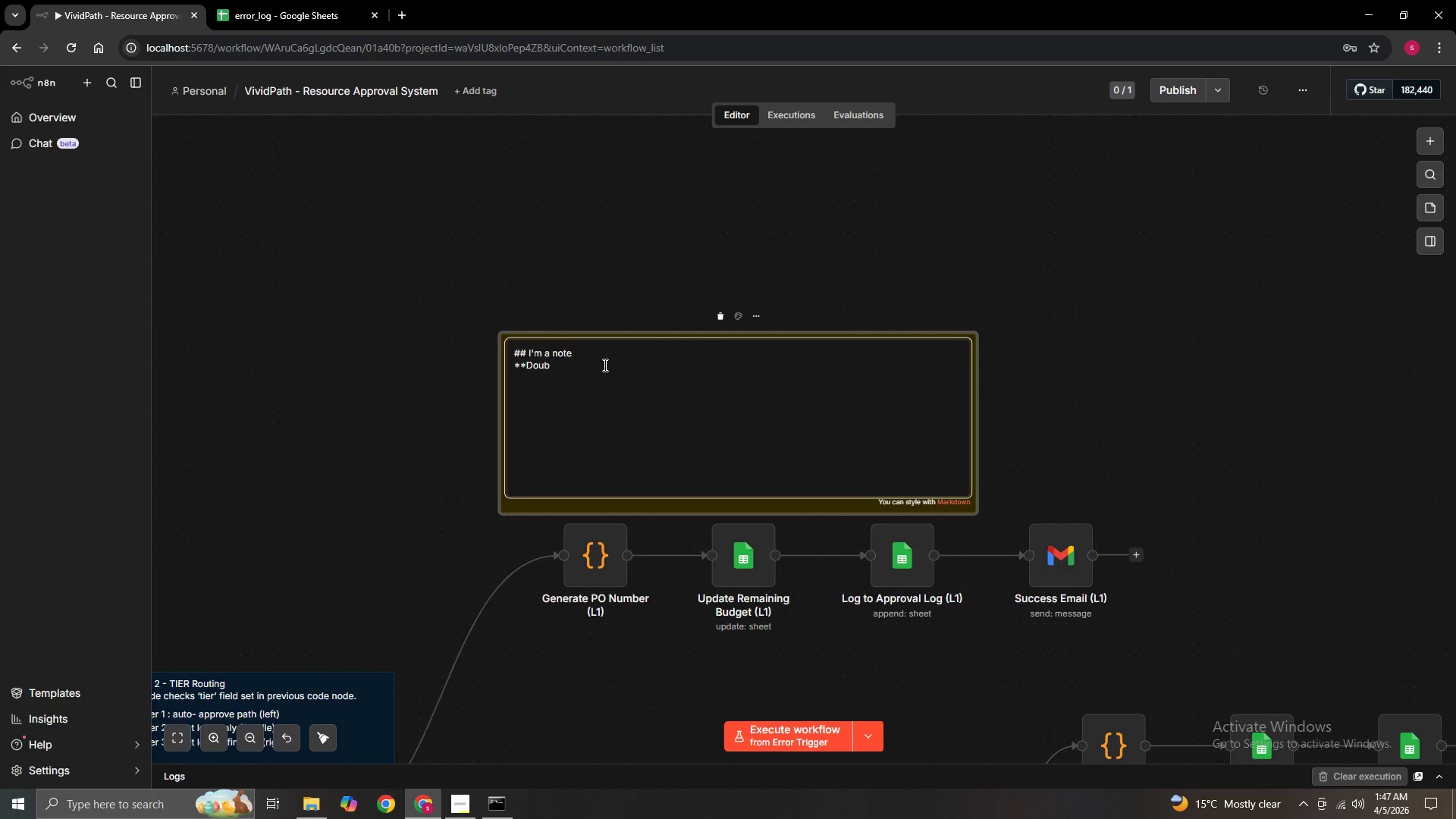 
key(Backspace)
 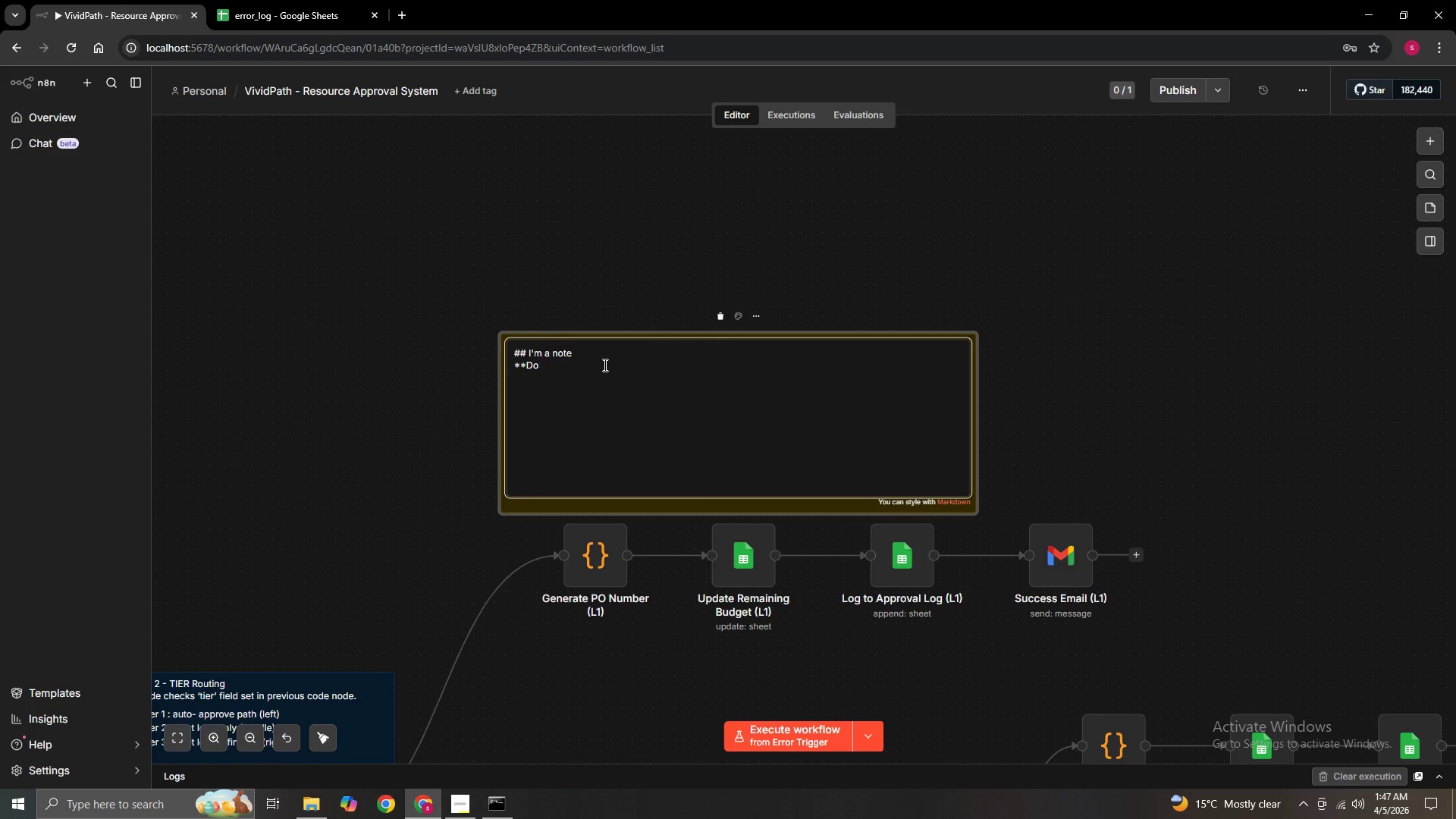 
key(Backspace)
 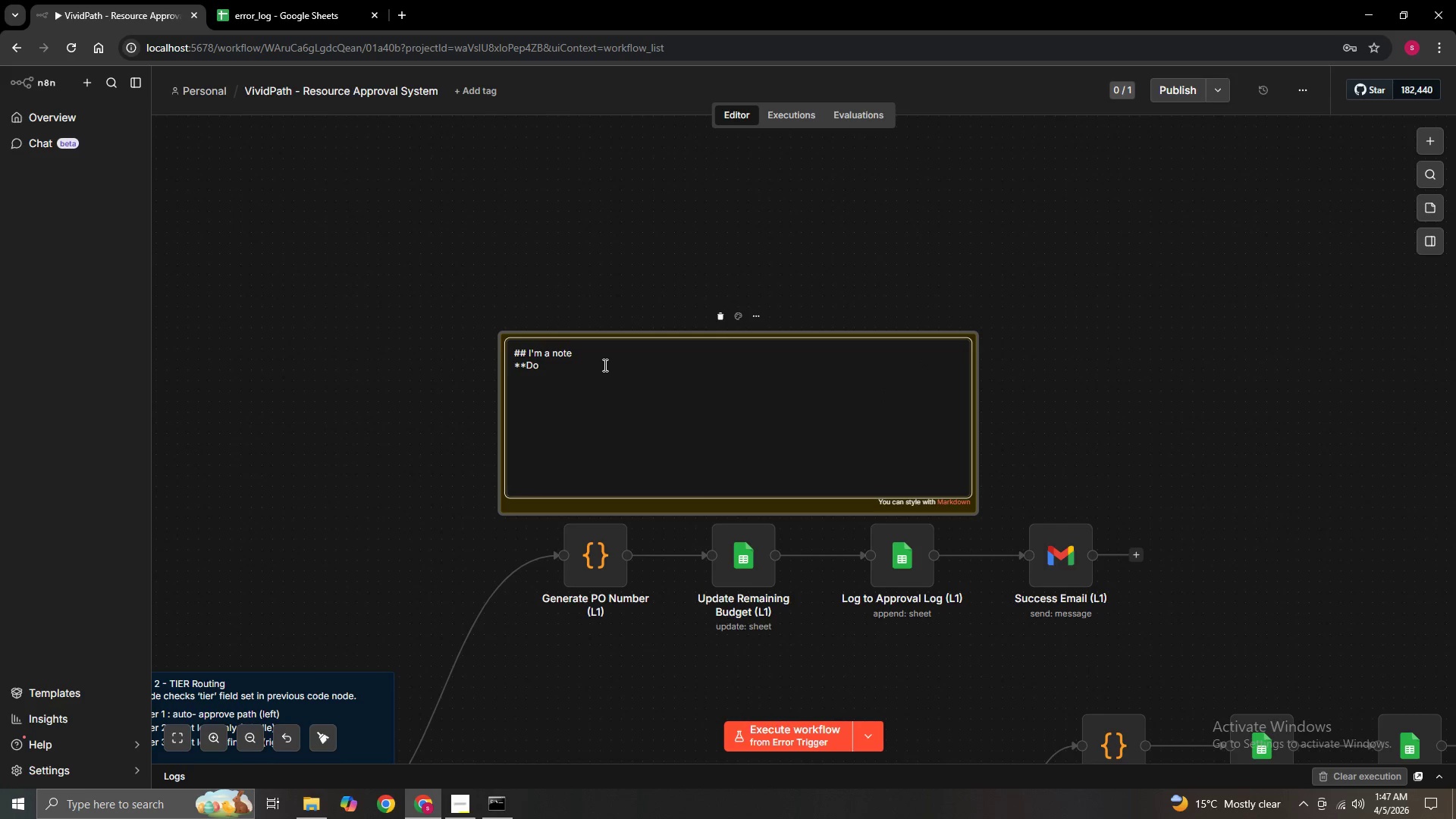 
key(Backspace)
 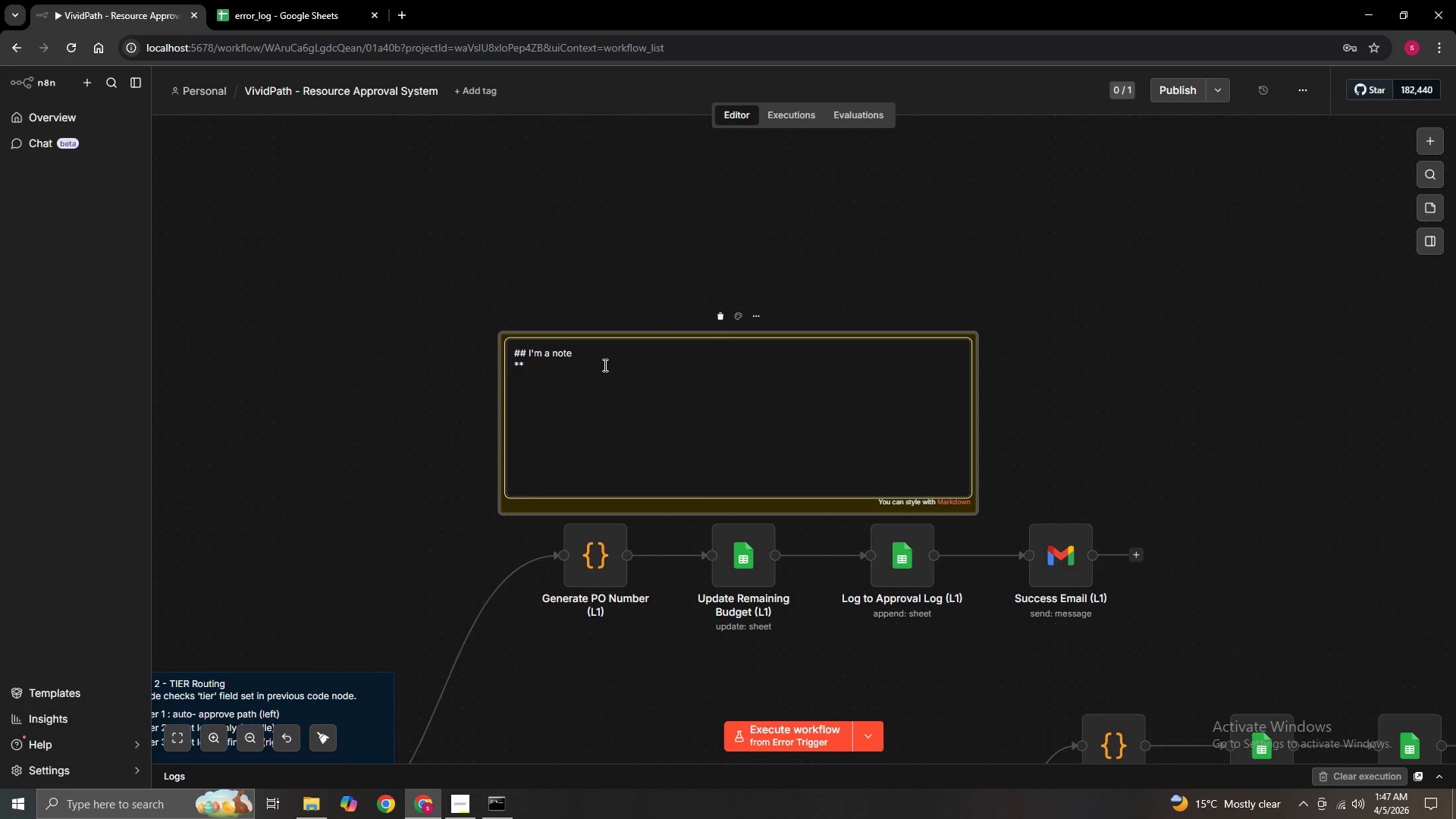 
key(Backspace)
 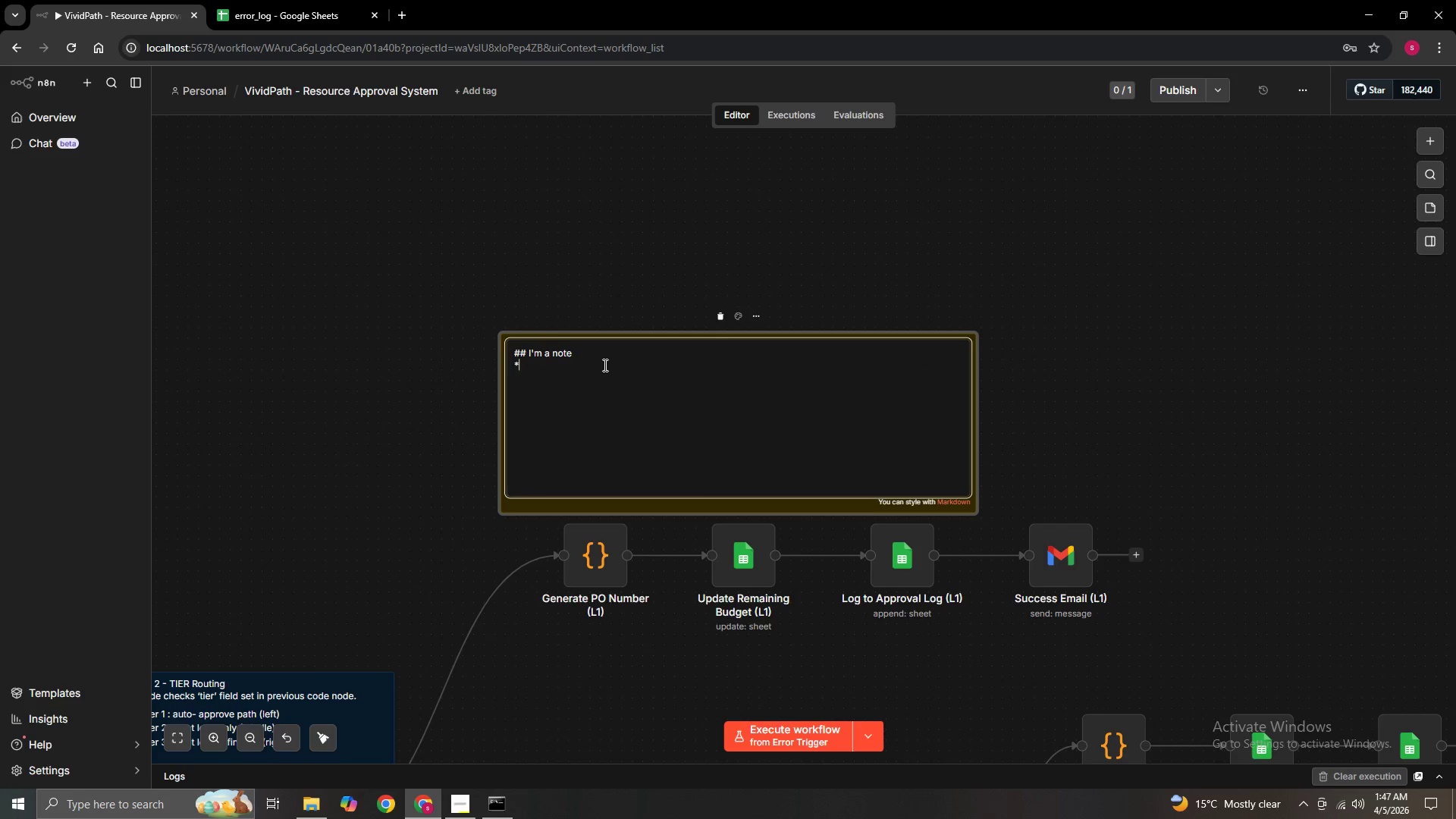 
key(Backspace)
 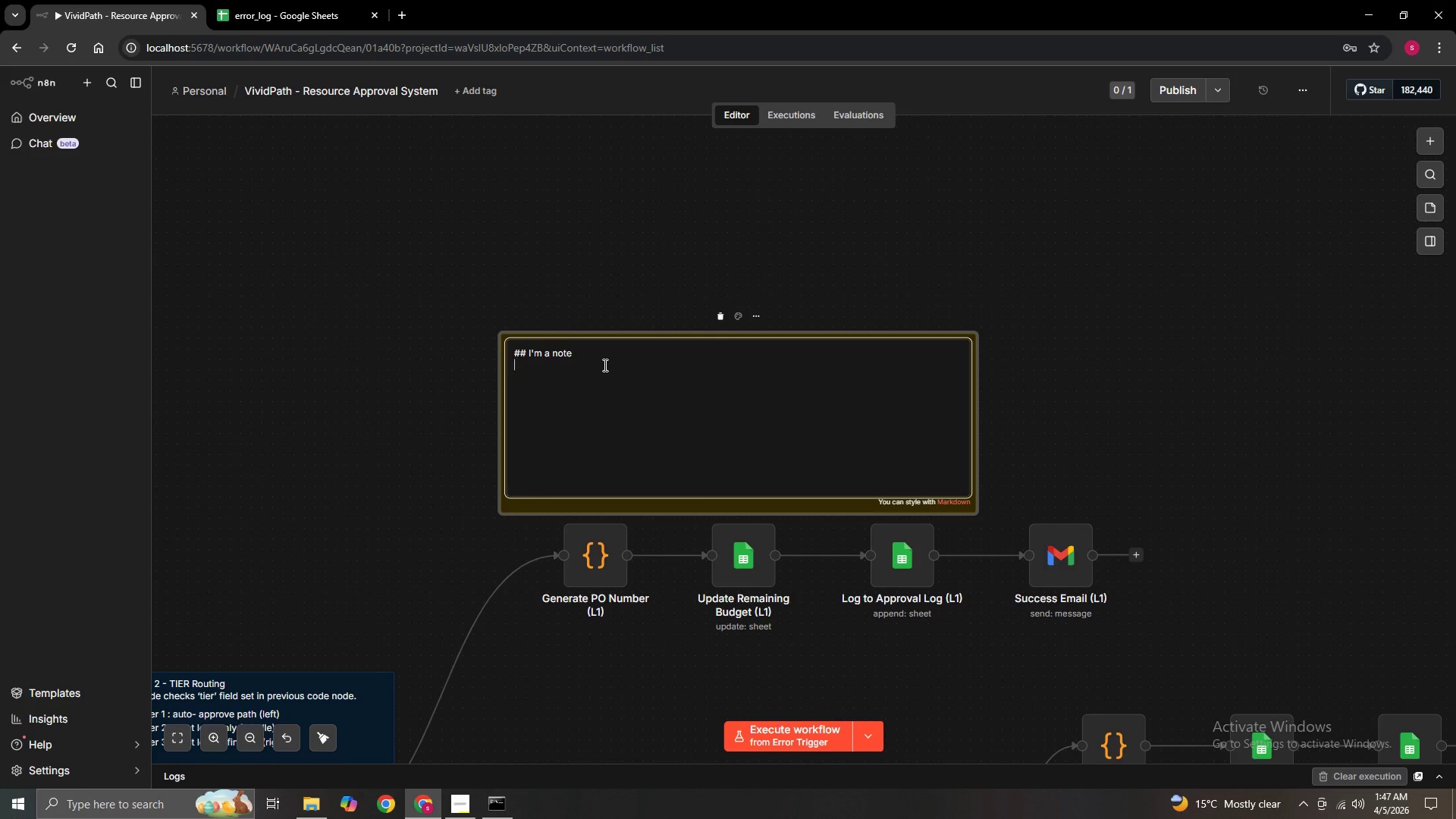 
key(Backspace)
 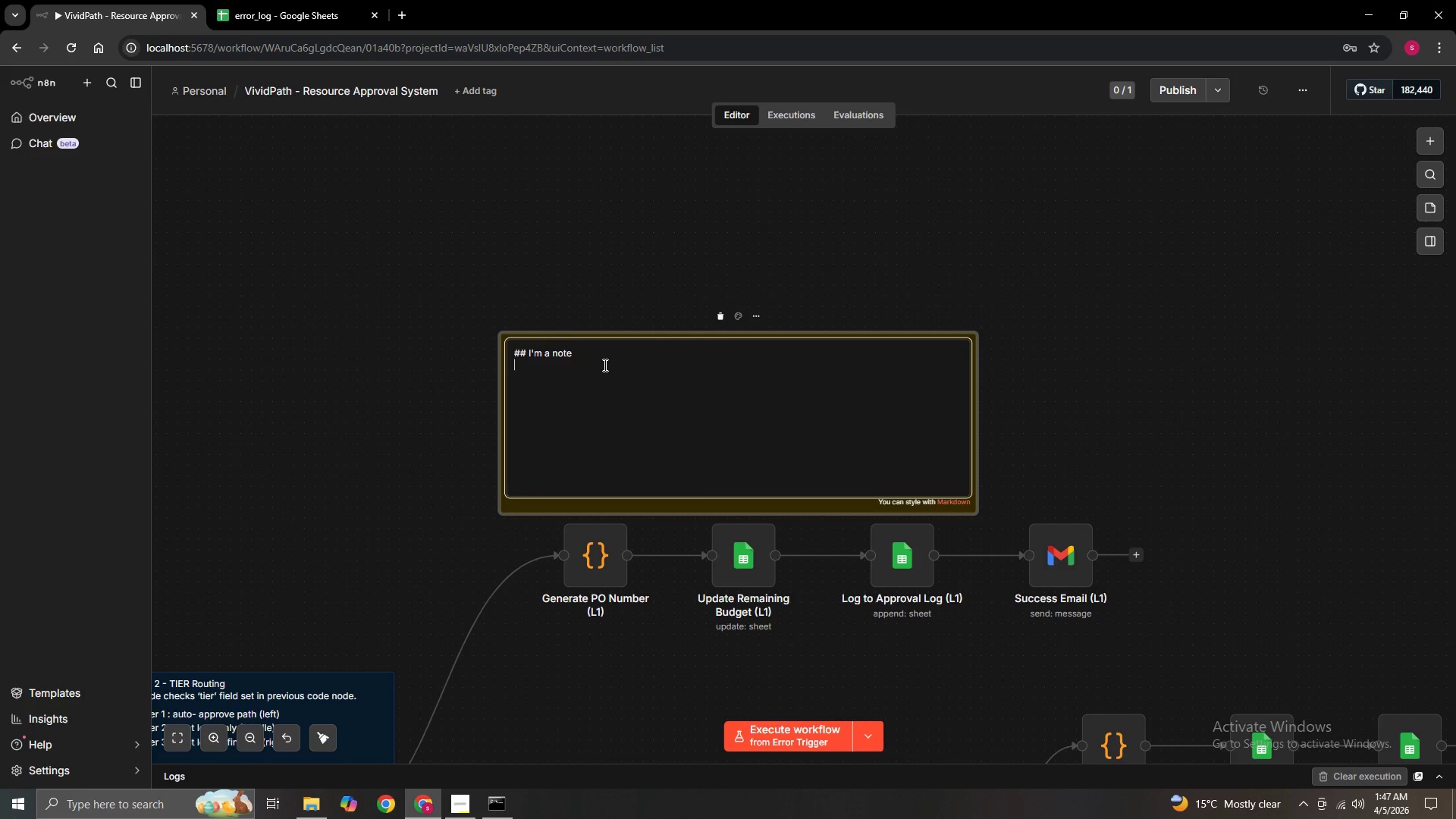 
key(Backspace)
 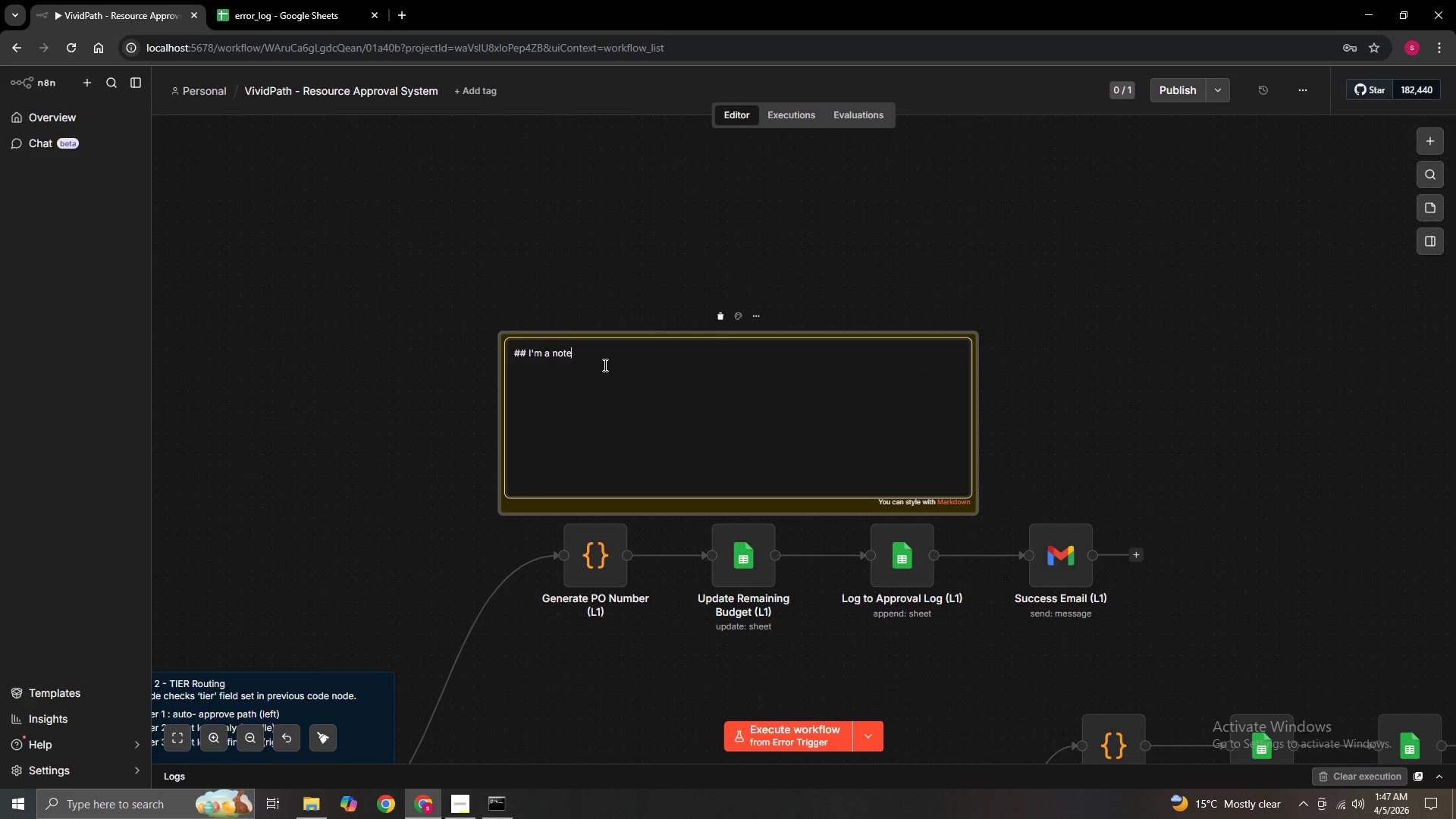 
key(Backspace)
 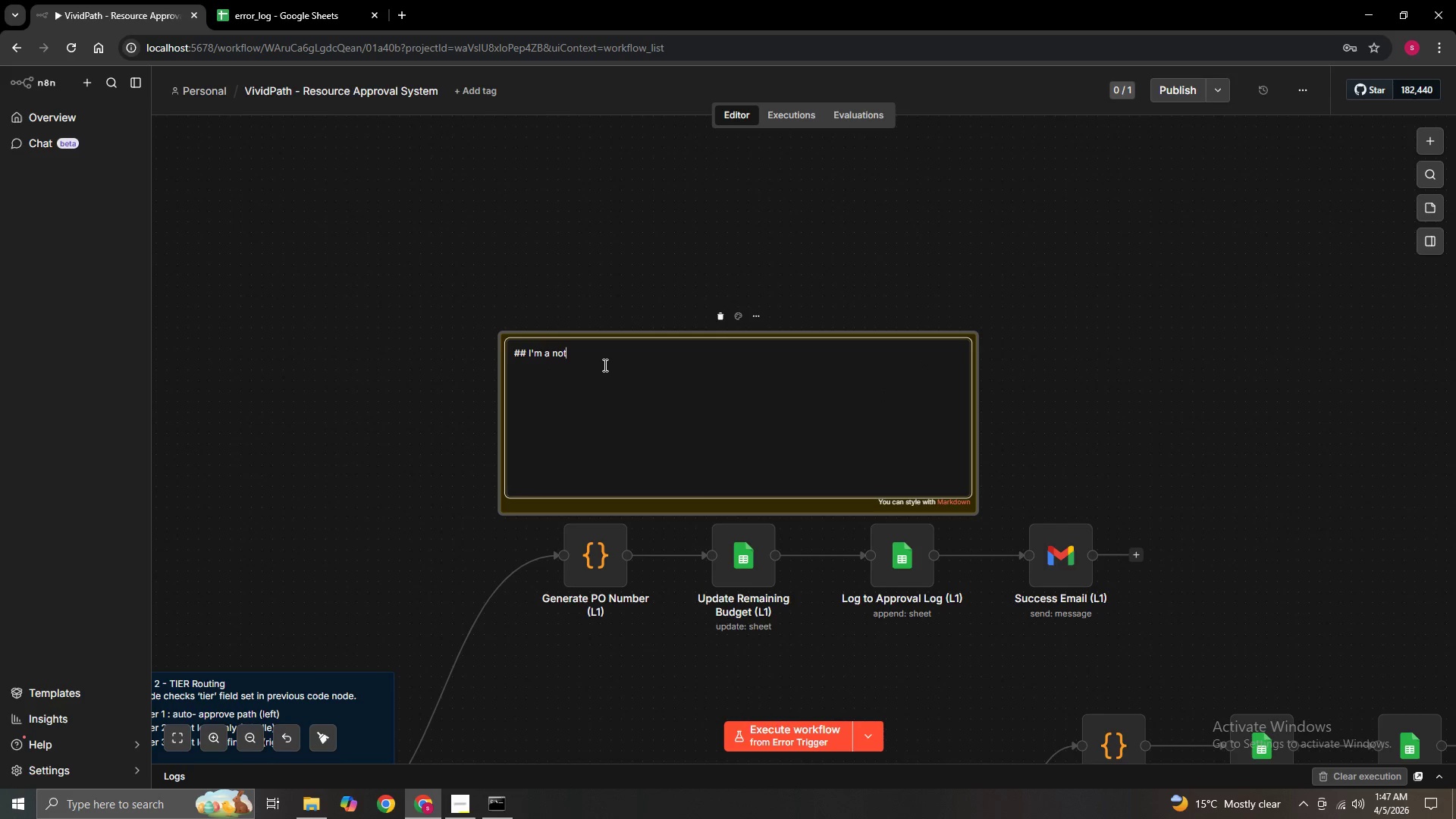 
key(Backspace)
 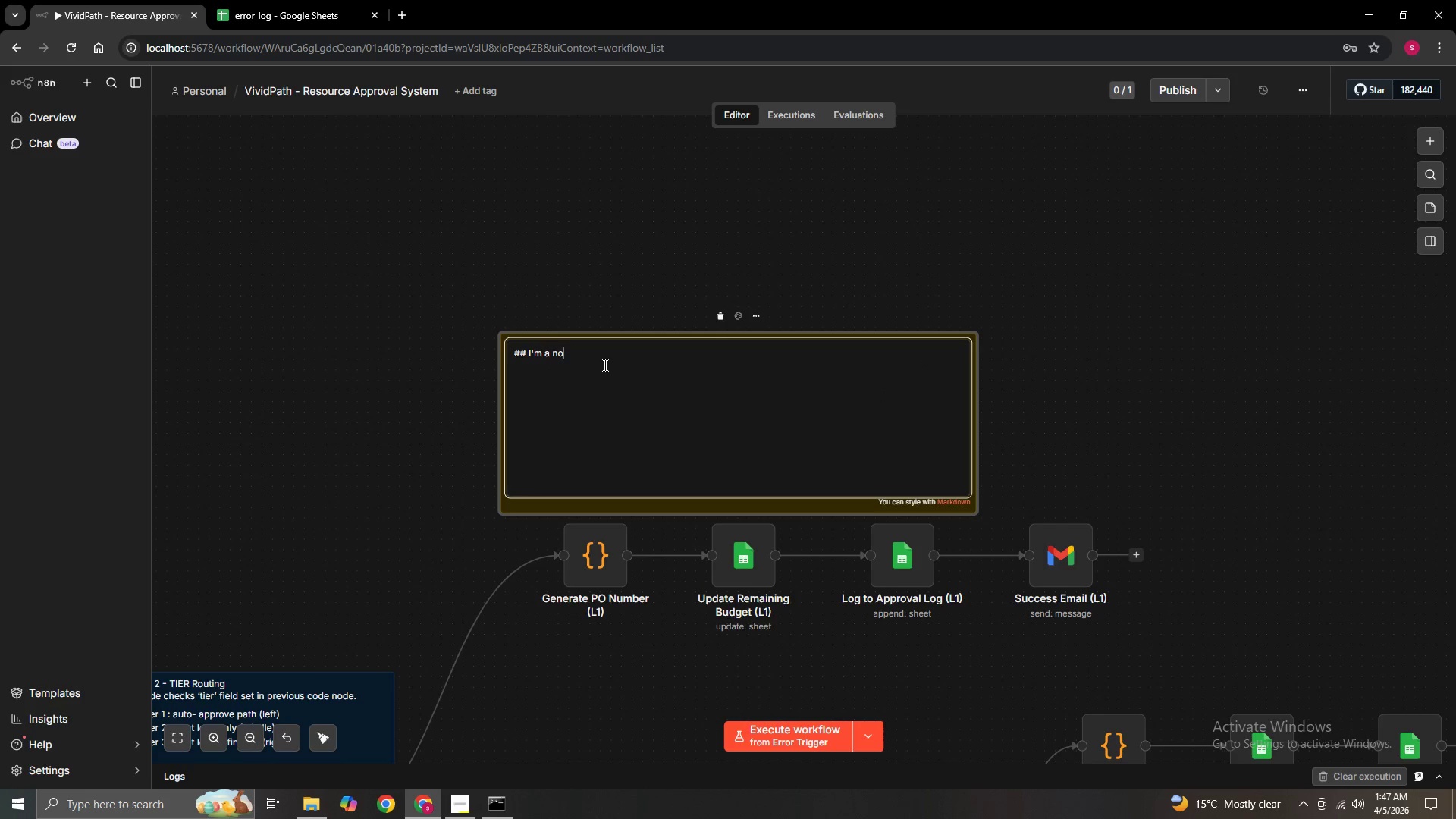 
key(Backspace)
 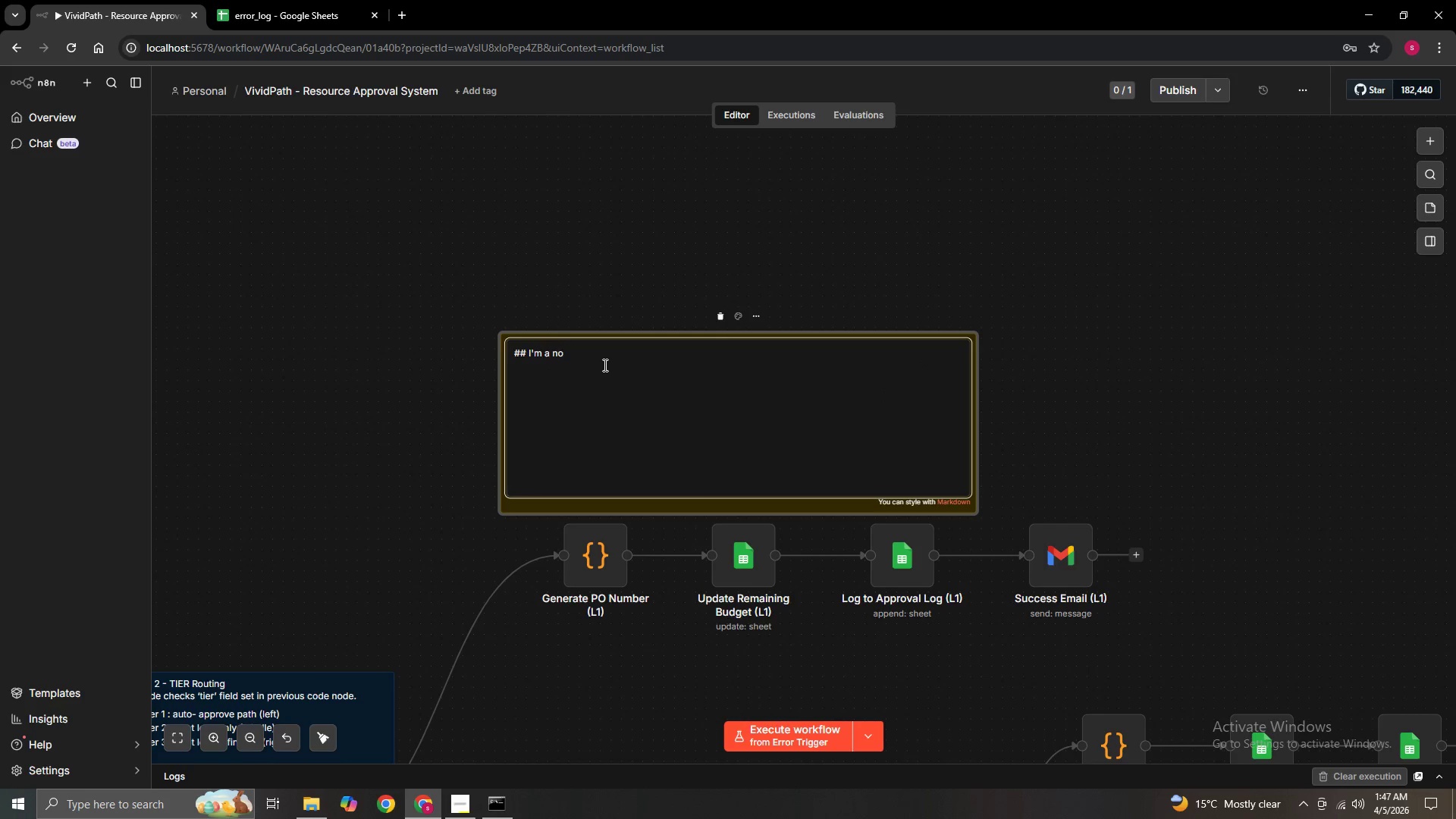 
key(Backspace)
 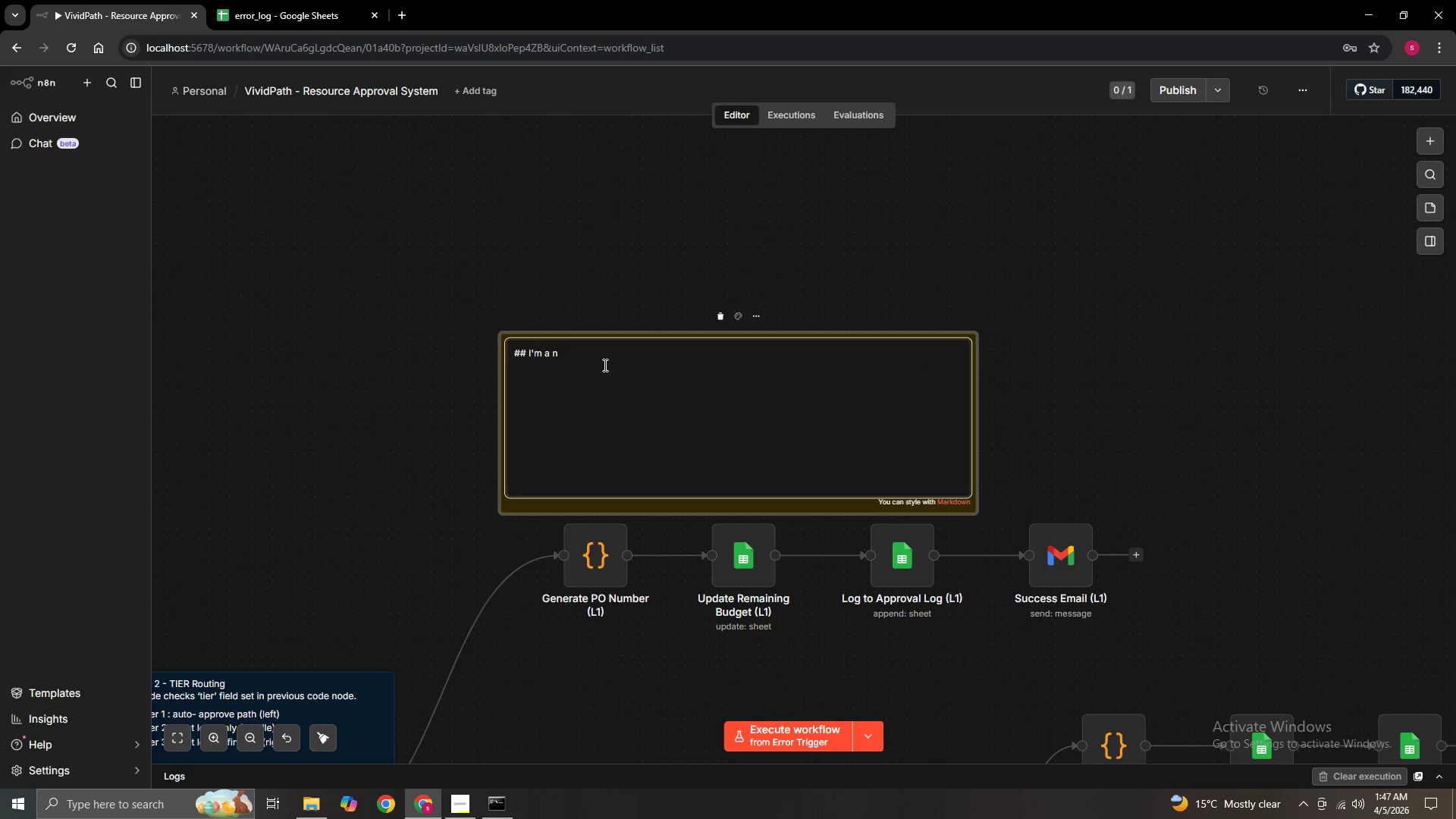 
key(Backspace)
 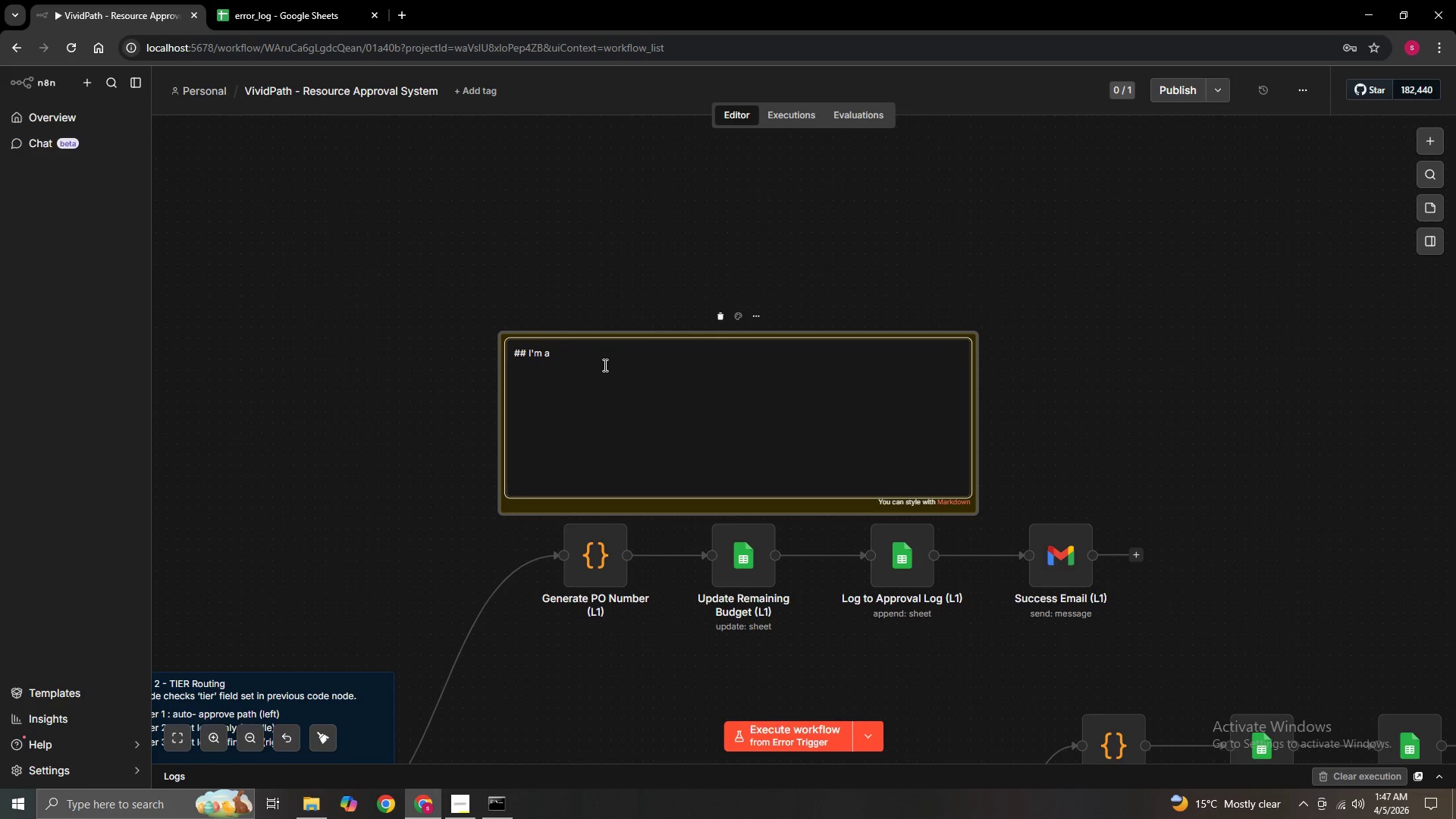 
key(Backspace)
 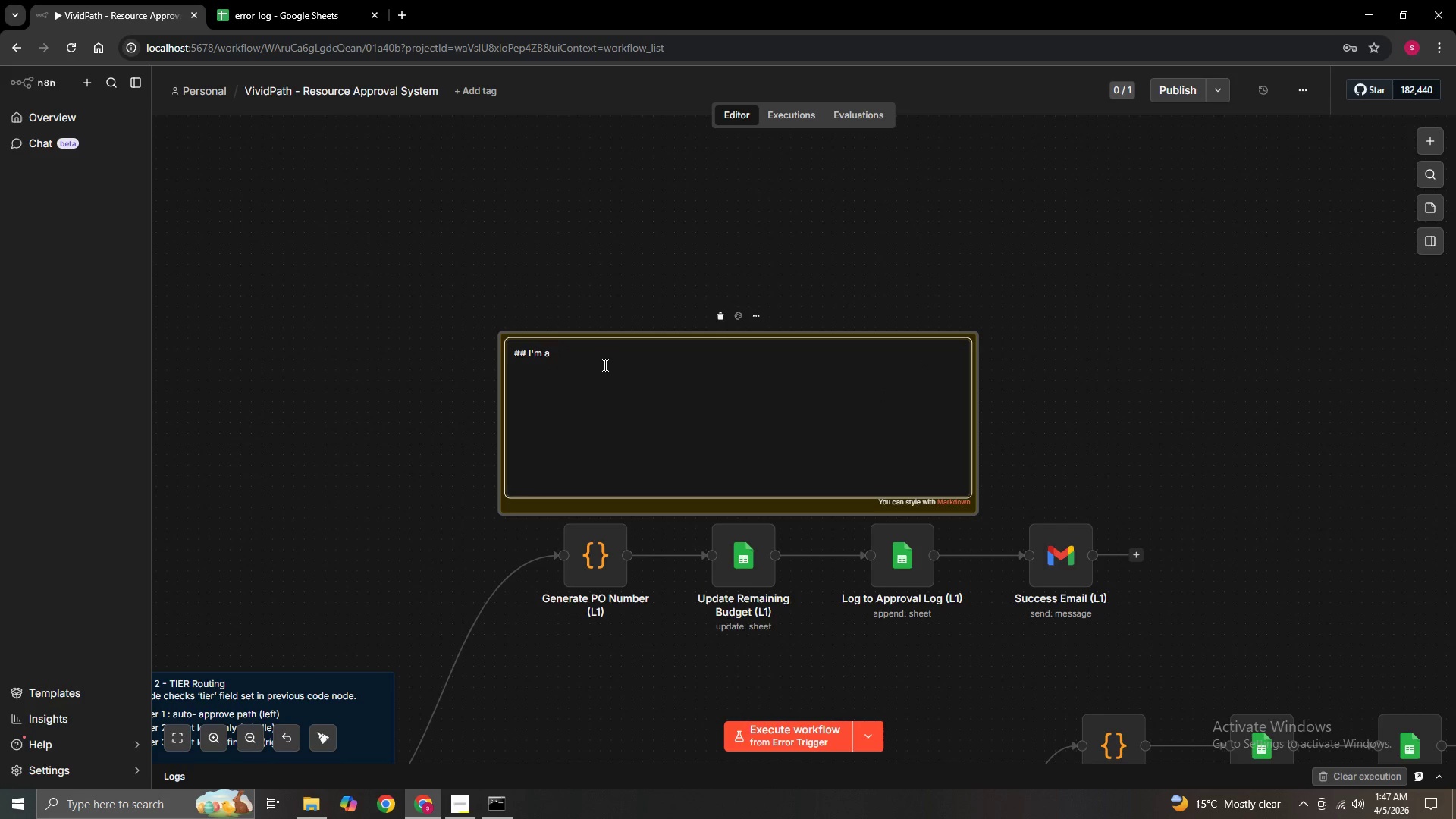 
key(Backspace)
 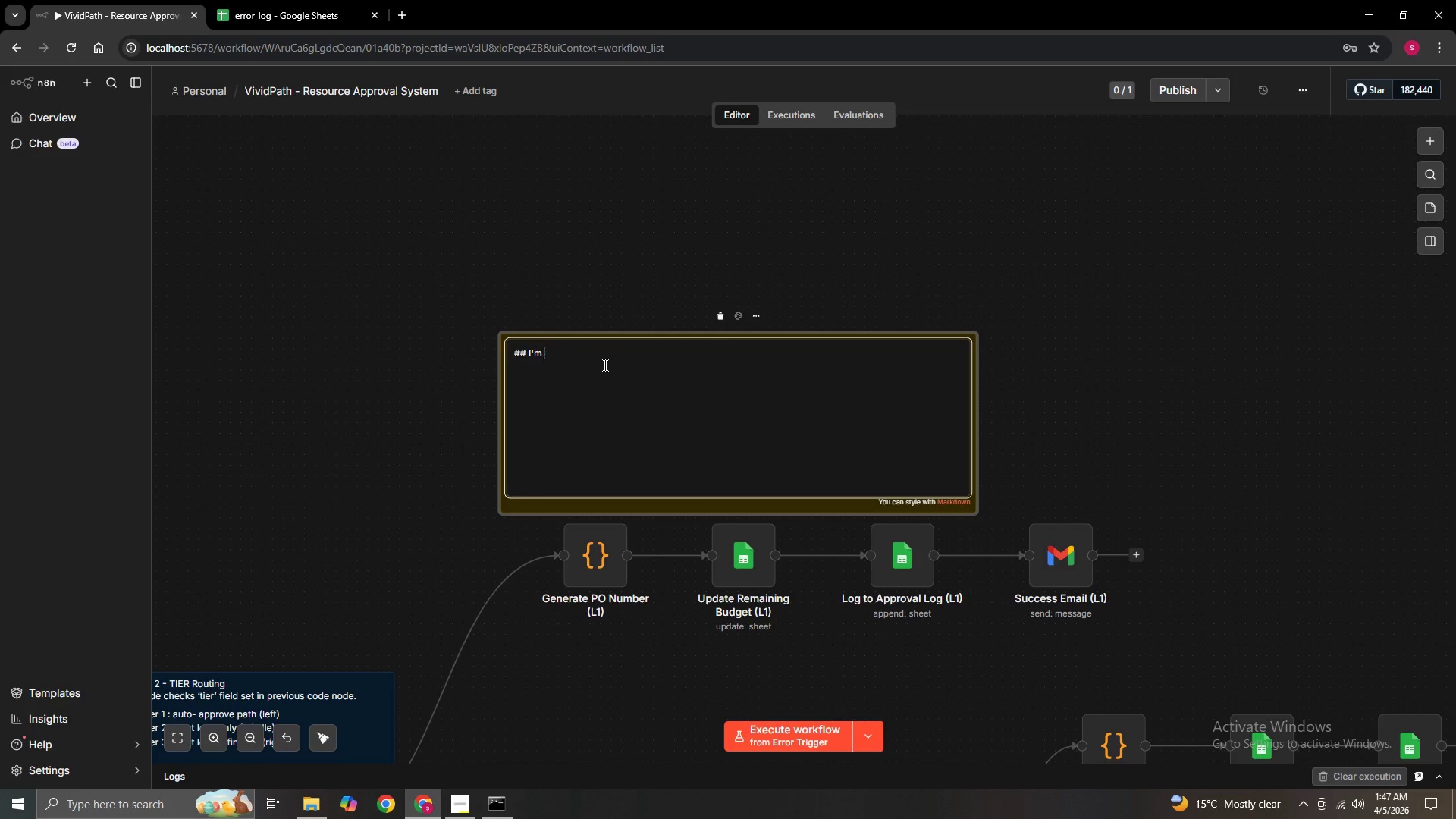 
key(Backspace)
 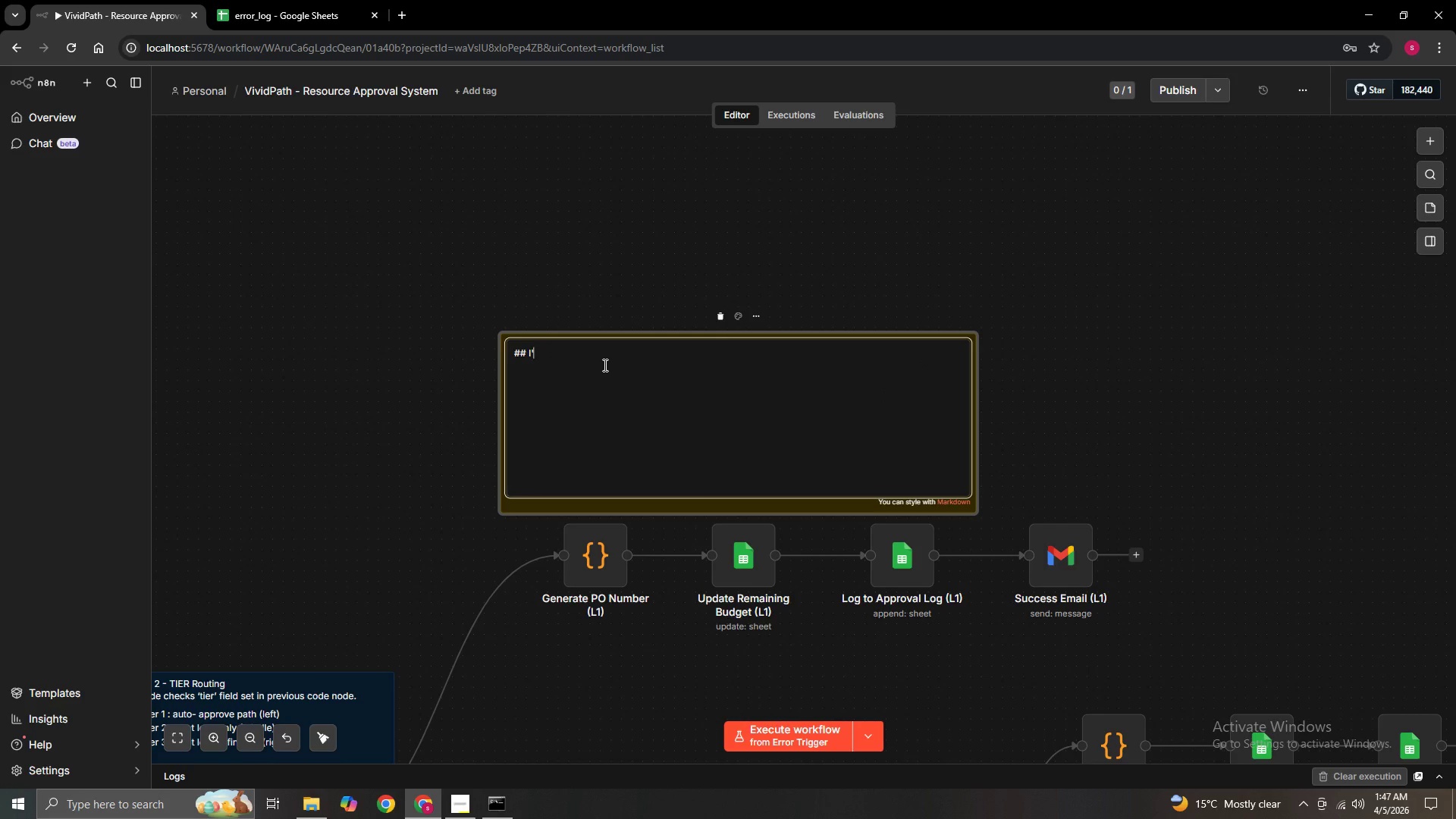 
key(Backspace)
 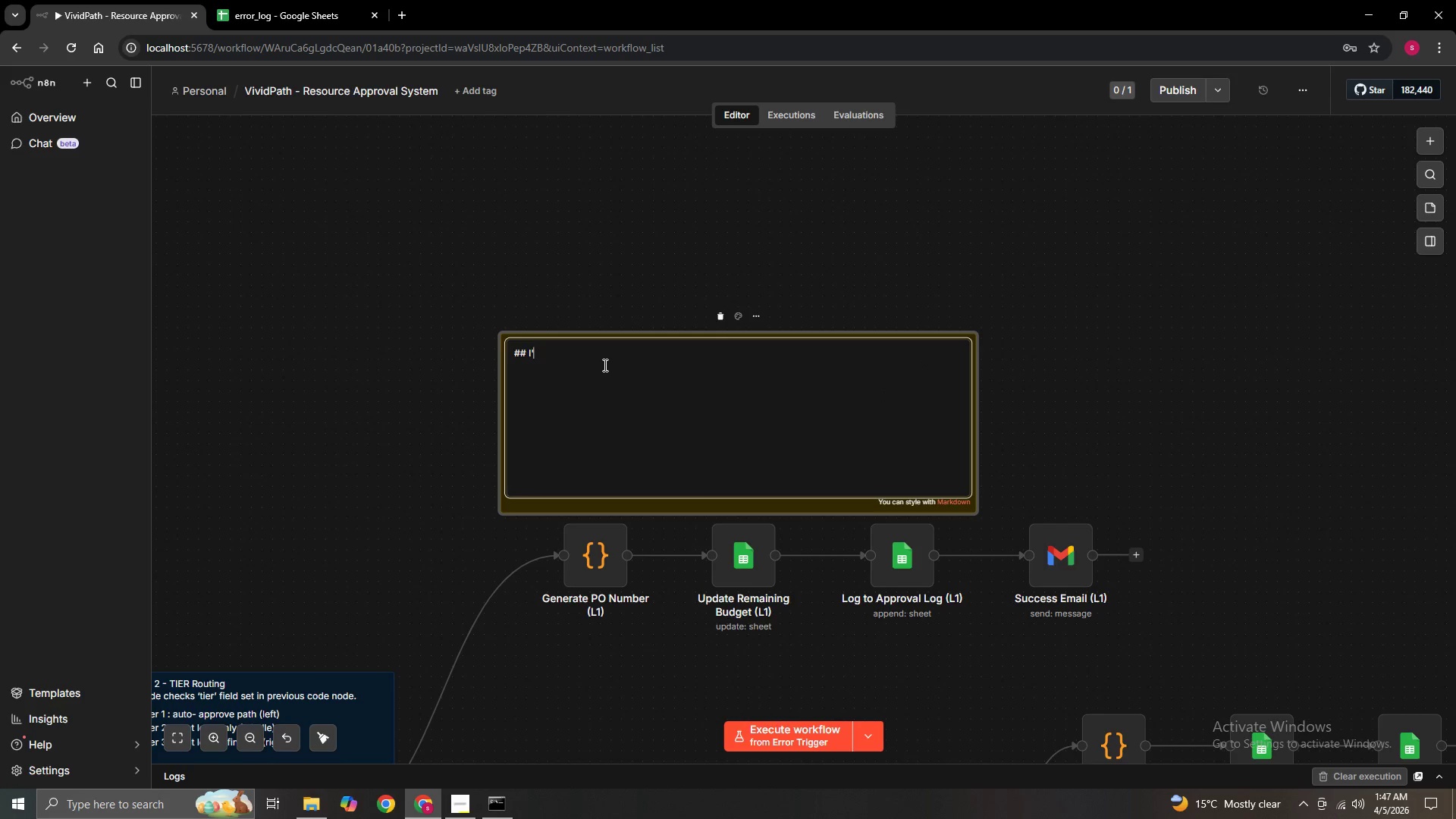 
key(Backspace)
 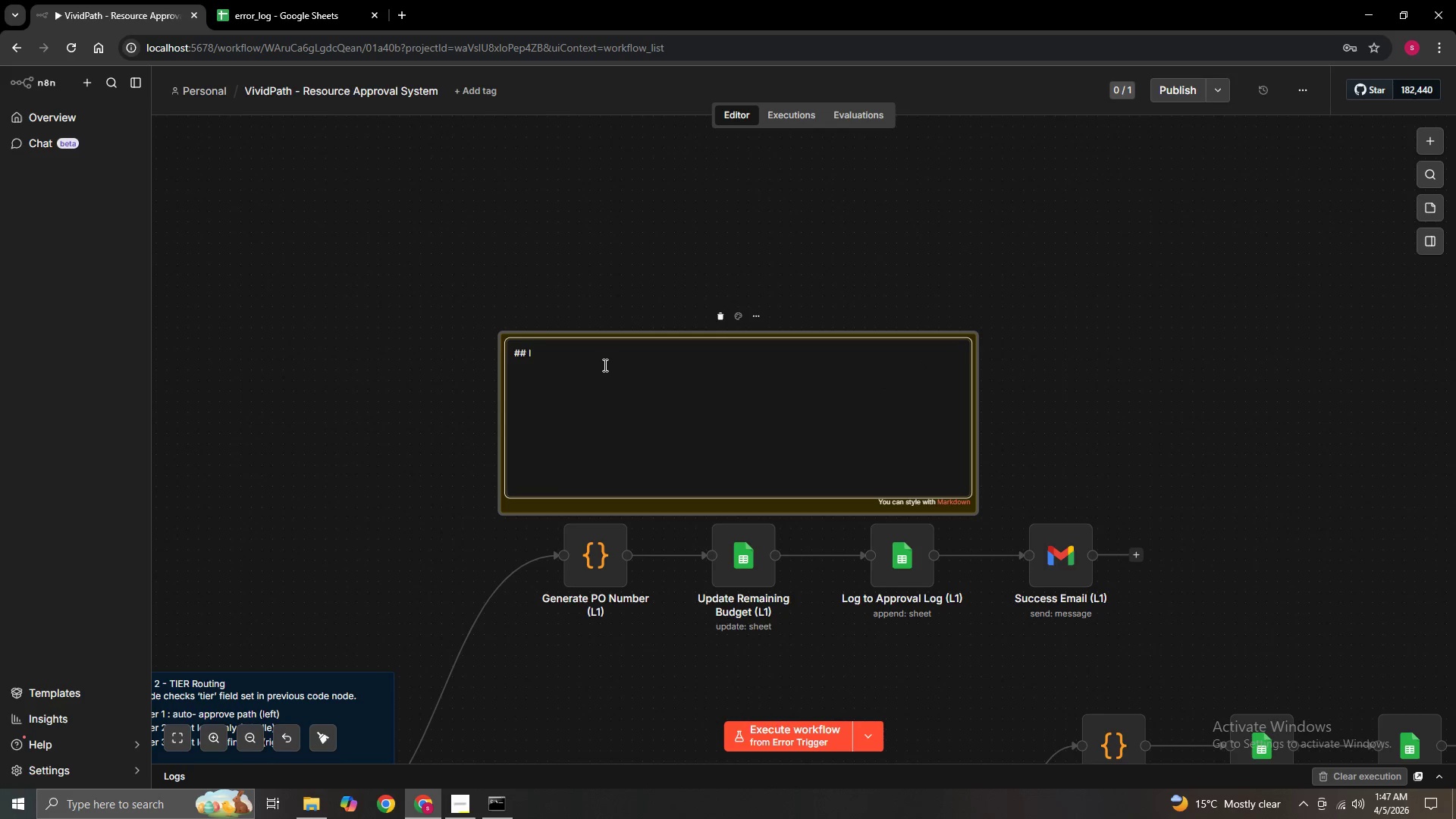 
key(Backspace)
 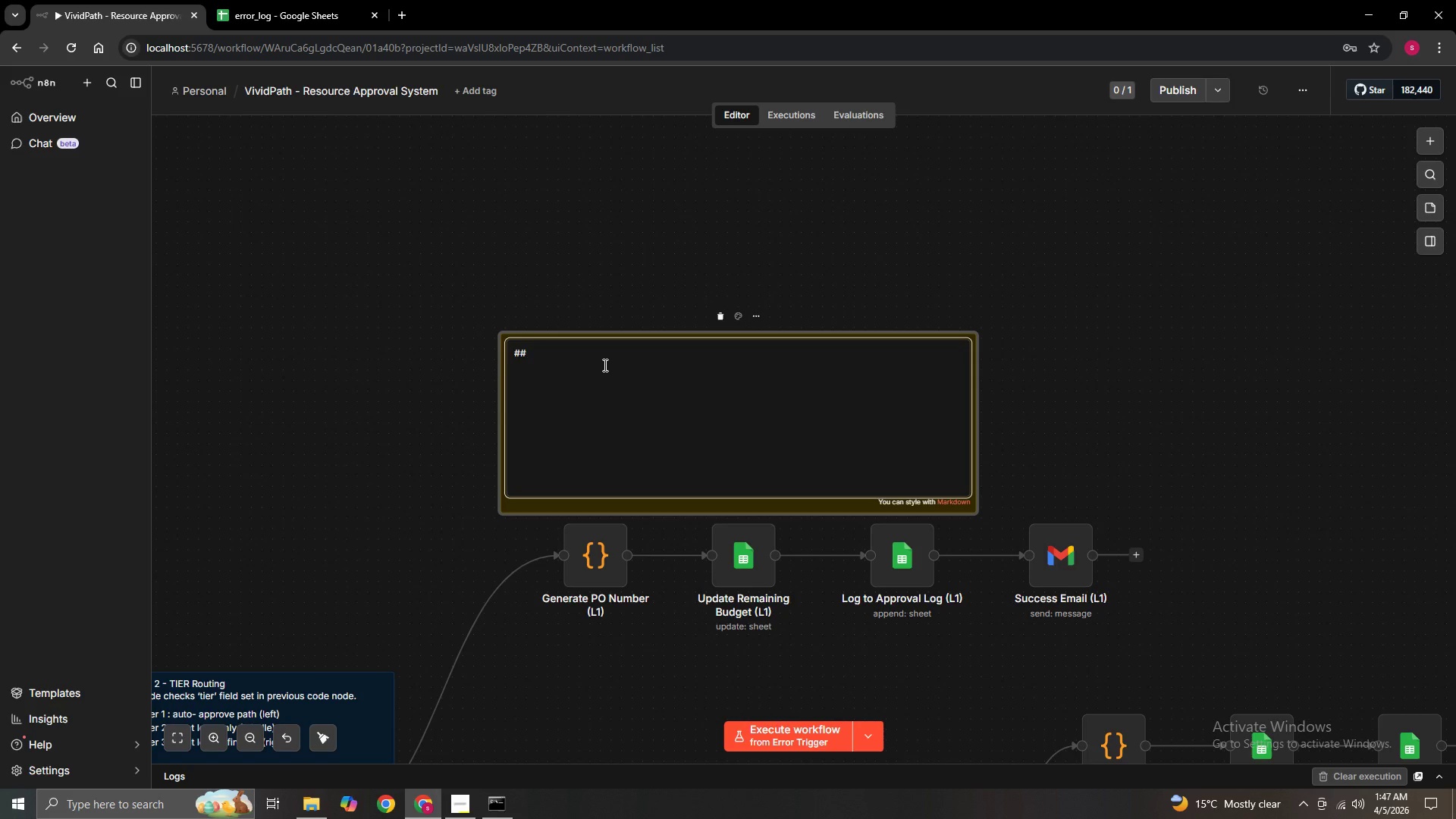 
key(Backspace)
 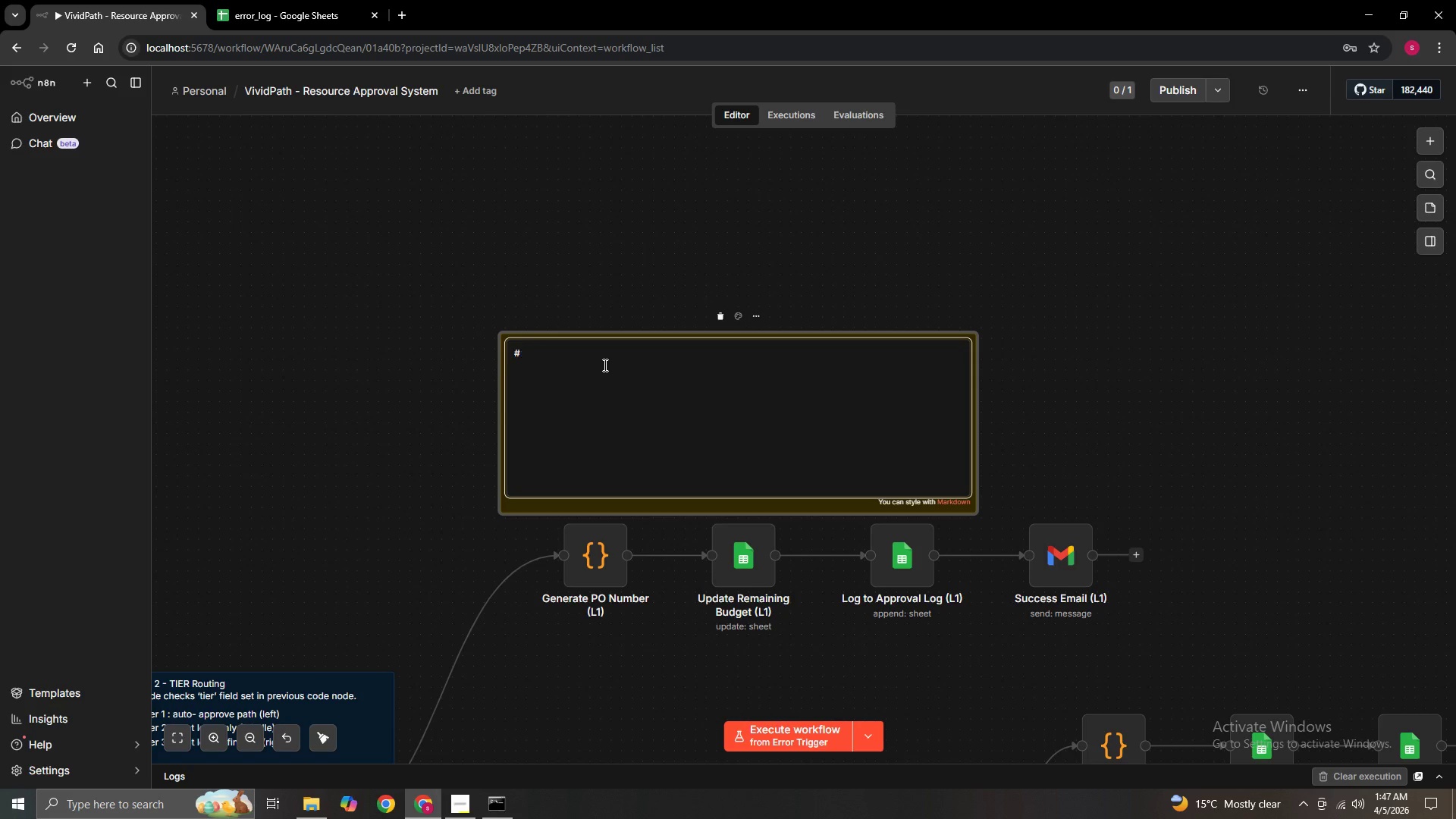 
key(Backspace)
 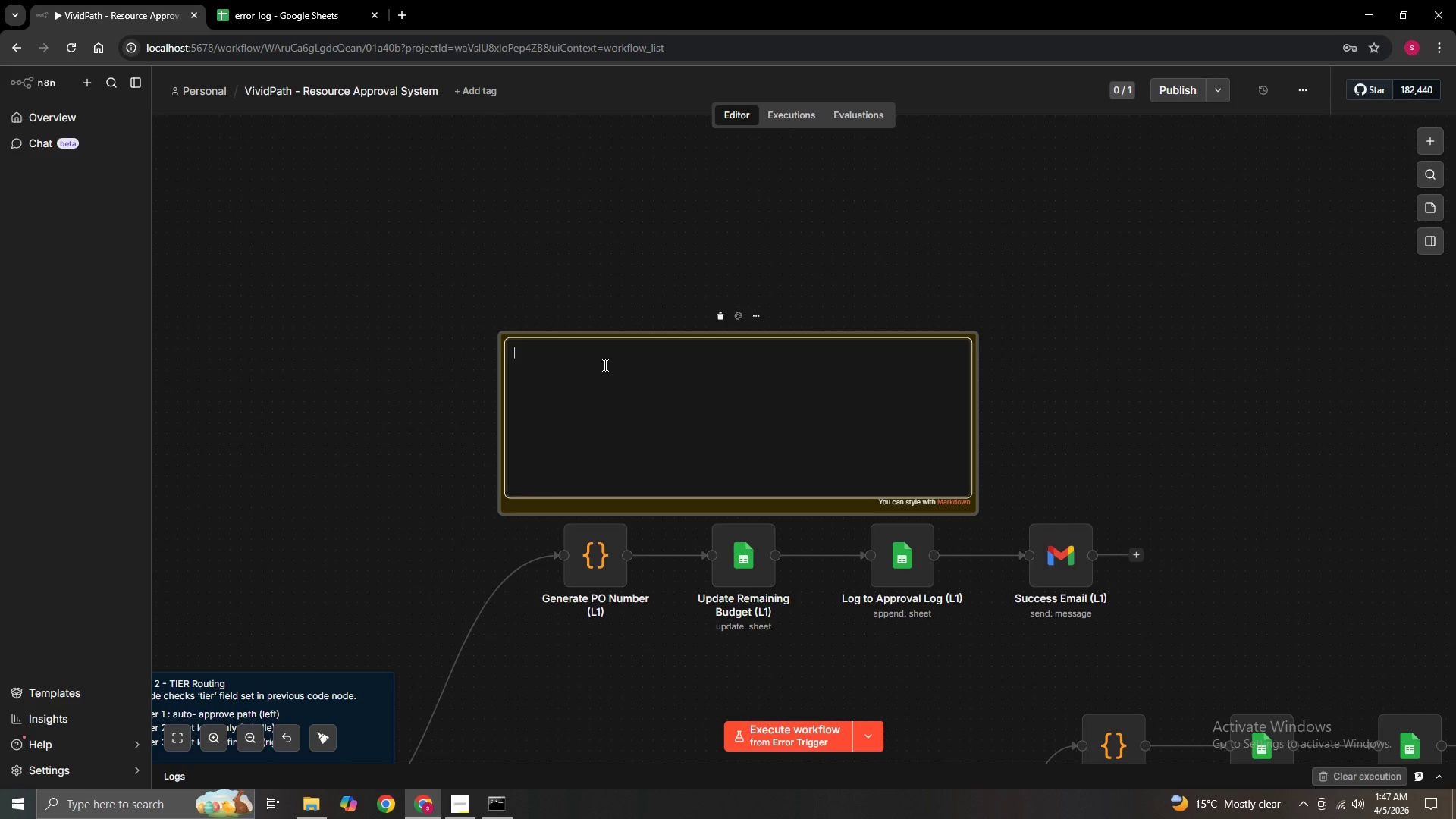 
key(Backspace)
 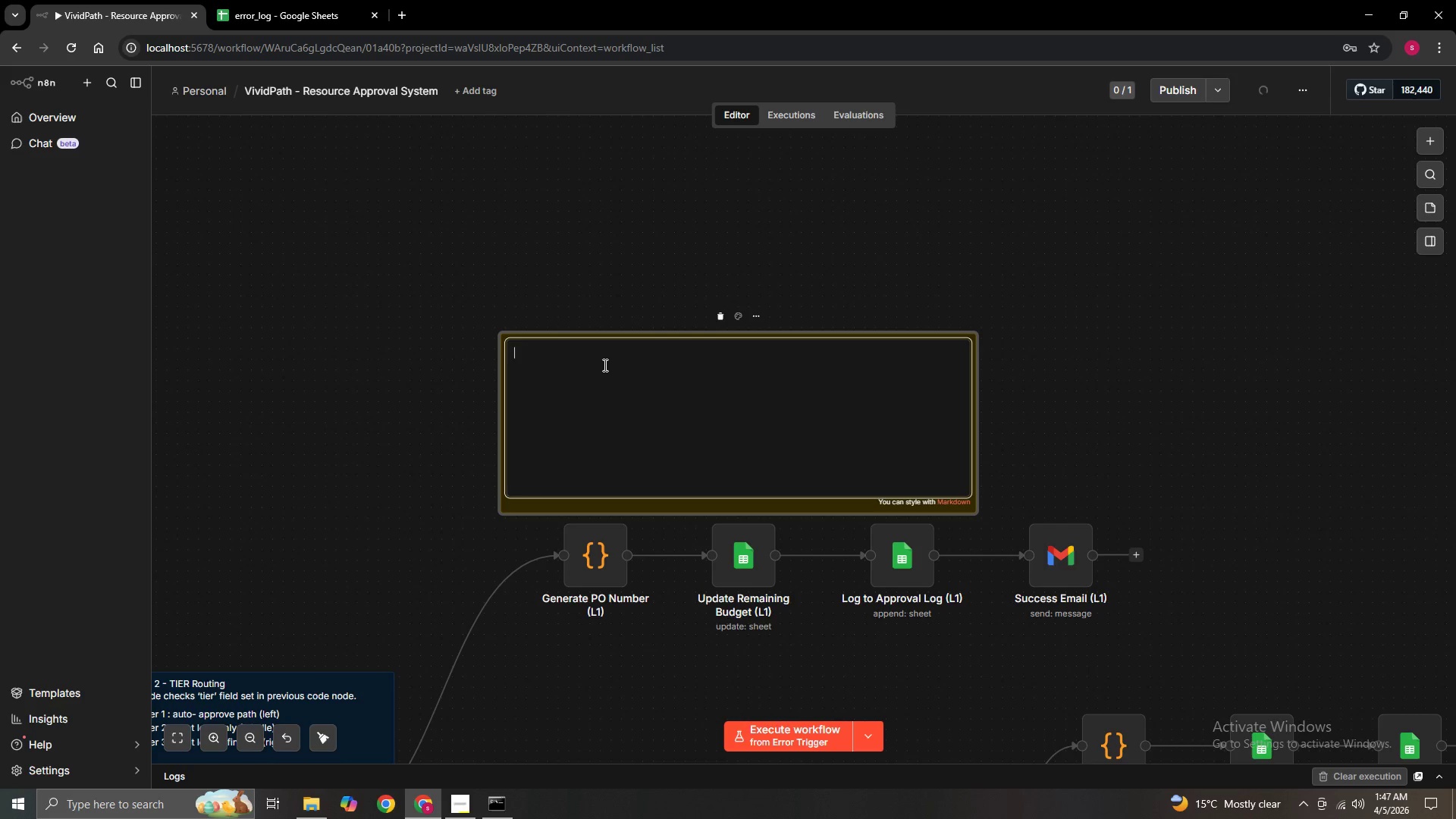 
hold_key(key=ShiftLeft, duration=1.52)
 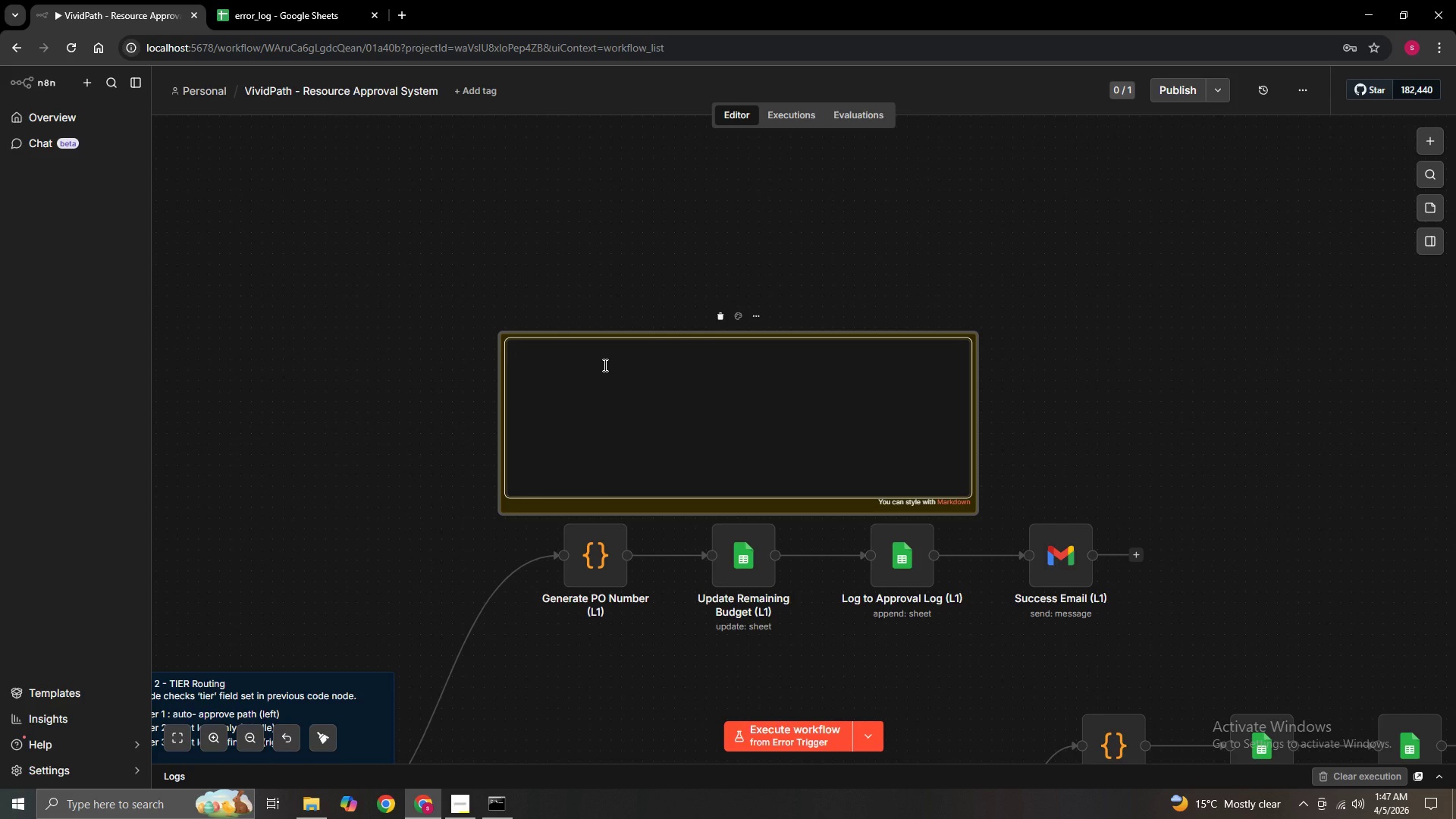 
hold_key(key=ShiftLeft, duration=1.5)
 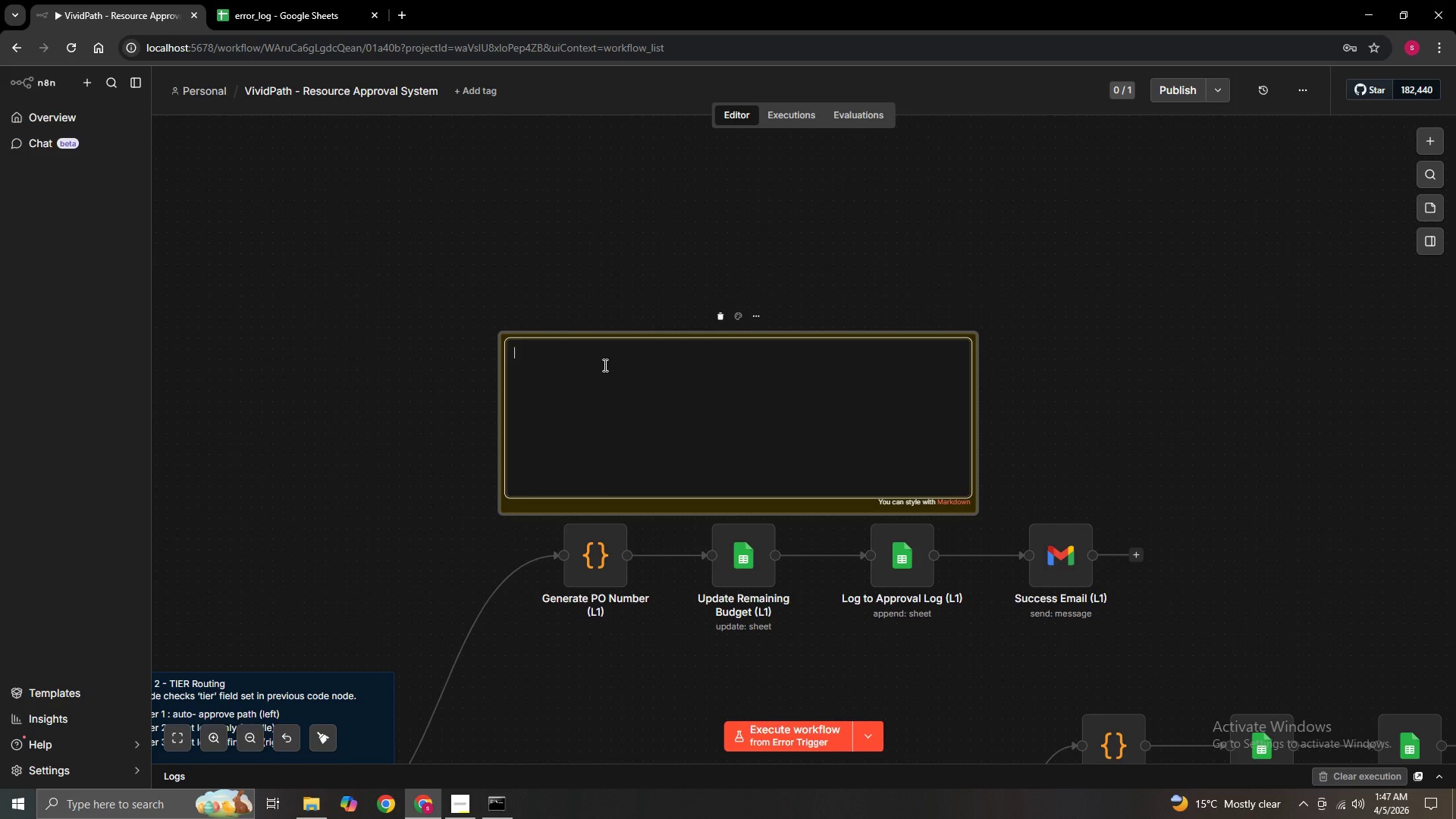 
type(STEP 3a)
key(Backspace)
type(A _)
key(Backspace)
type(- lEV)
key(Backspace)
key(Backspace)
key(Backspace)
type(Level 1 Auto Approve )
 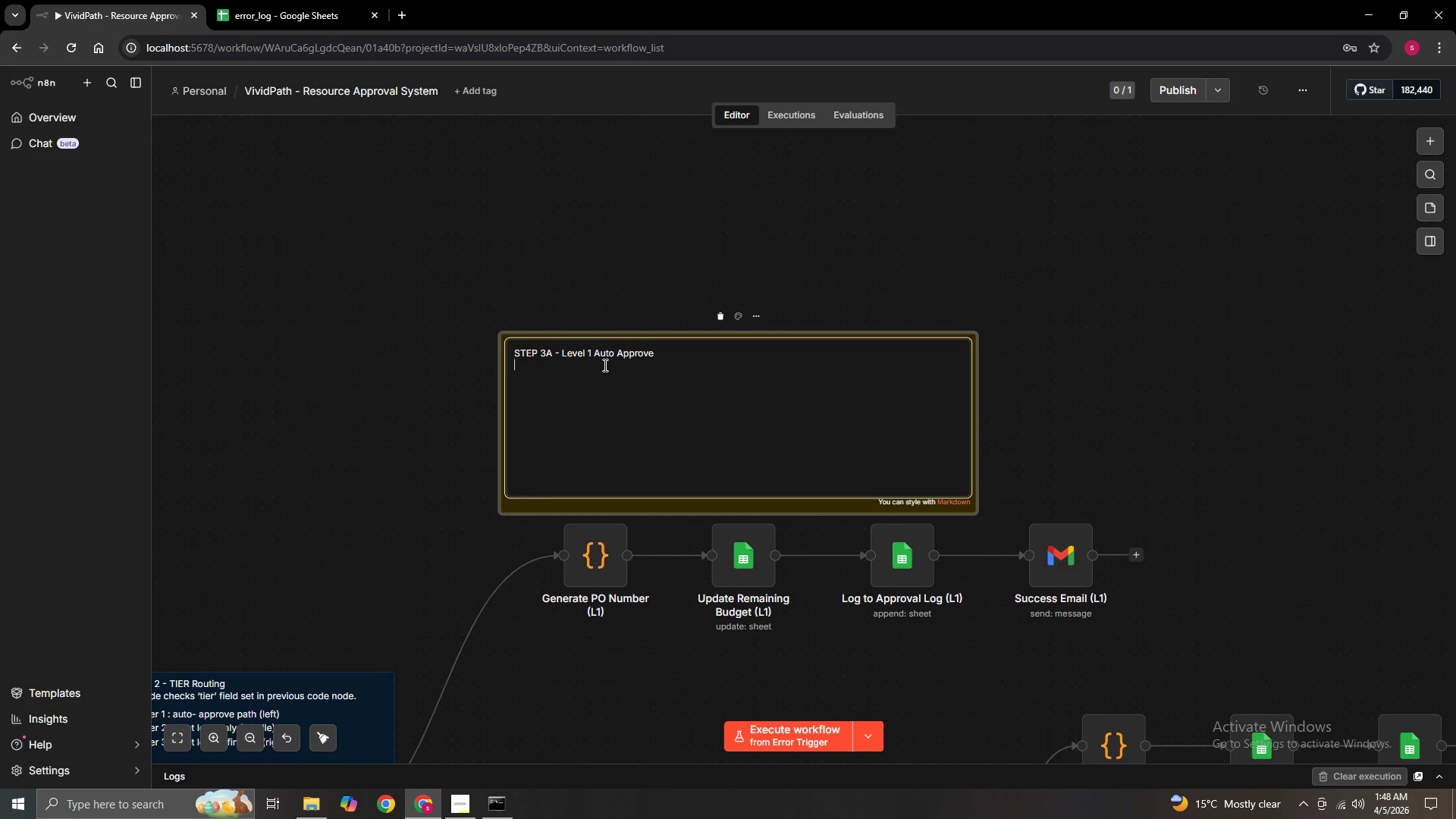 
 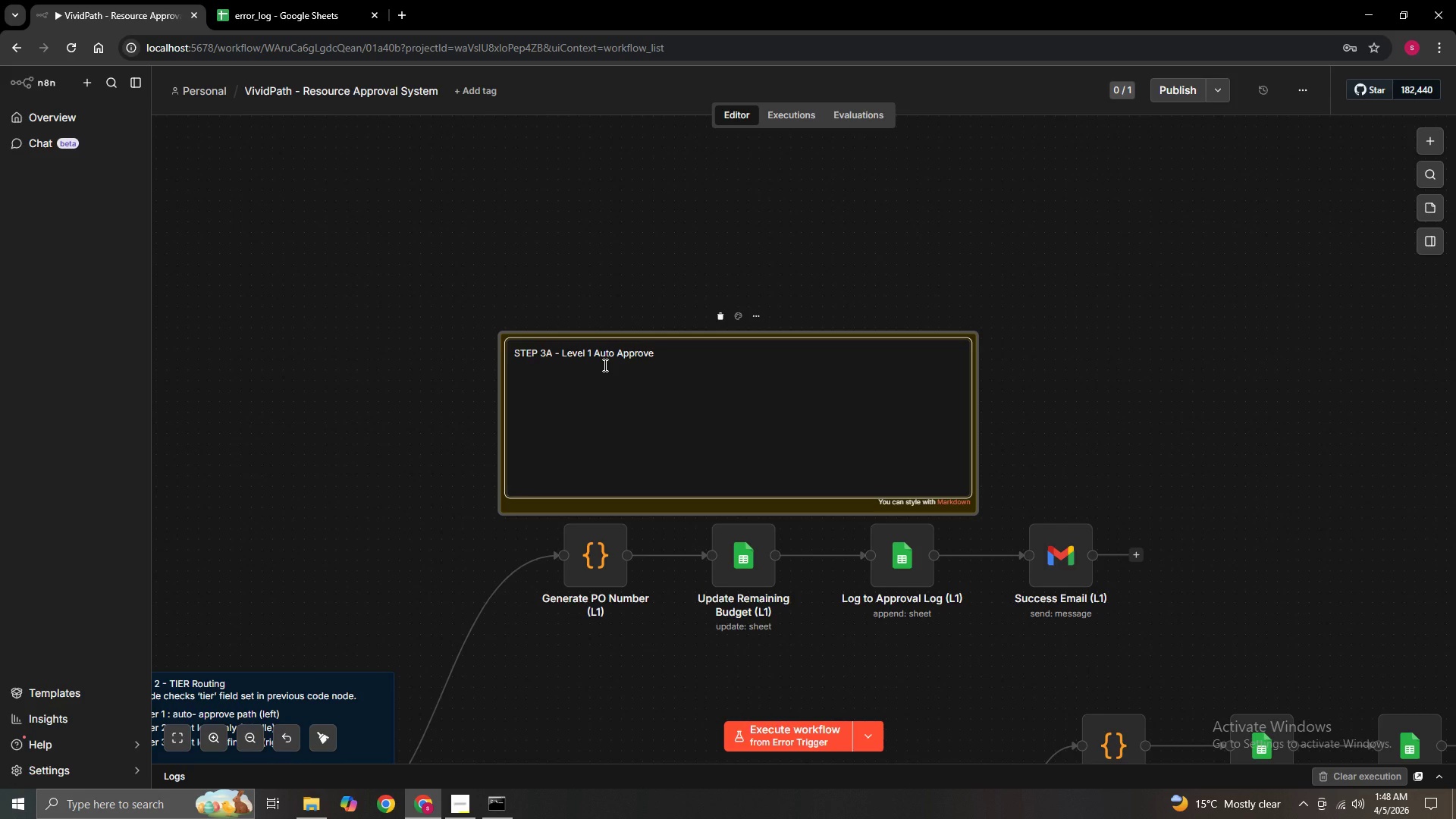 
key(Enter)
 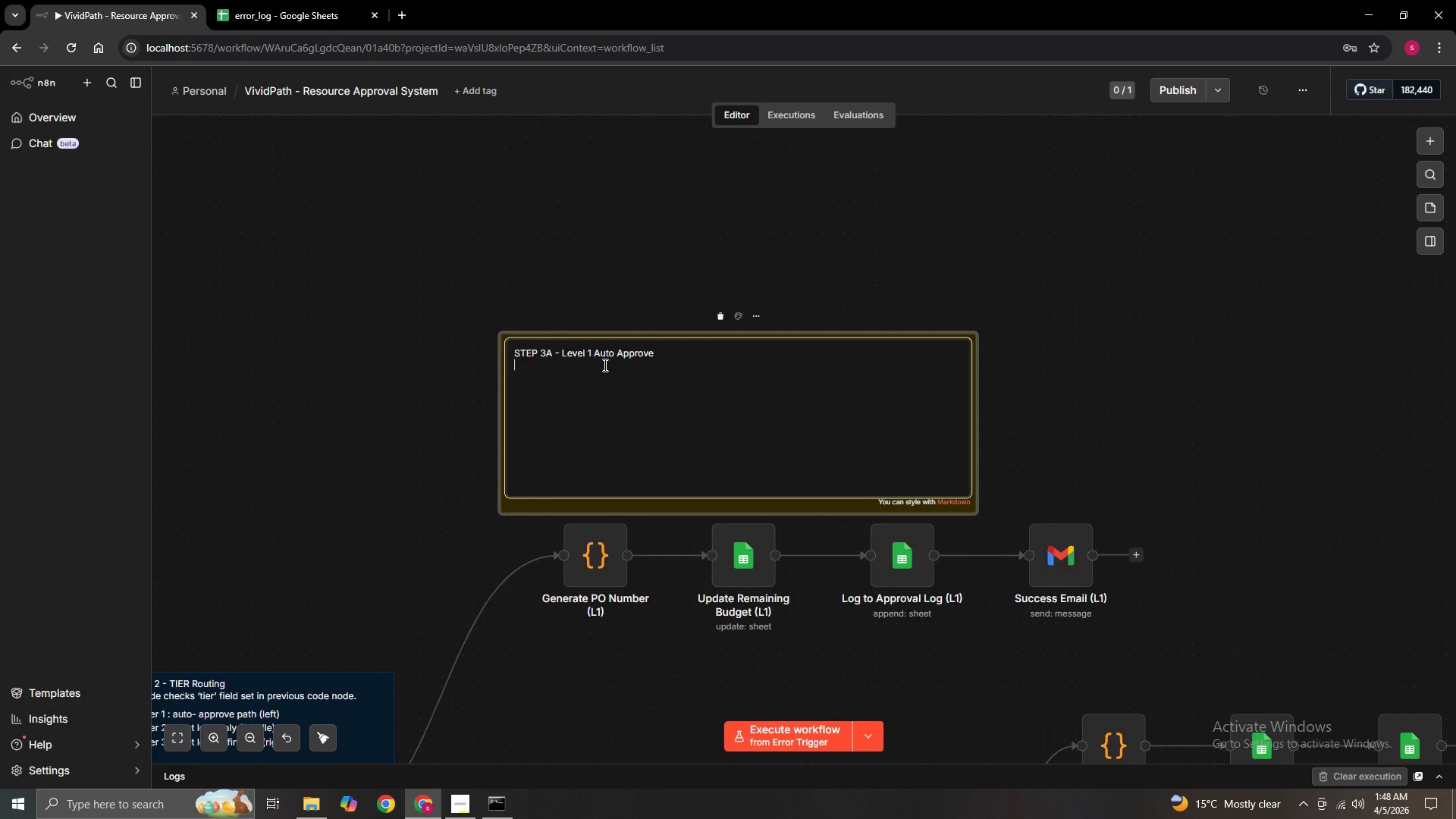 
type(No human approval needed )
key(Backspace)
type(. Generates PO number immediately)
 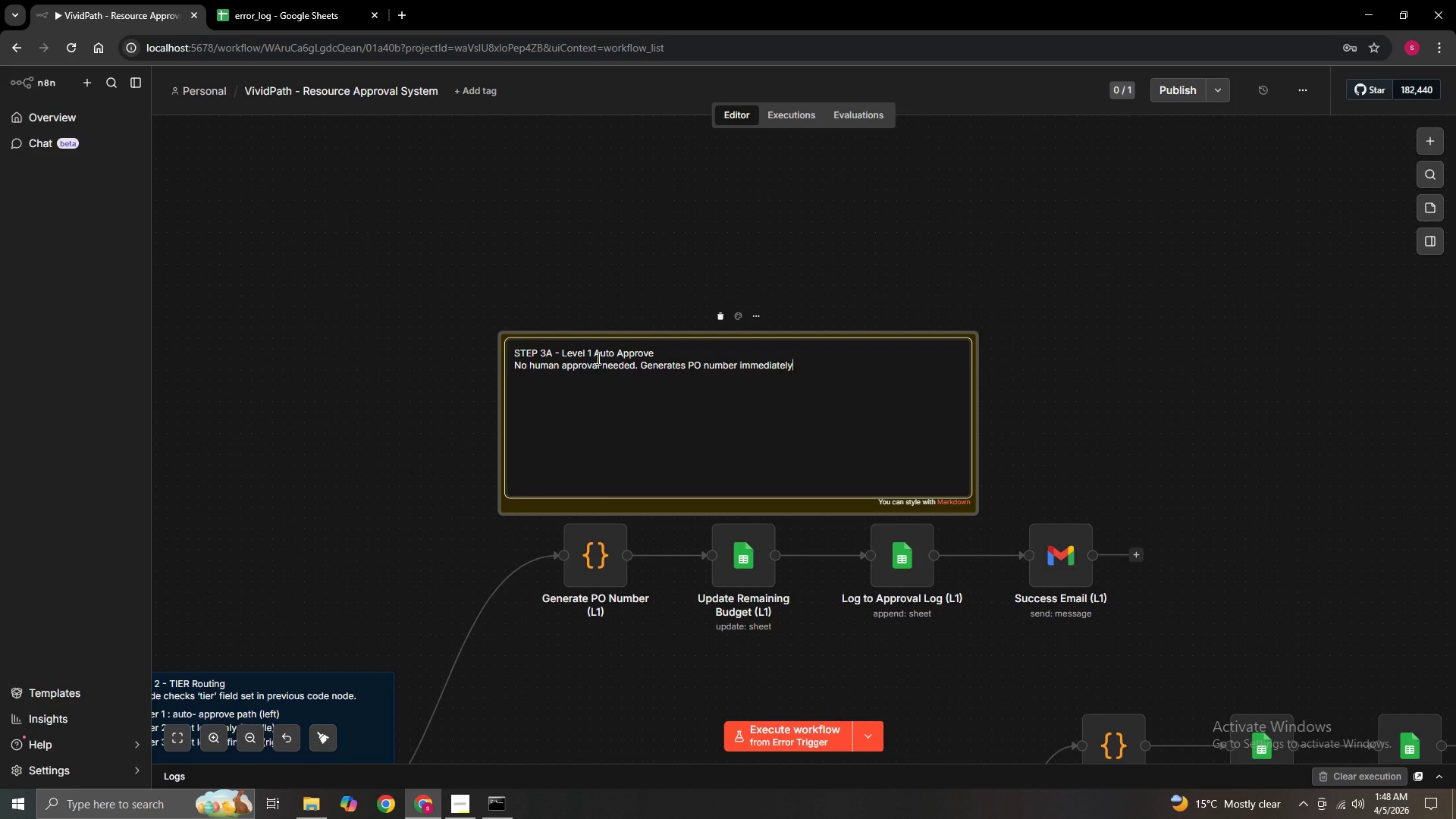 
key(Period)
 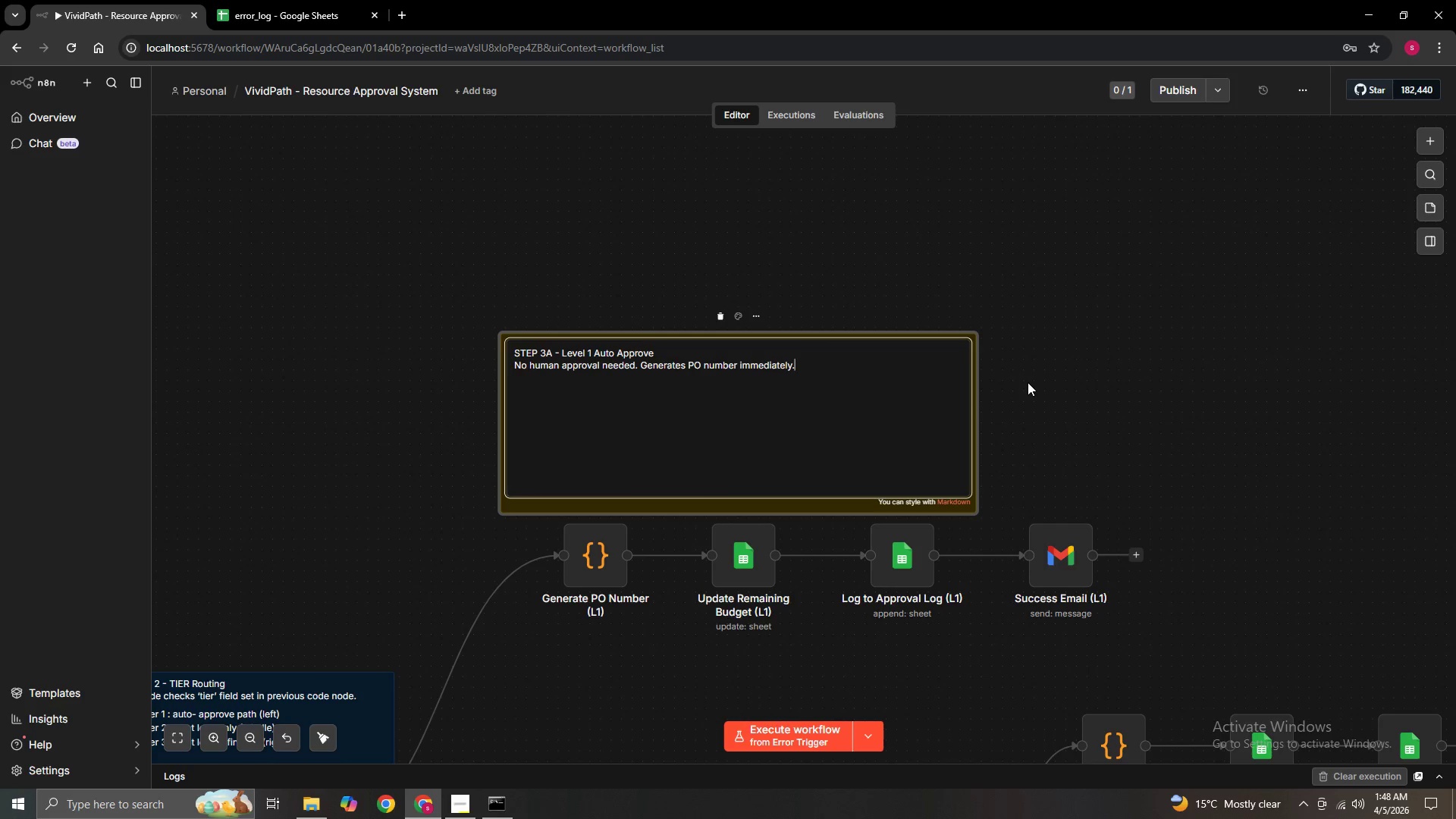 
key(Enter)
 